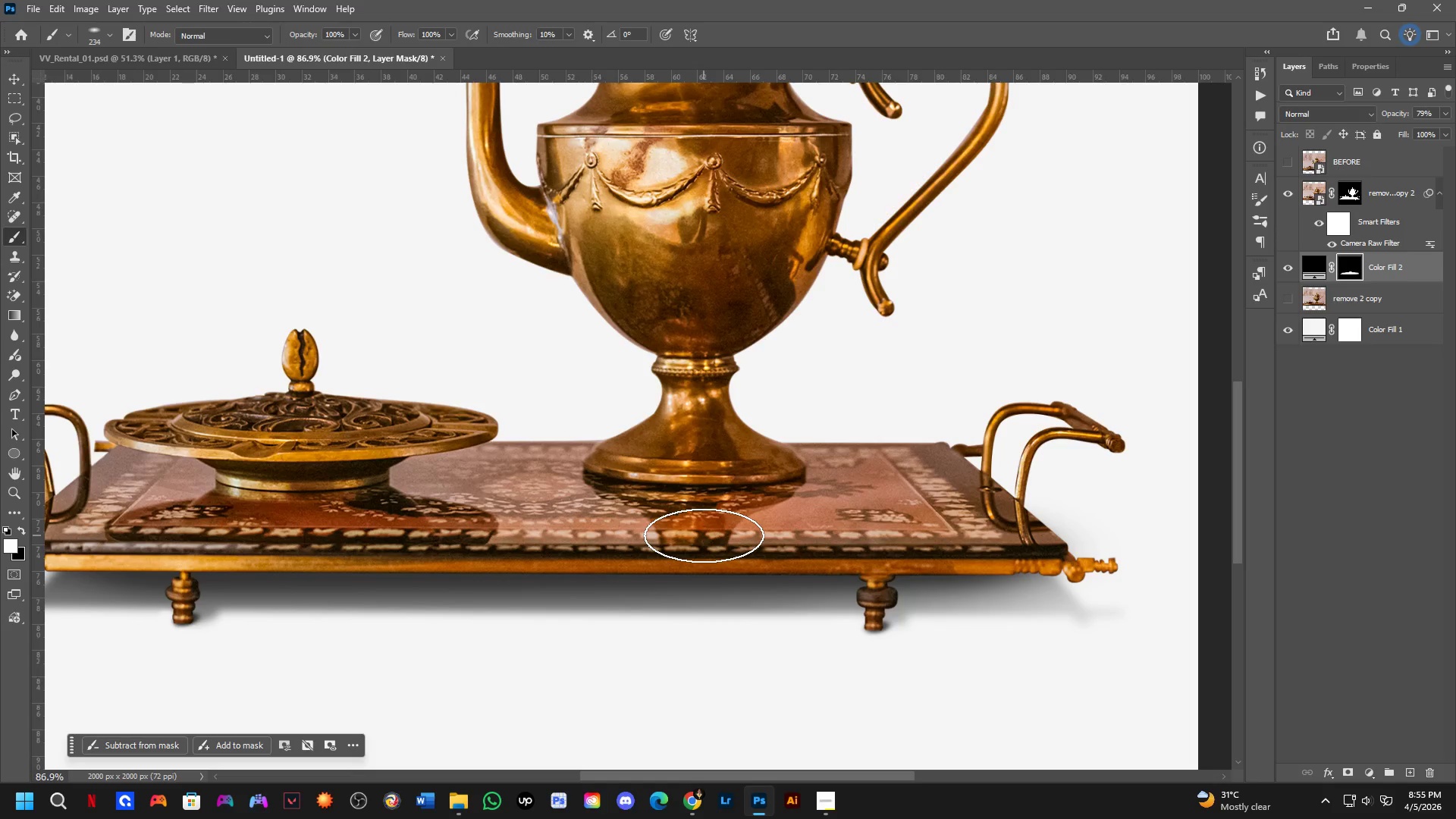 
left_click_drag(start_coordinate=[682, 548], to_coordinate=[704, 535])
 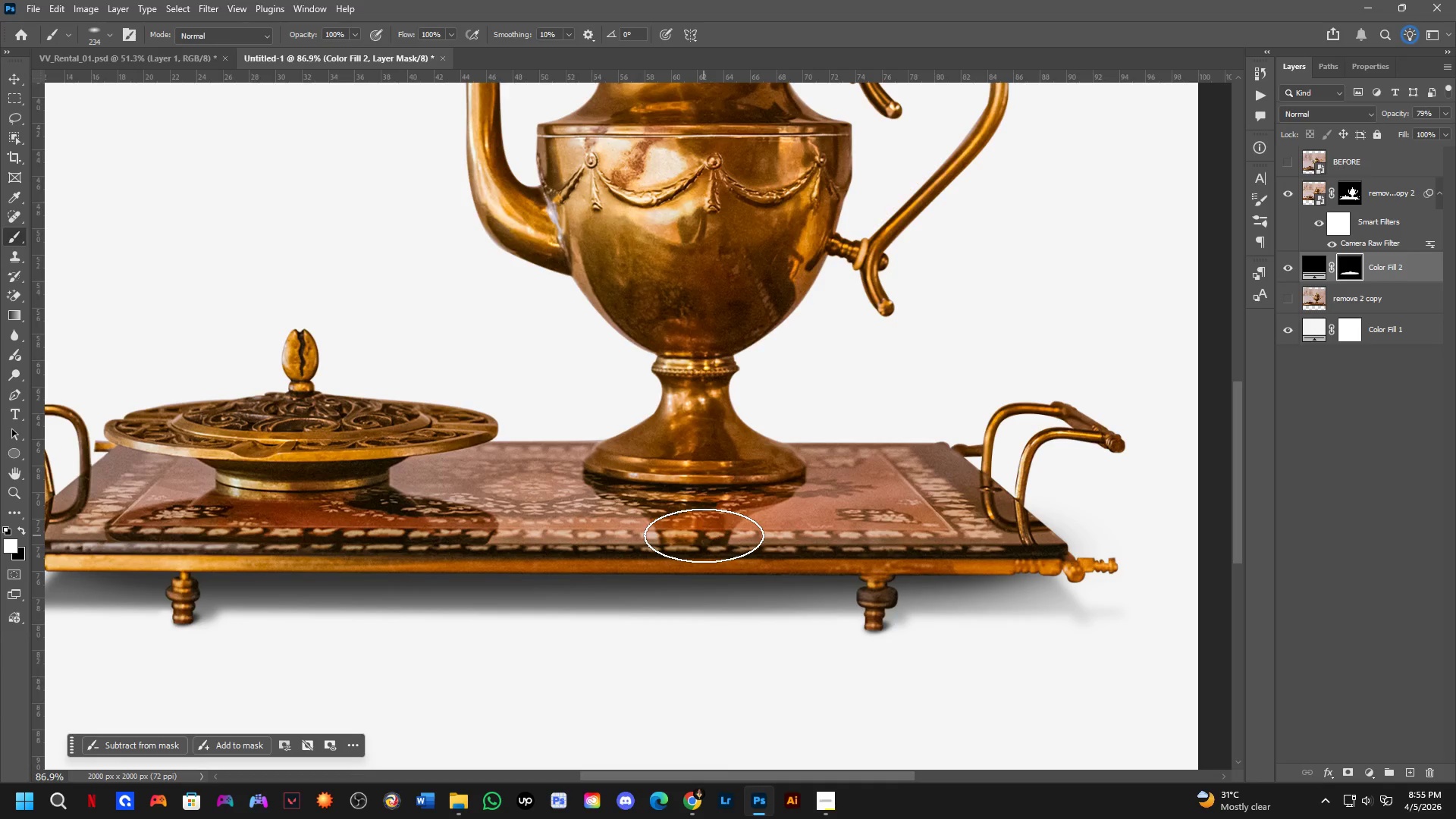 
wait(9.44)
 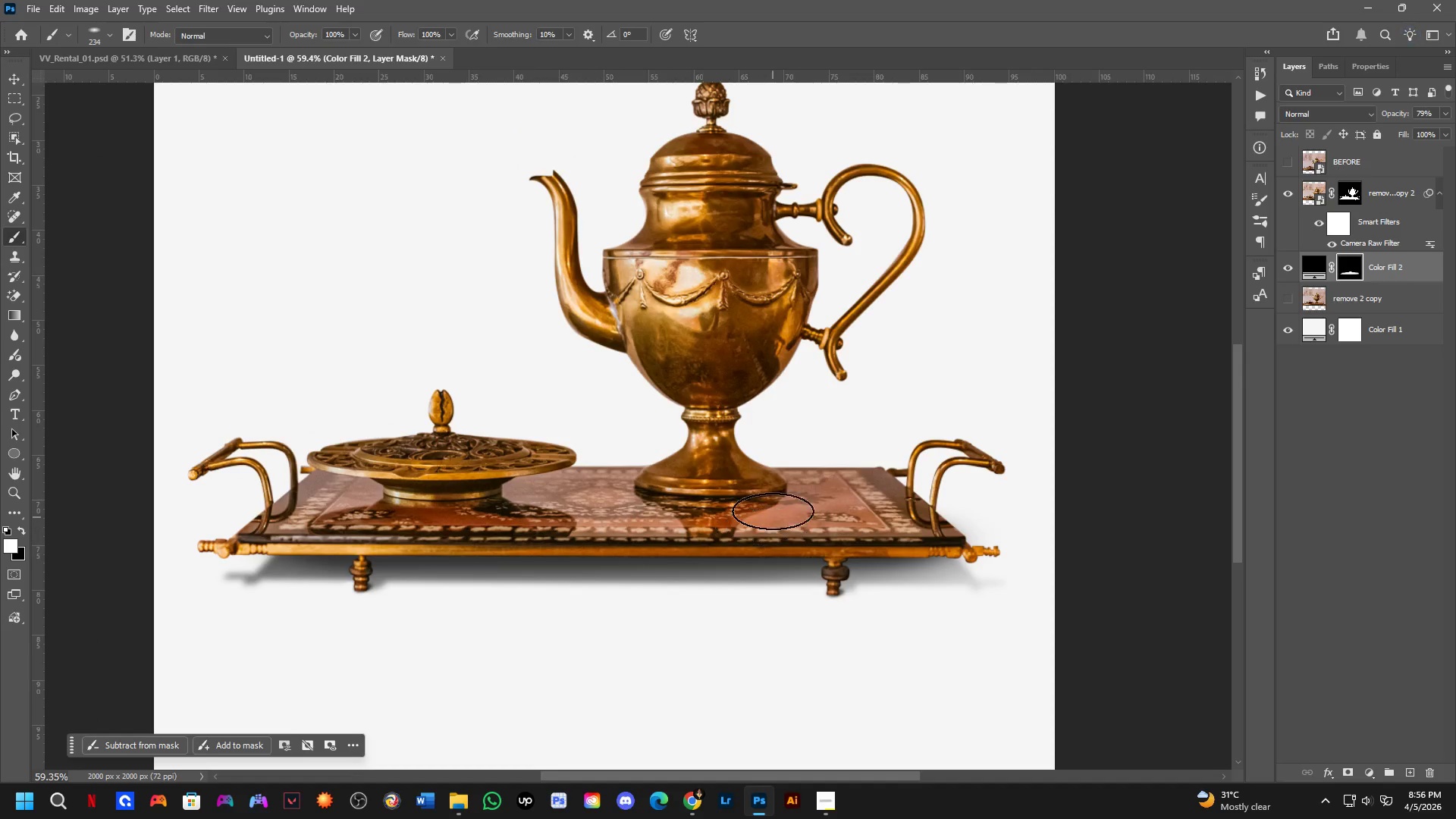 
hold_key(key=Space, duration=0.5)
 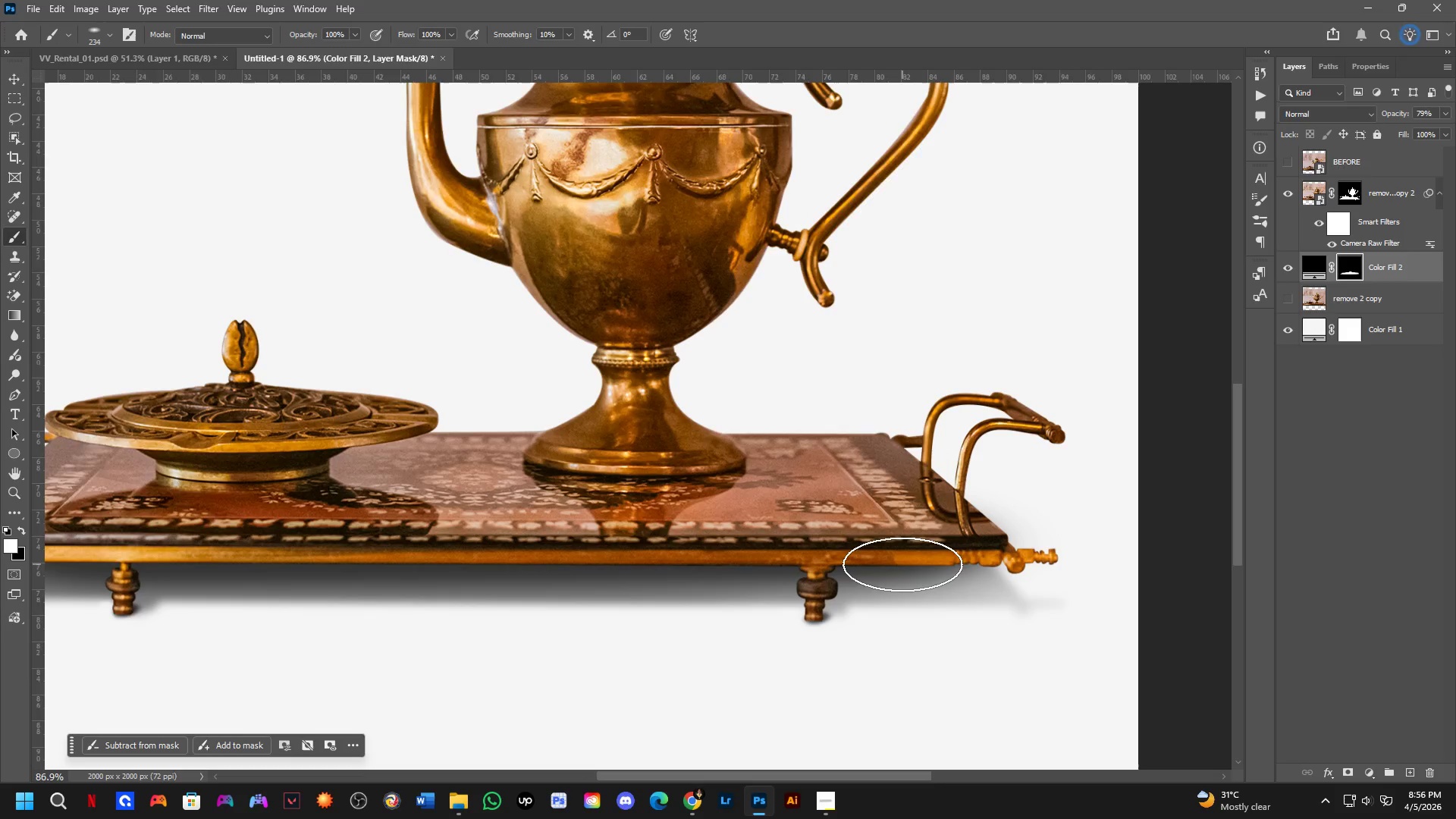 
left_click_drag(start_coordinate=[773, 497], to_coordinate=[782, 505])
 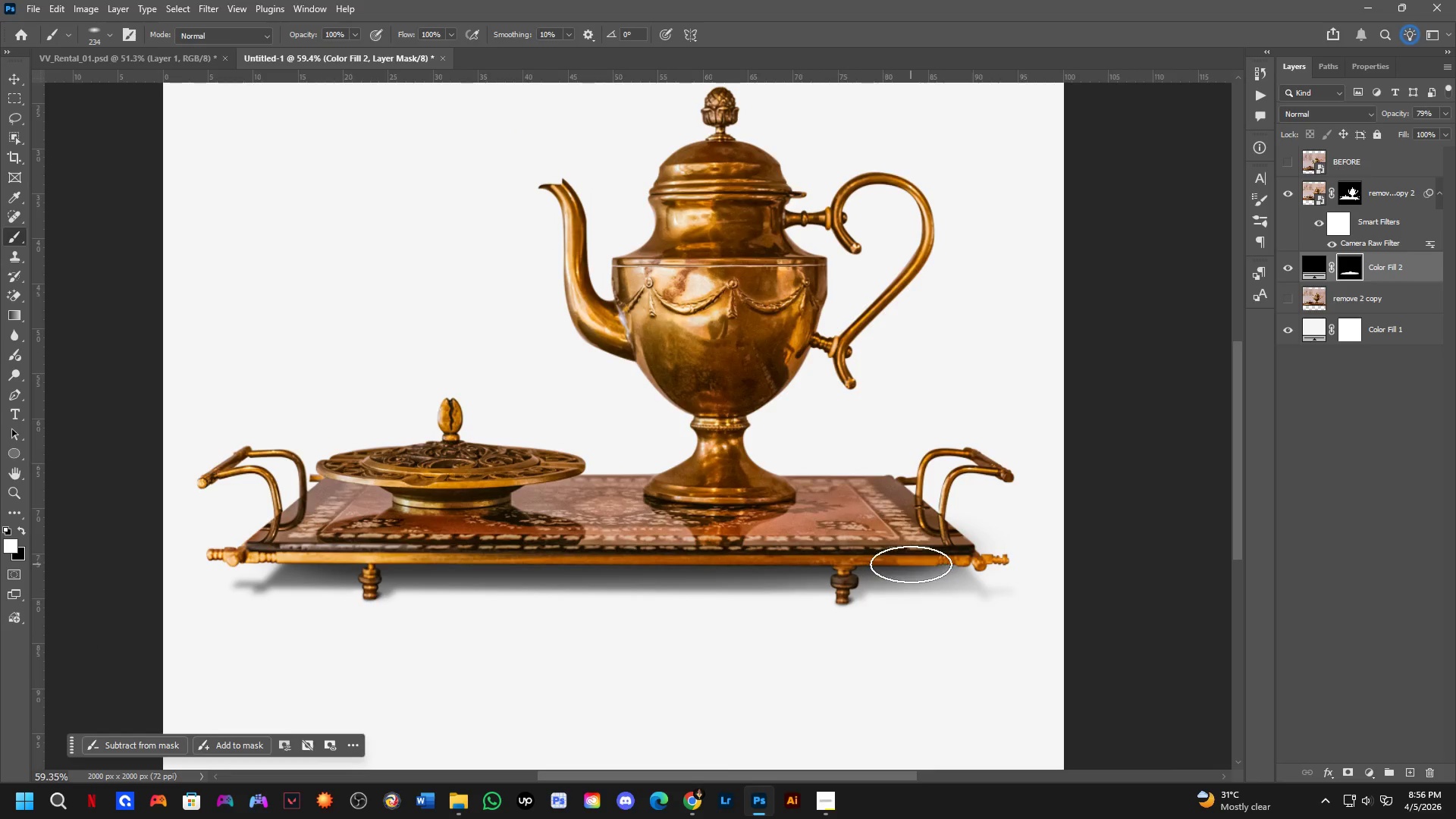 
scroll: coordinate [745, 517], scroll_direction: down, amount: 4.0
 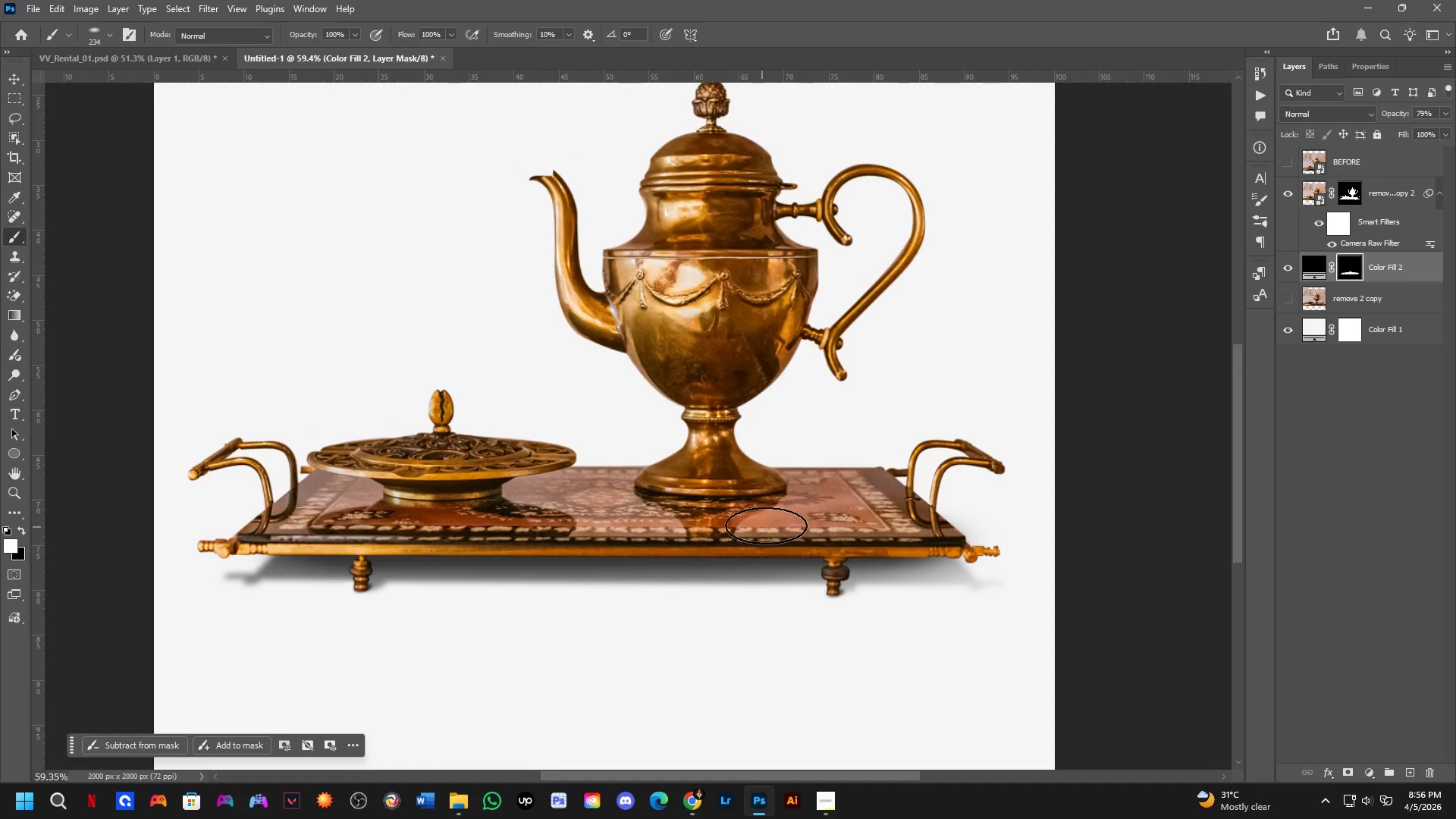 
scroll: coordinate [913, 558], scroll_direction: up, amount: 6.0
 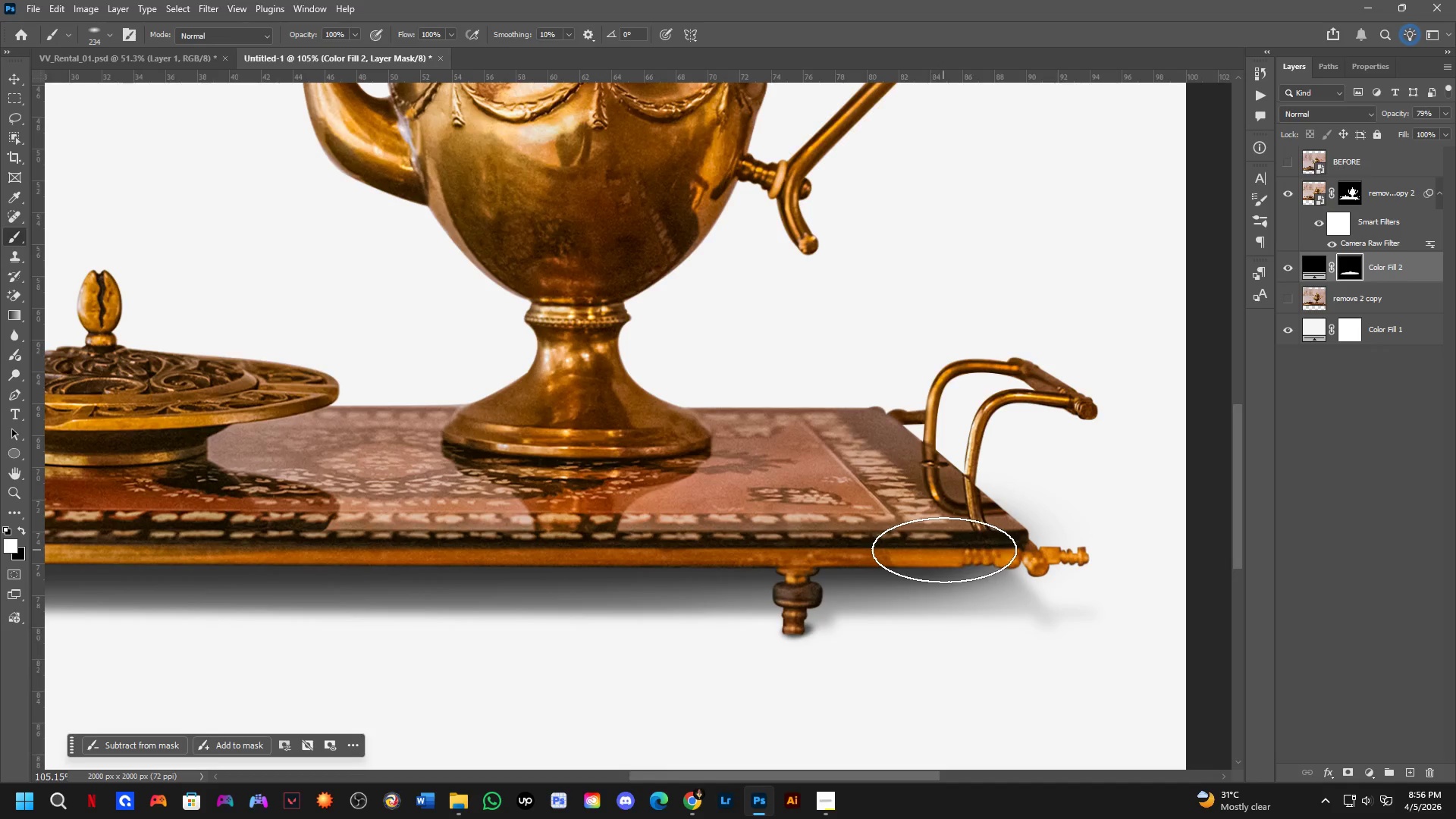 
scroll: coordinate [939, 522], scroll_direction: down, amount: 5.0
 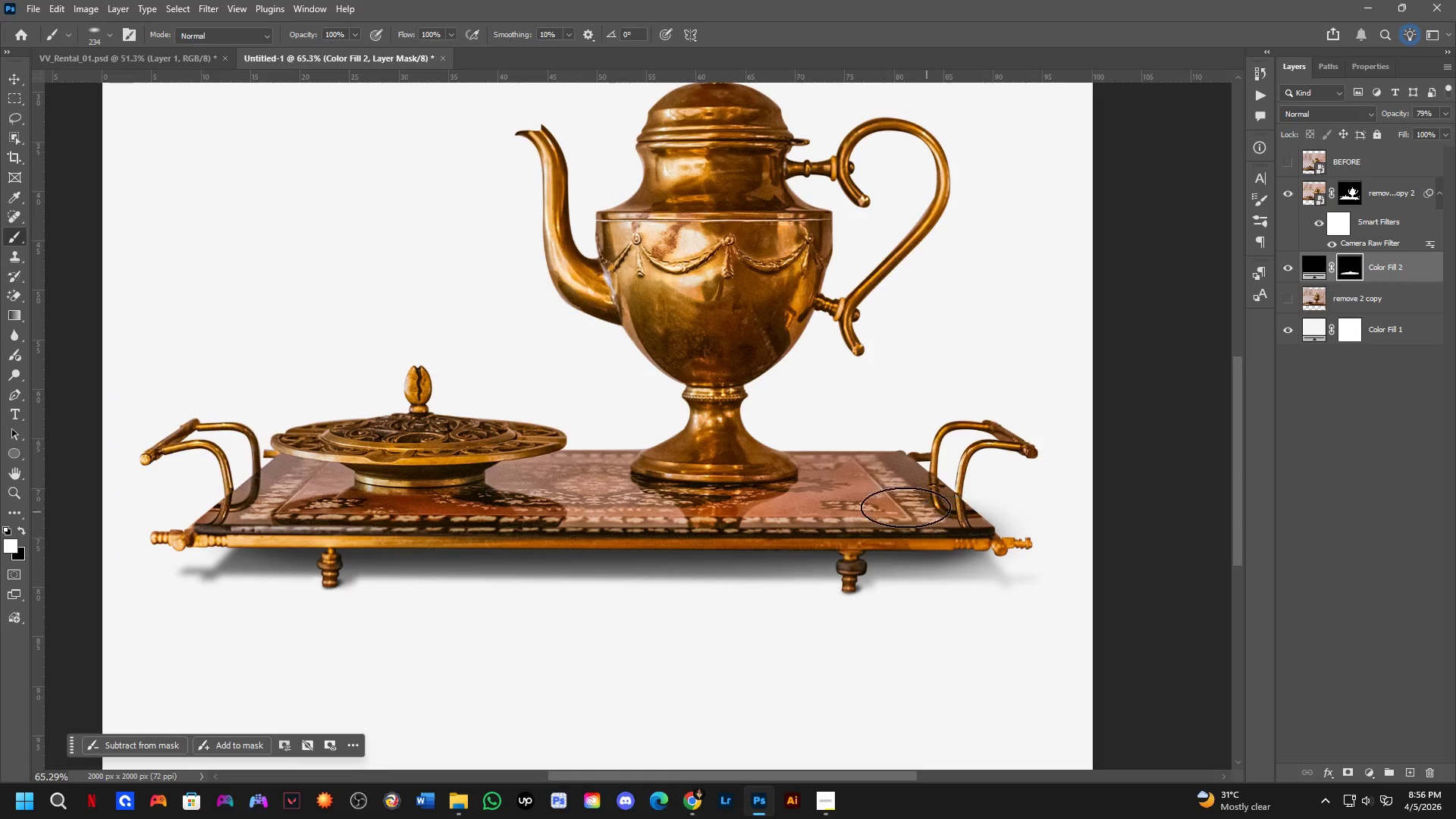 
hold_key(key=AltLeft, duration=0.45)
 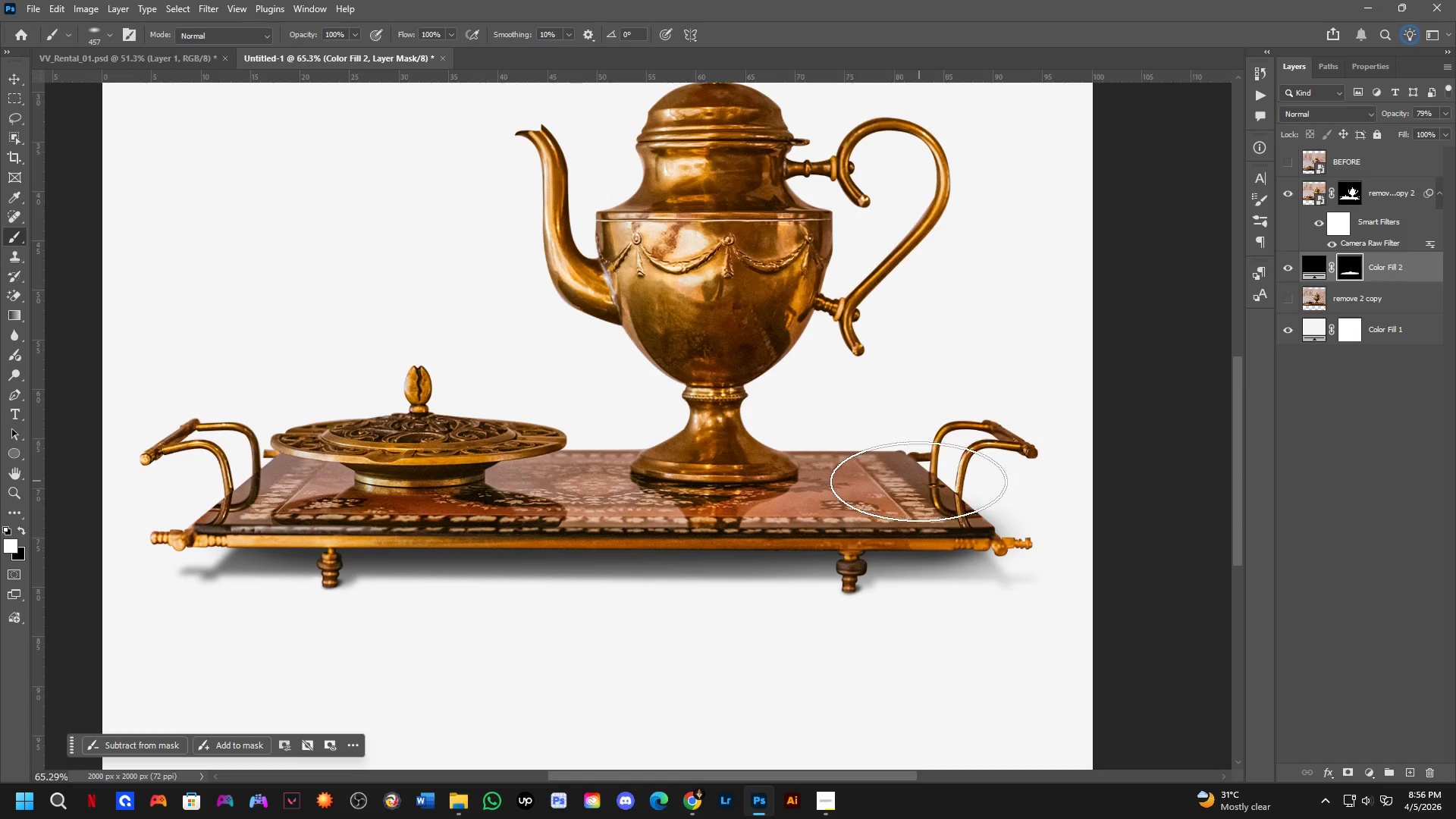 
left_click([913, 499])
 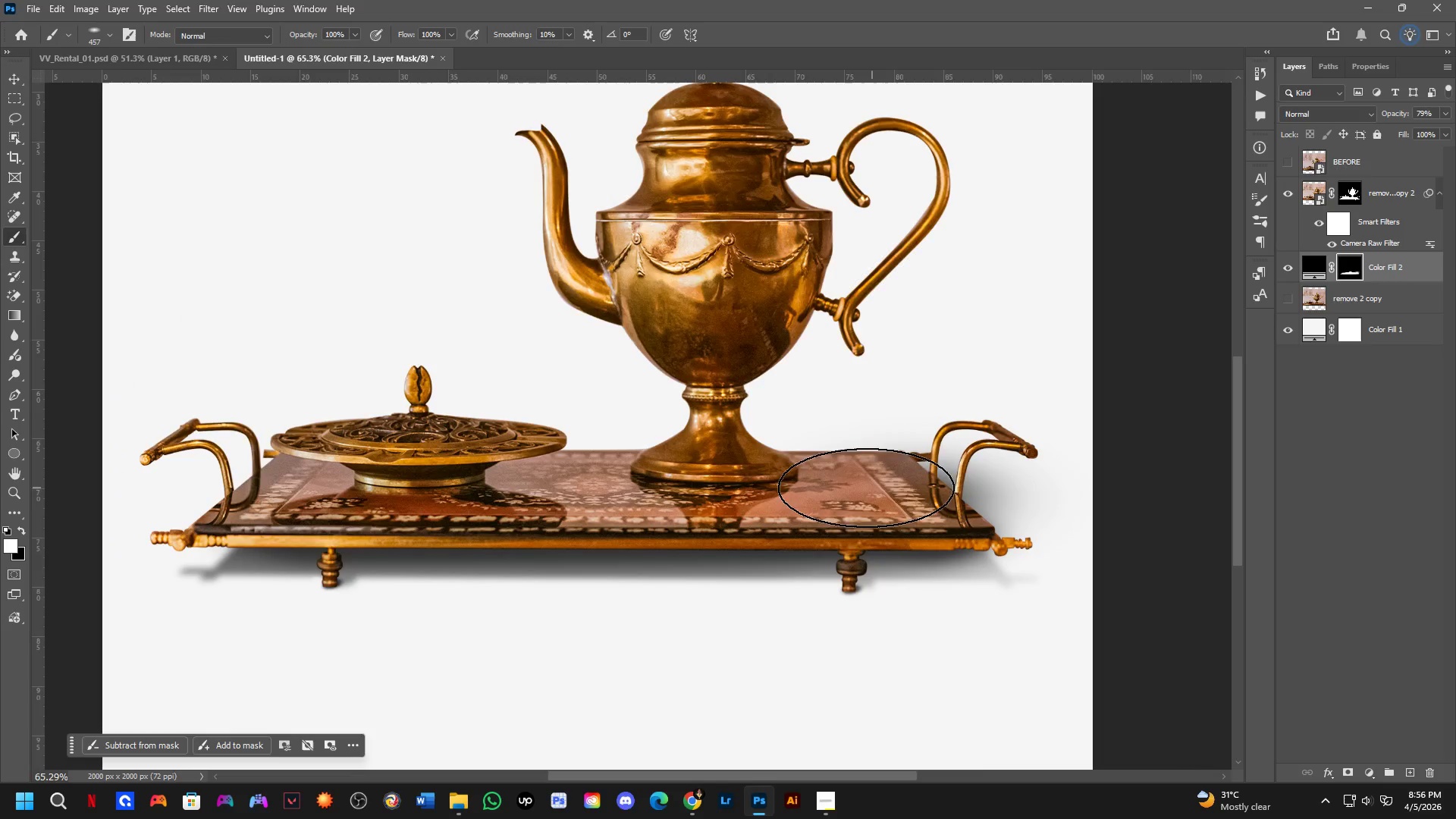 
key(X)
 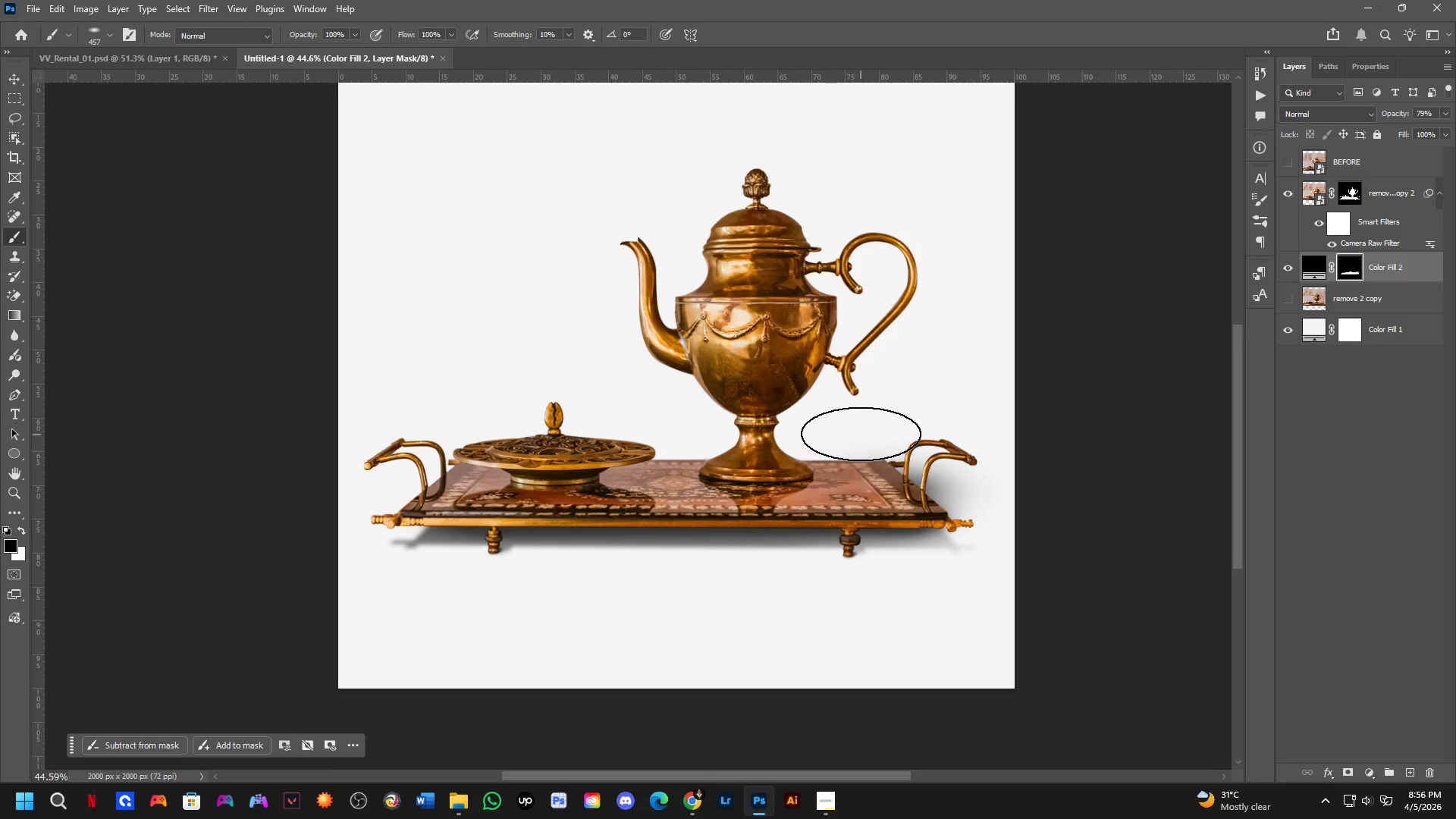 
left_click_drag(start_coordinate=[861, 432], to_coordinate=[907, 449])
 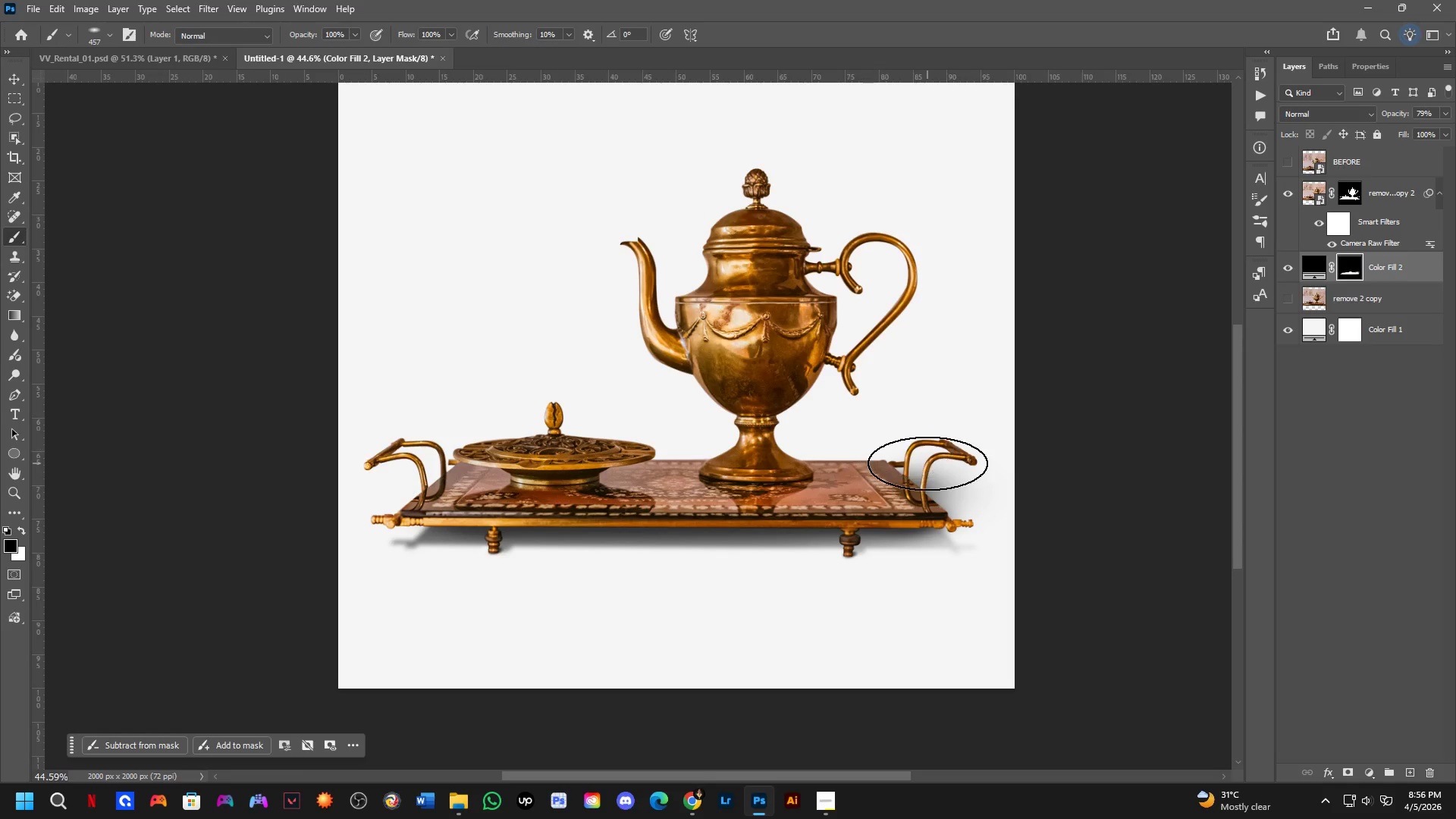 
scroll: coordinate [847, 479], scroll_direction: down, amount: 4.0
 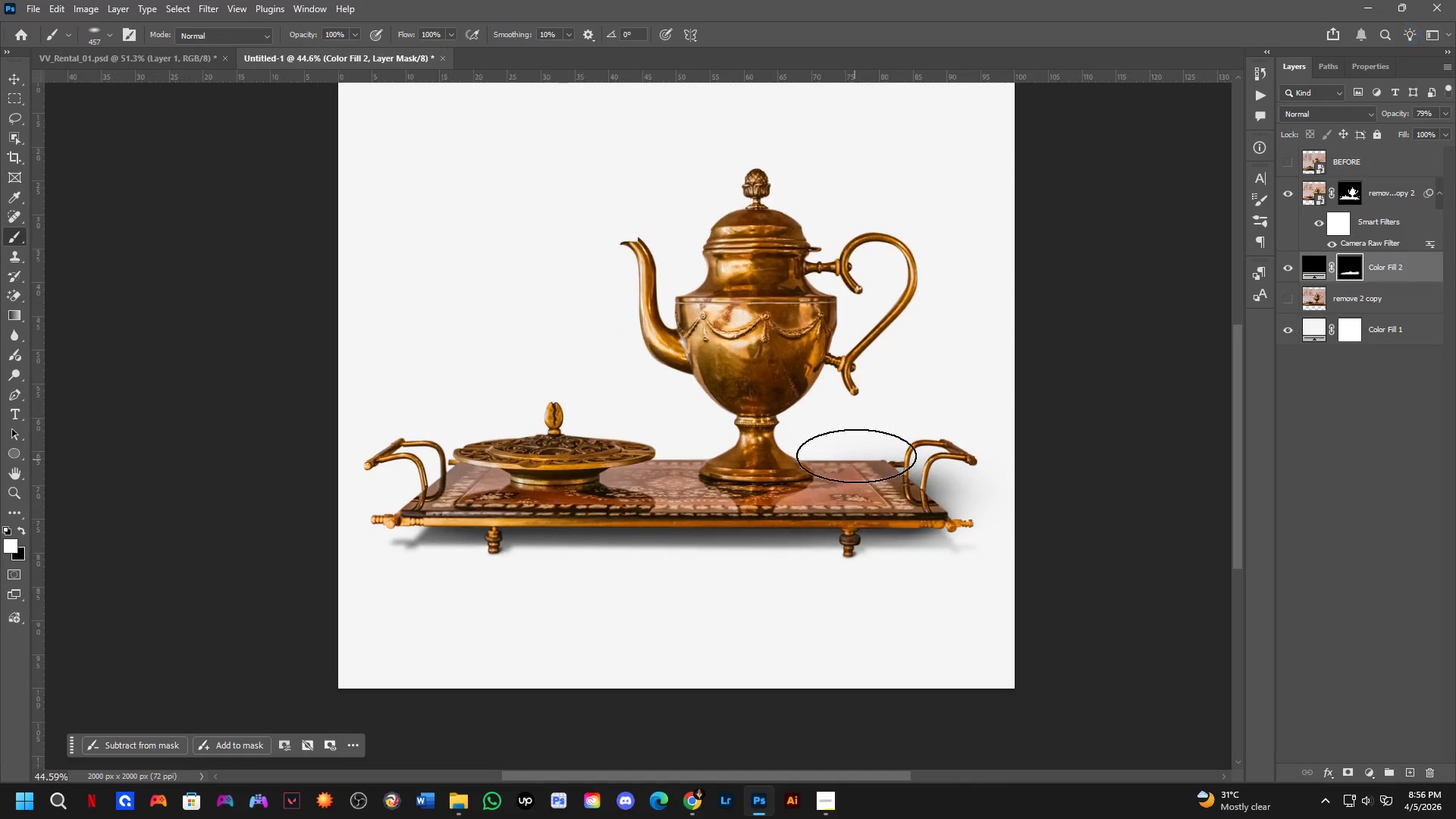 
key(Alt+AltLeft)
 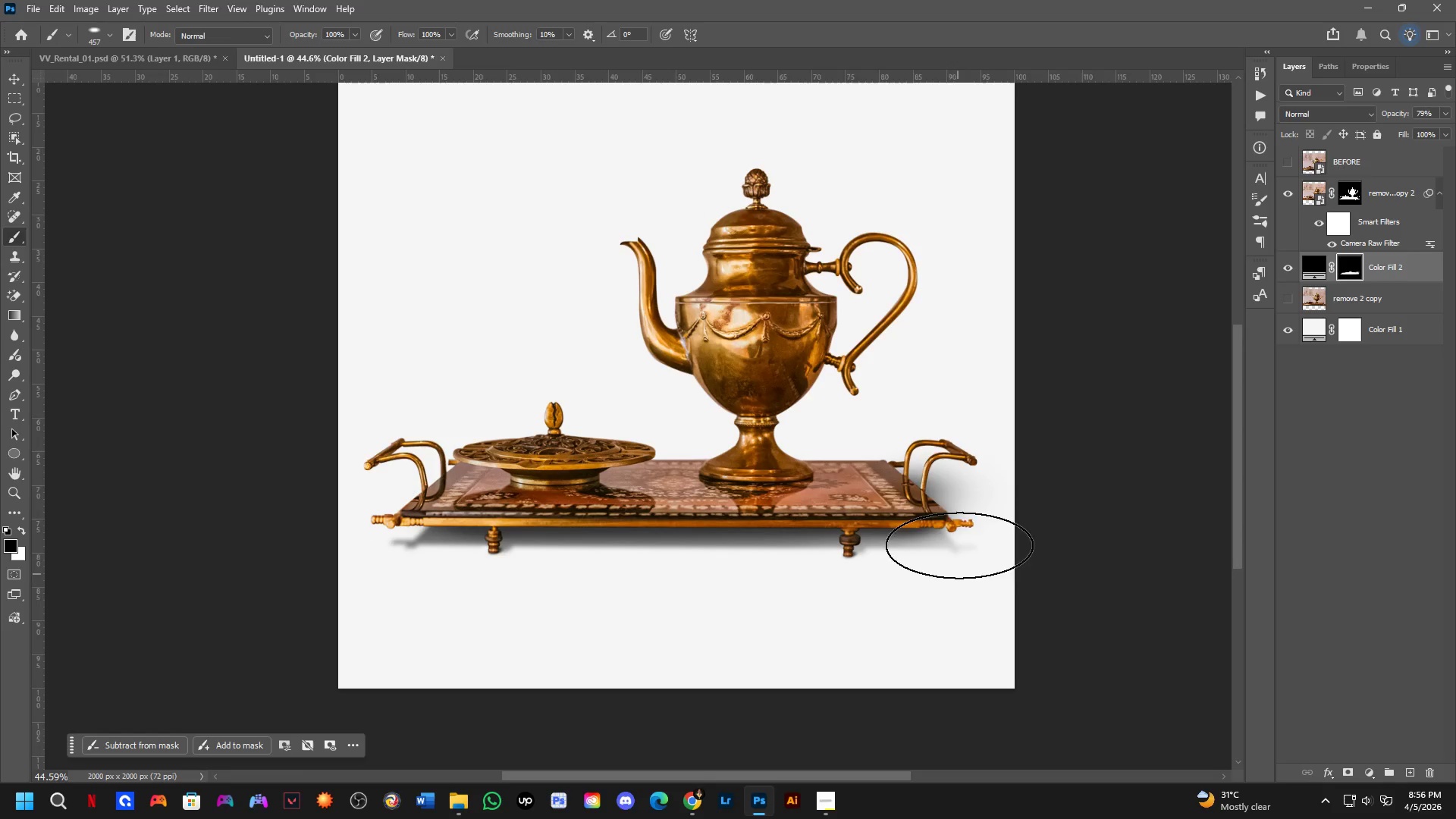 
hold_key(key=AltLeft, duration=0.42)
 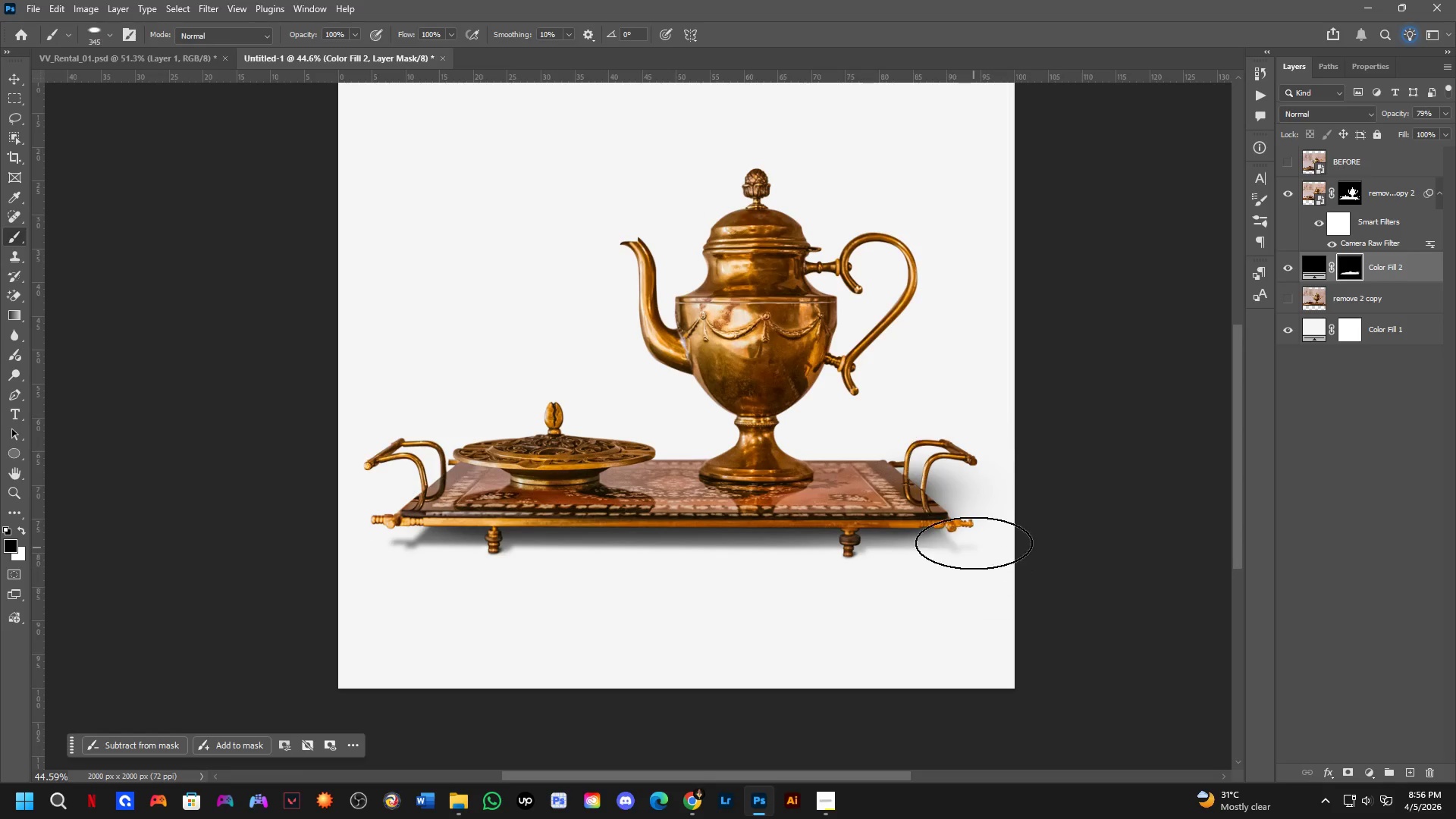 
key(Alt+AltLeft)
 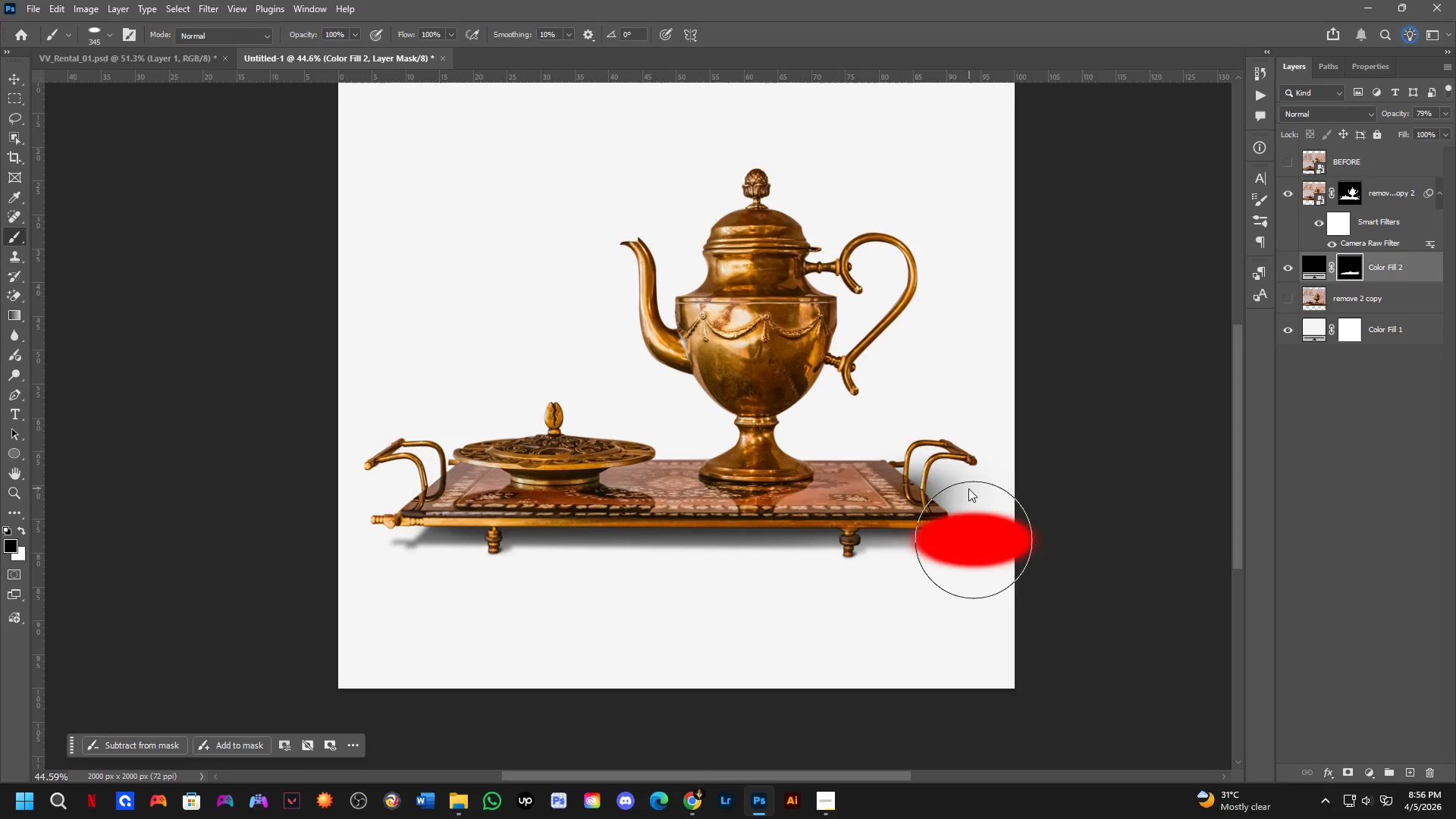 
key(Alt+AltLeft)
 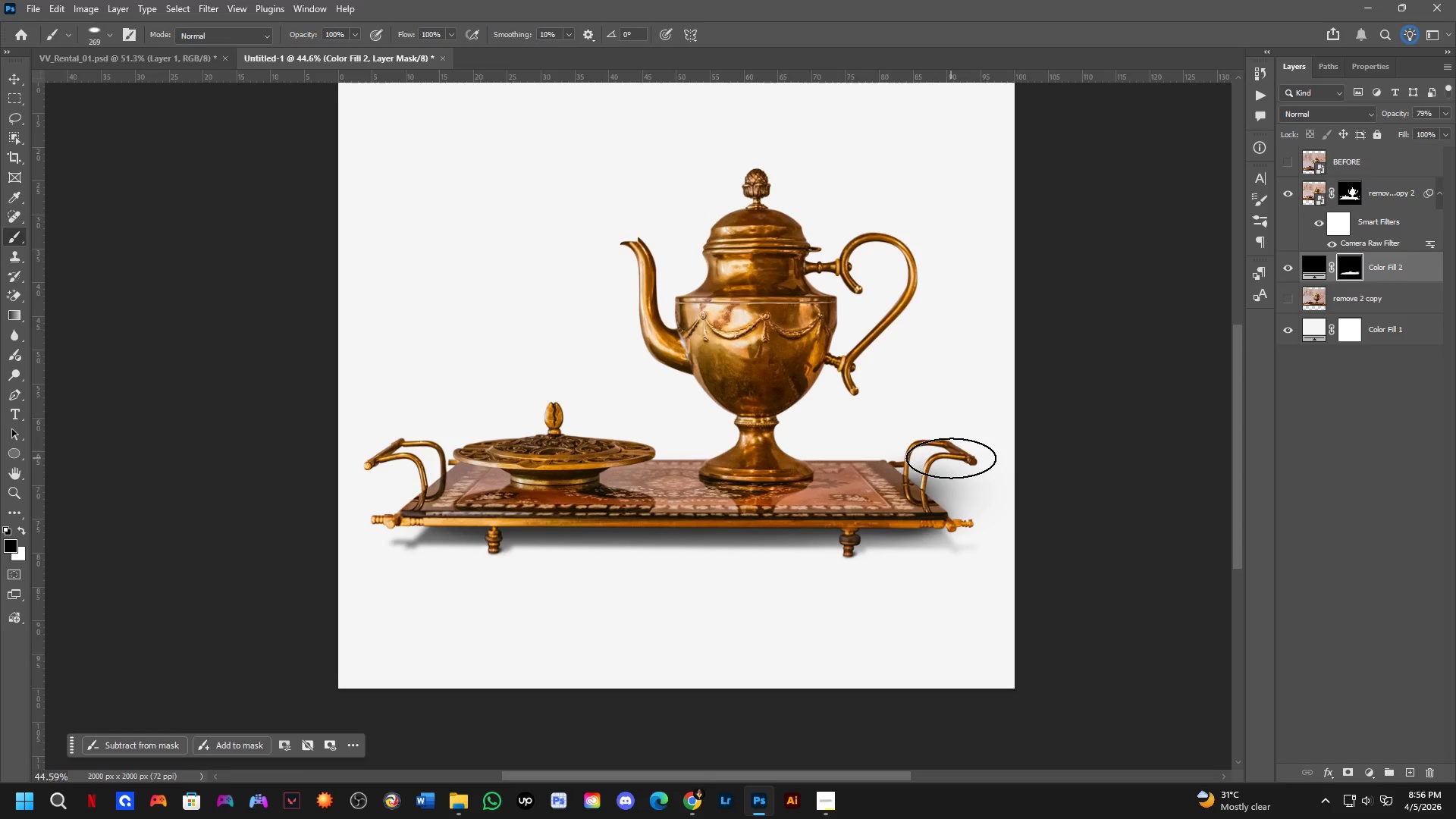 
left_click_drag(start_coordinate=[952, 455], to_coordinate=[1009, 527])
 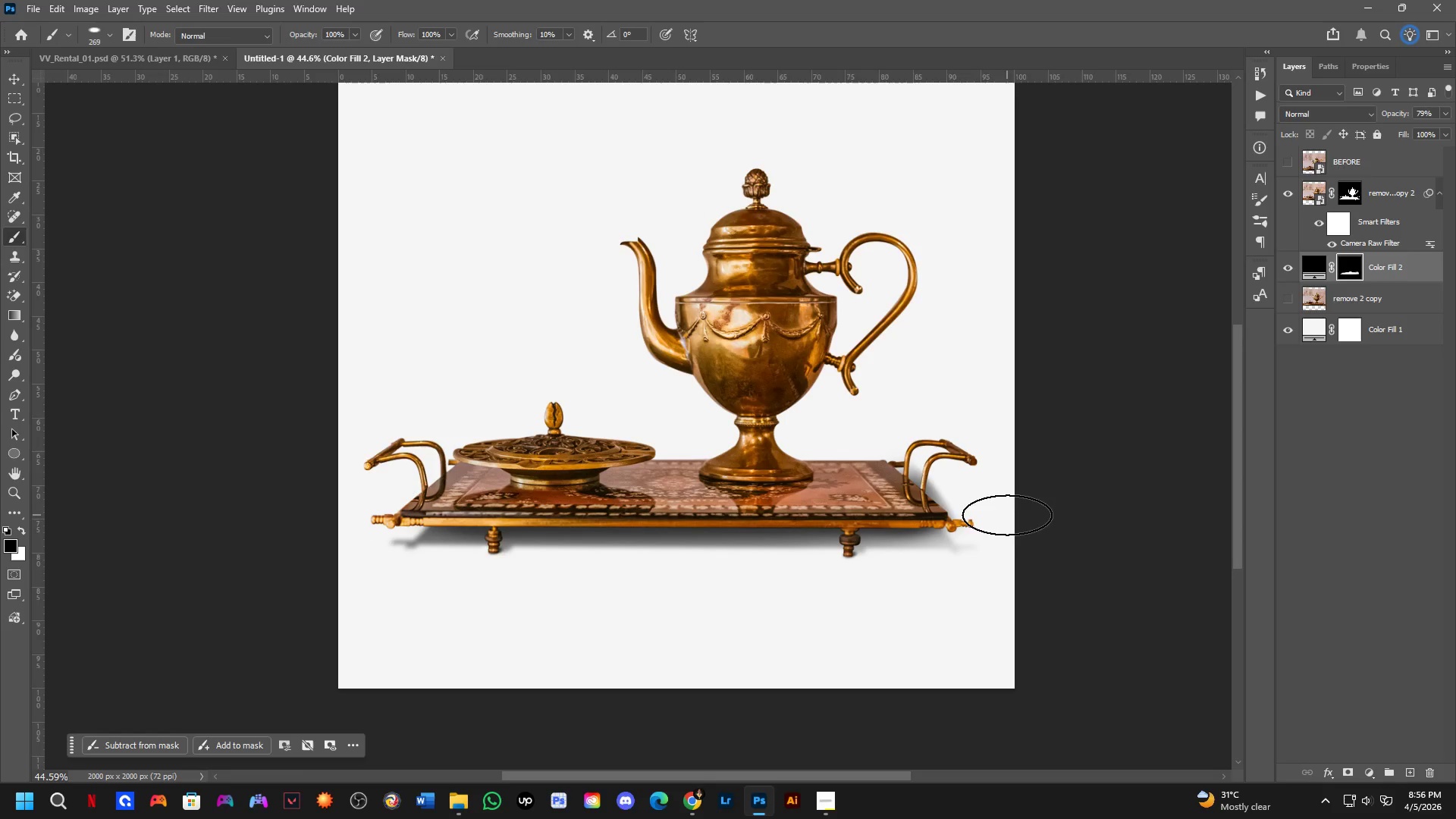 
key(Control+ControlLeft)
 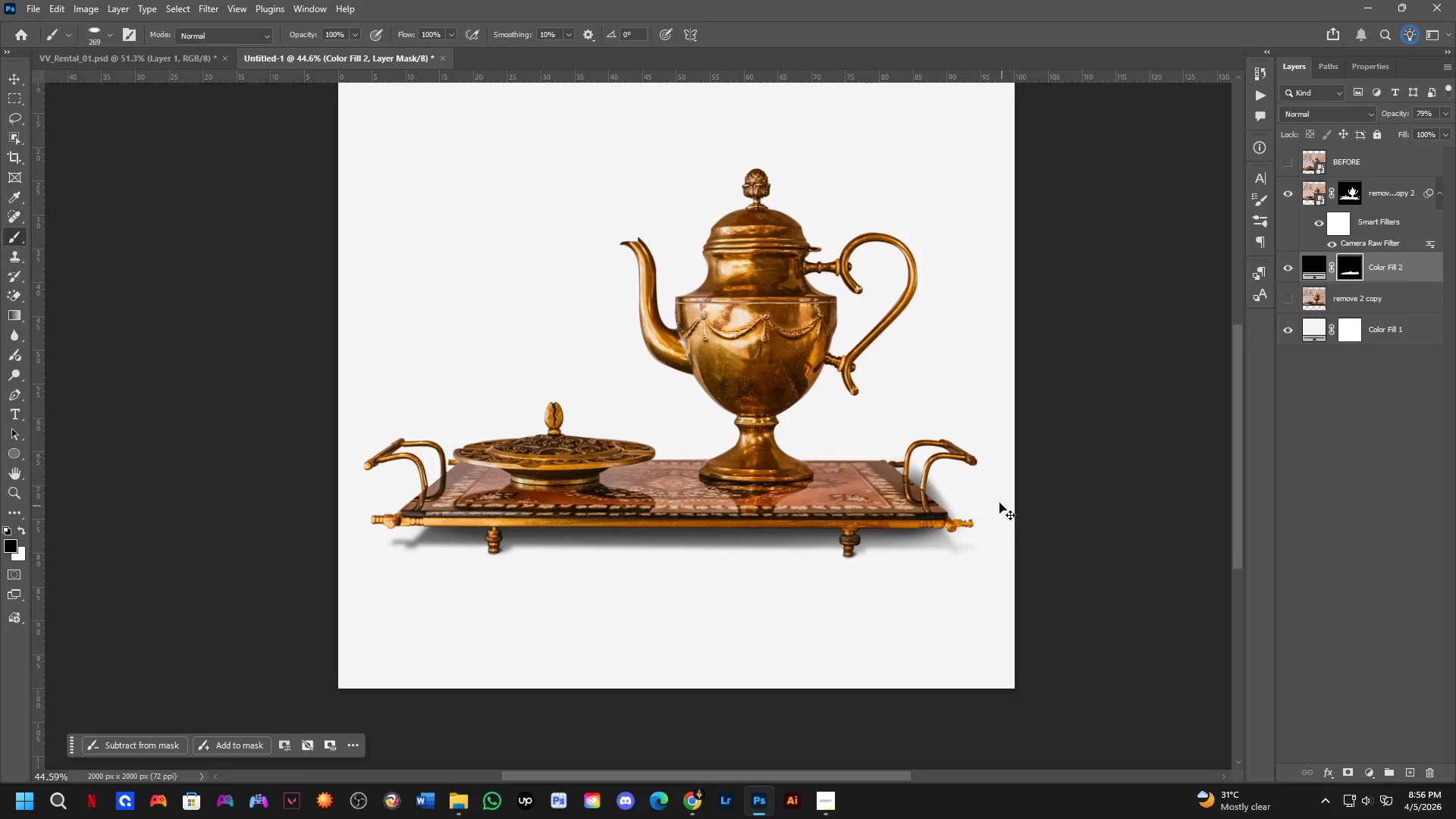 
key(Control+Z)
 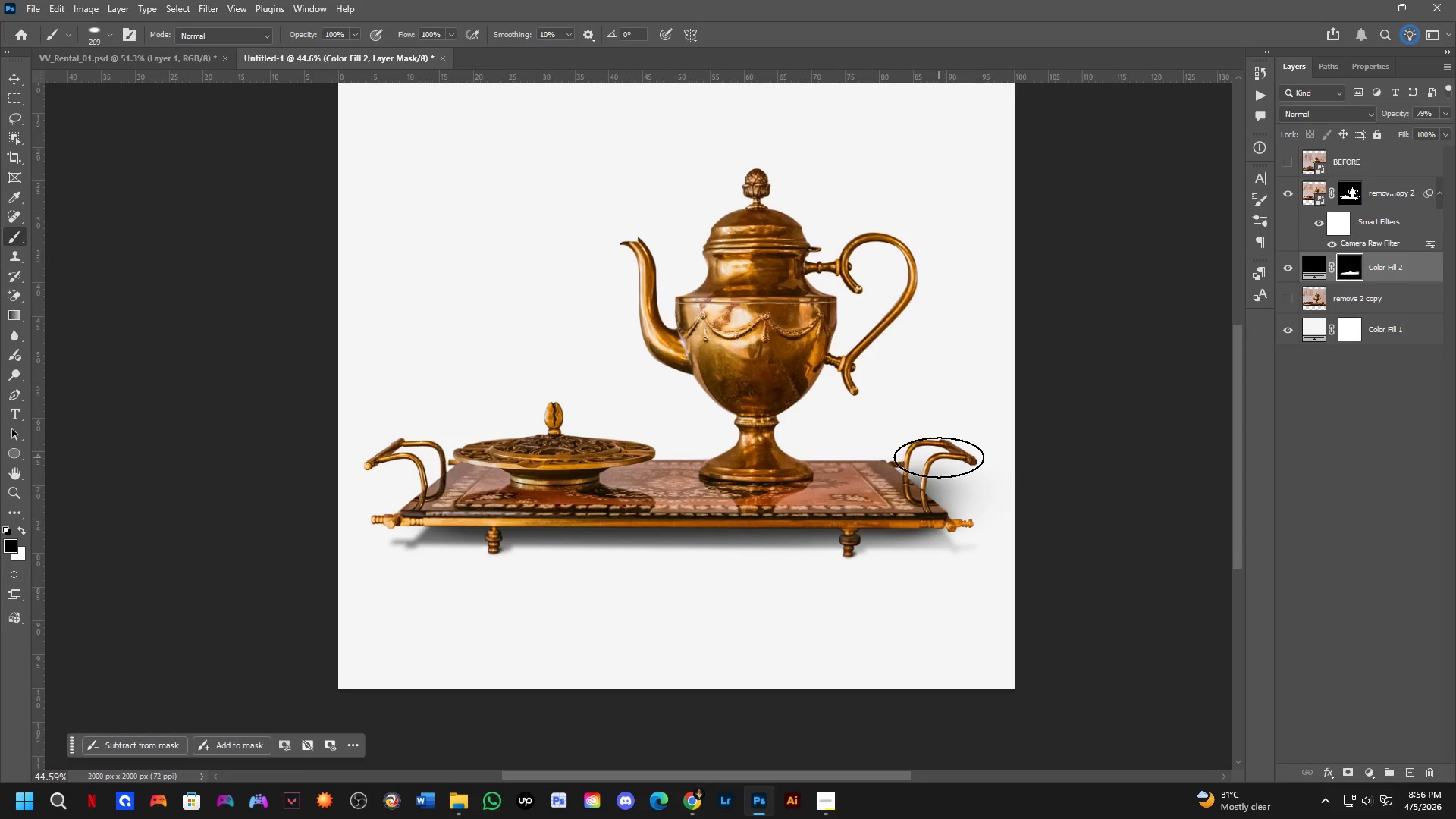 
left_click([938, 458])
 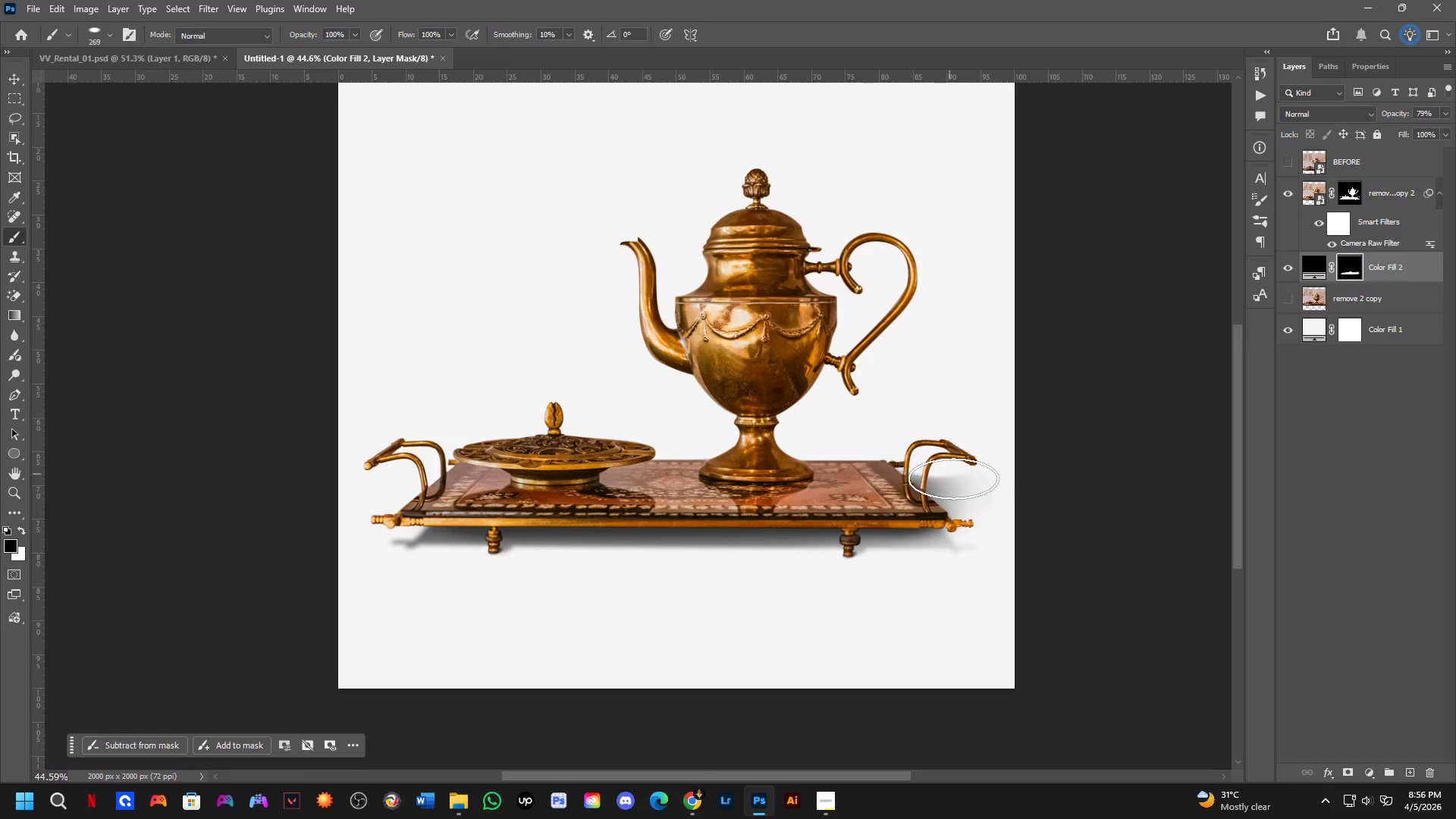 
hold_key(key=ShiftLeft, duration=0.53)
 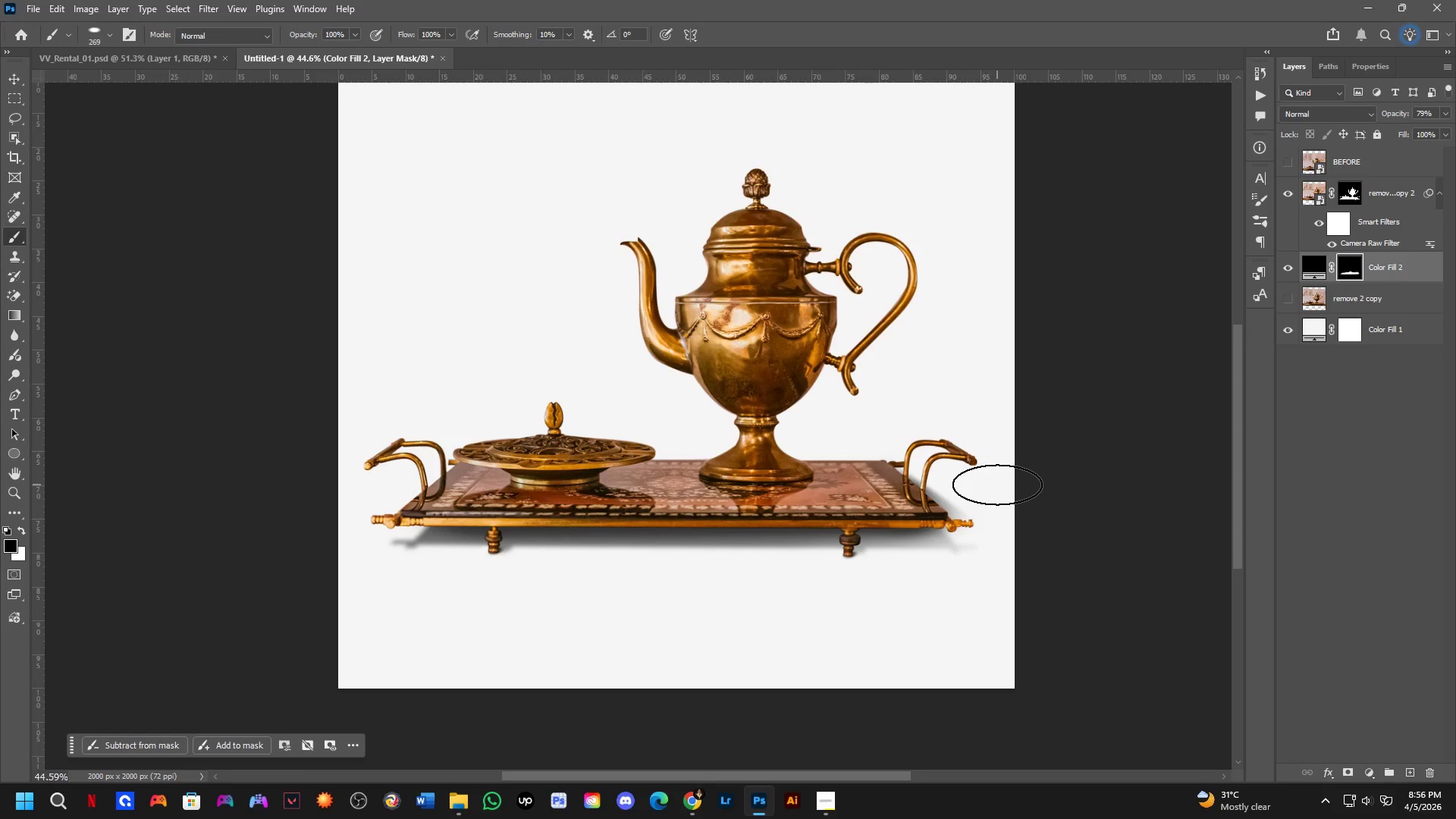 
key(Shift+ShiftLeft)
 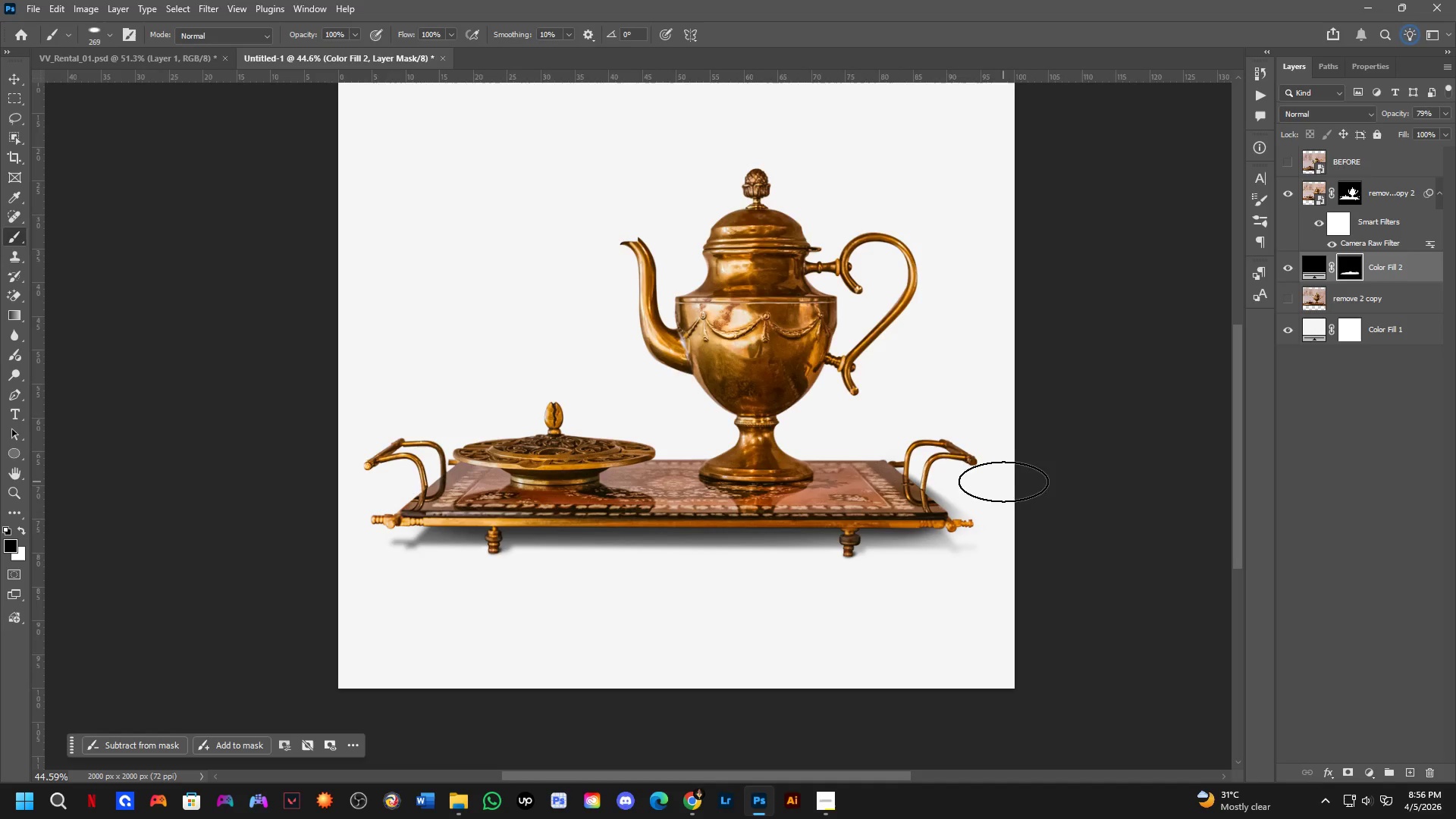 
scroll: coordinate [951, 475], scroll_direction: up, amount: 6.0
 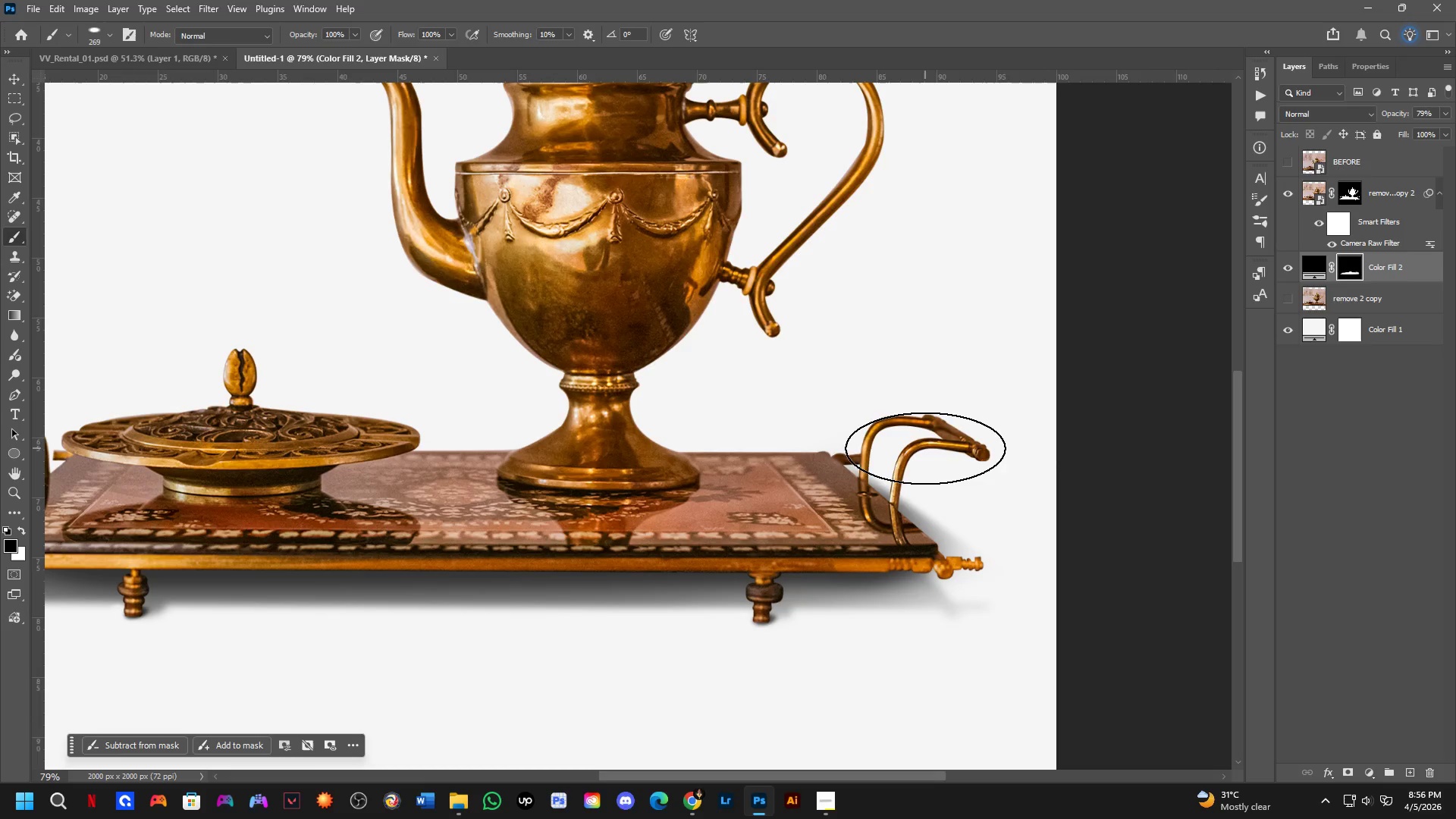 
left_click([924, 448])
 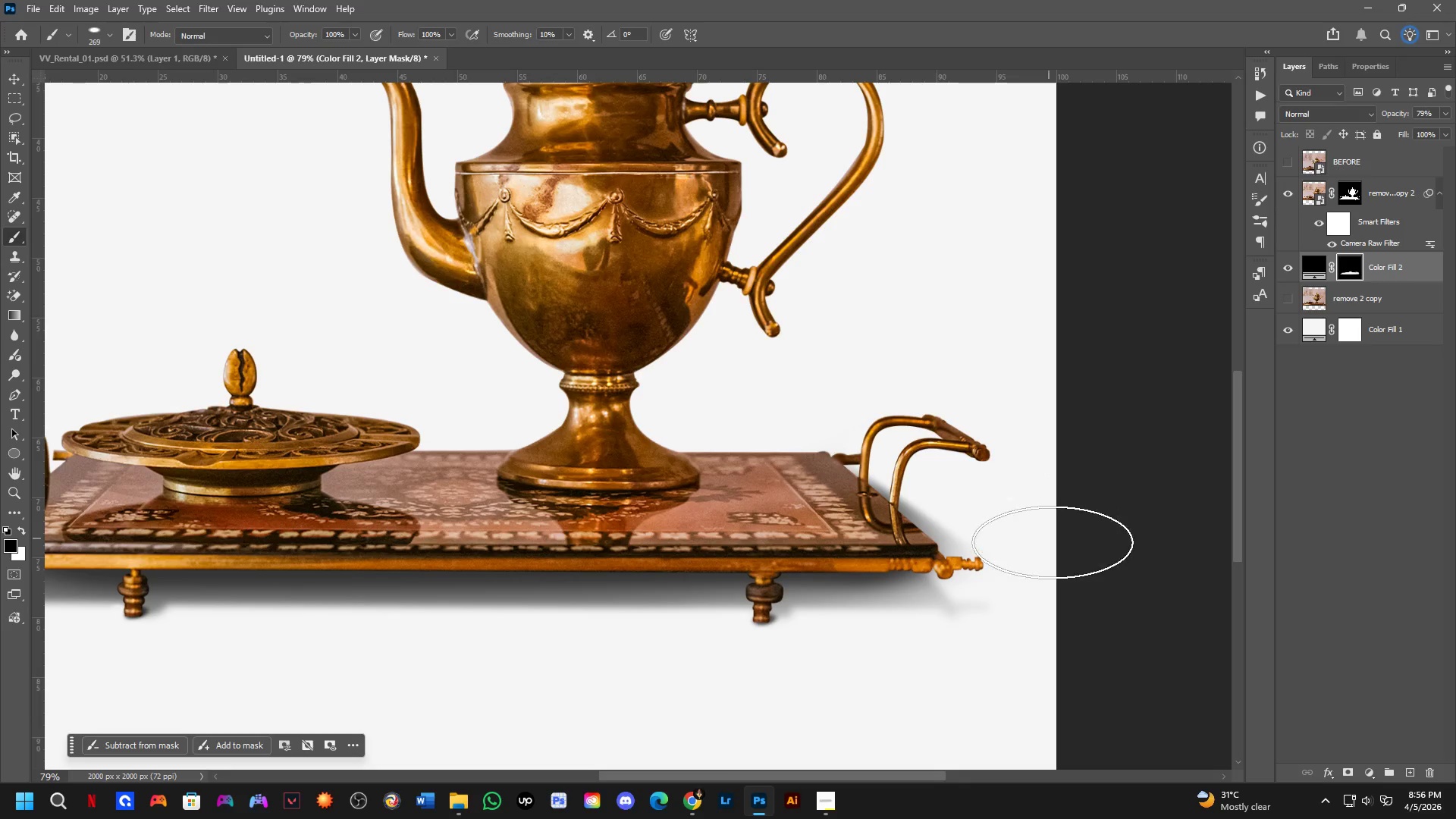 
hold_key(key=ShiftLeft, duration=0.36)
left_click([1068, 555])
 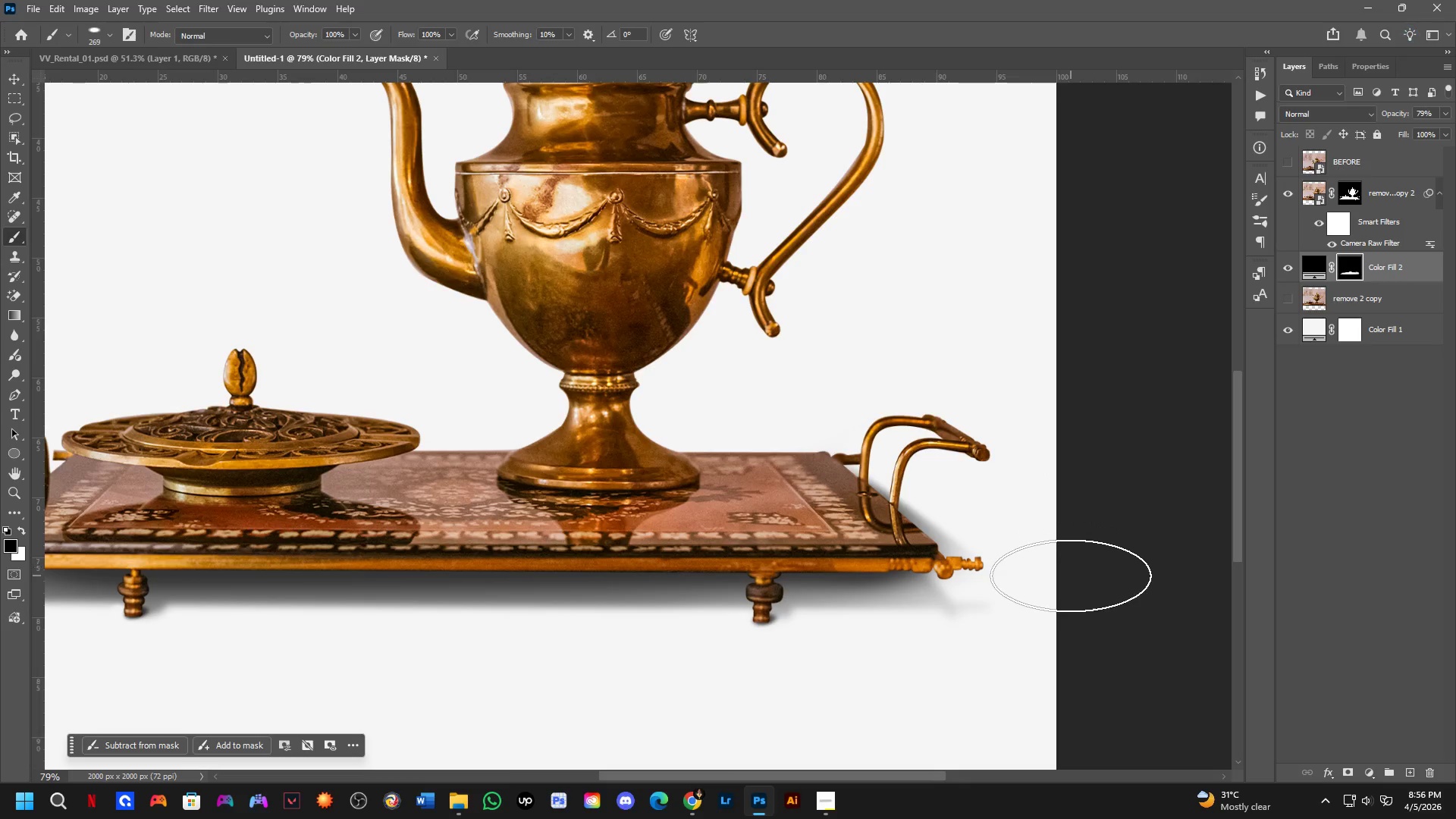 
left_click([1071, 576])
 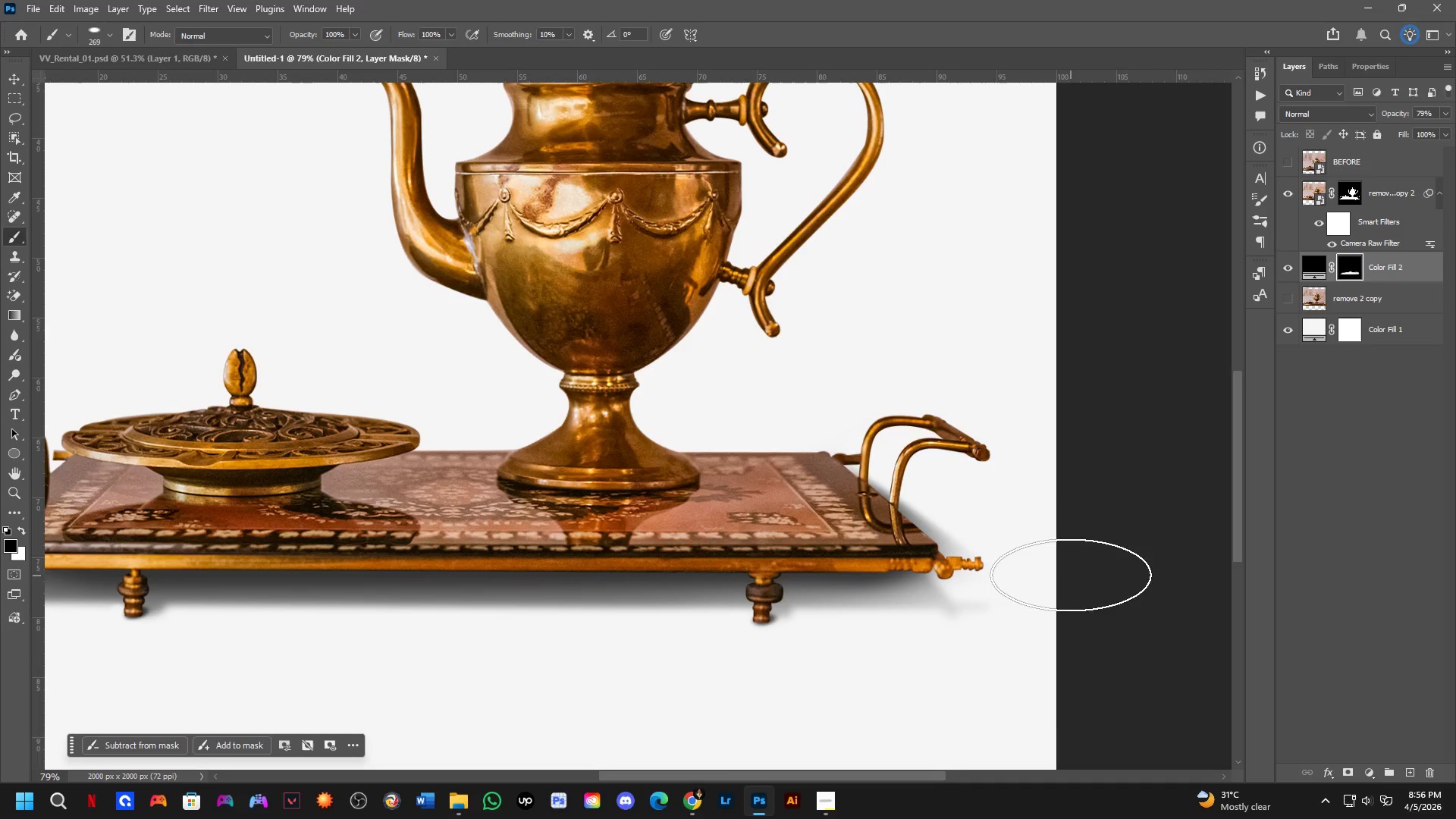 
hold_key(key=ShiftLeft, duration=0.8)
left_click([896, 448])
 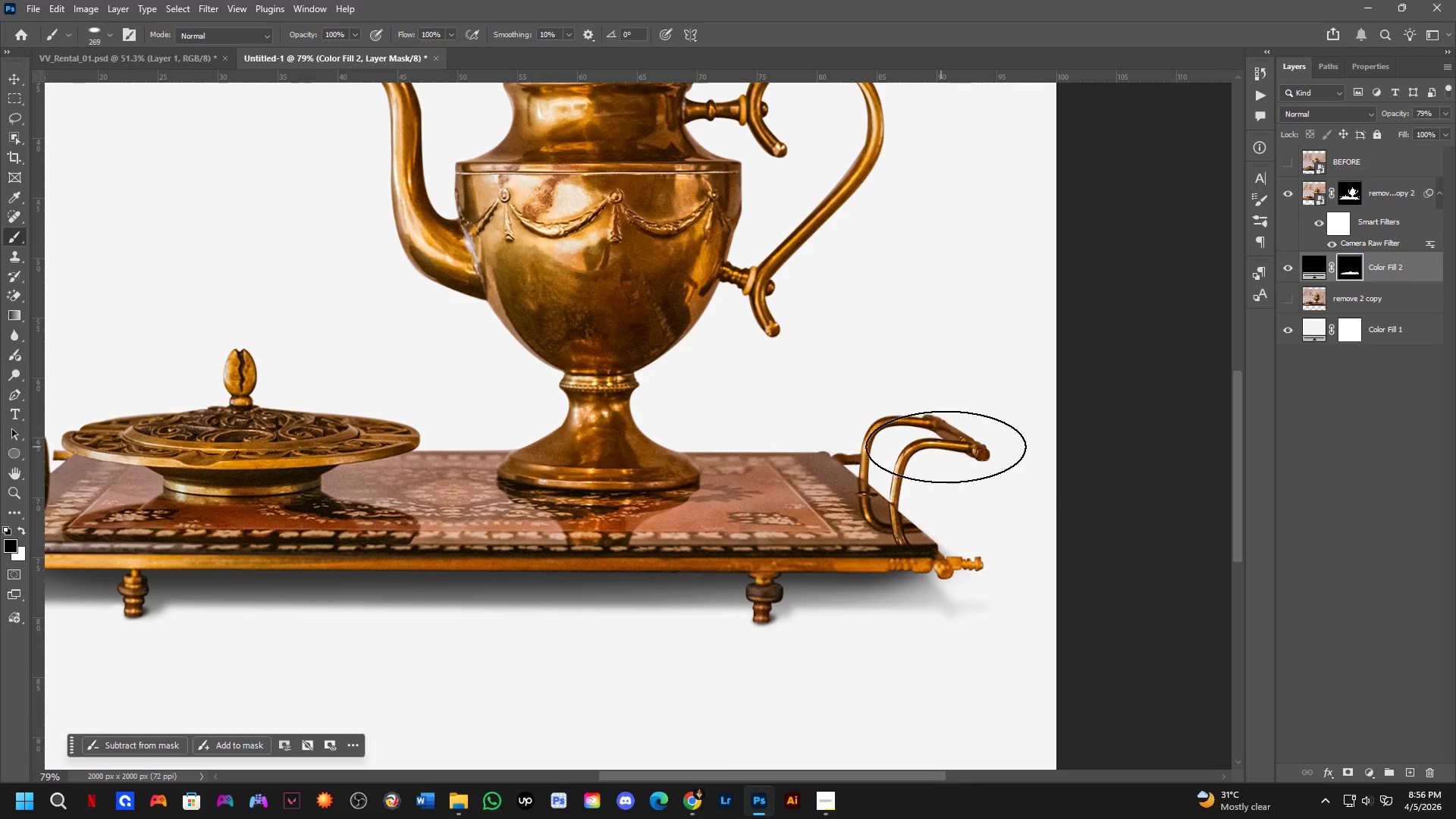 
key(Control+ControlLeft)
 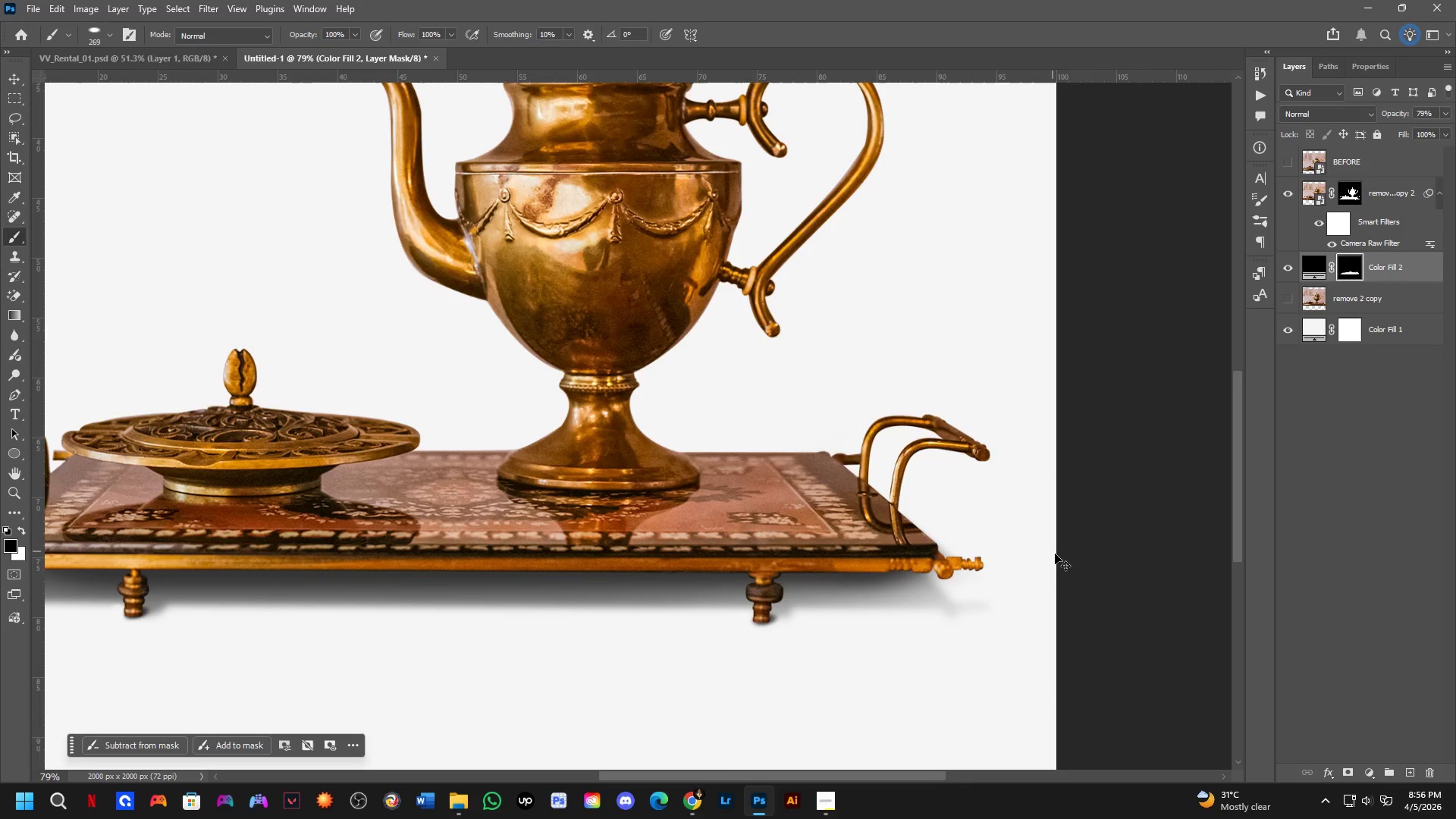 
key(Control+Z)
 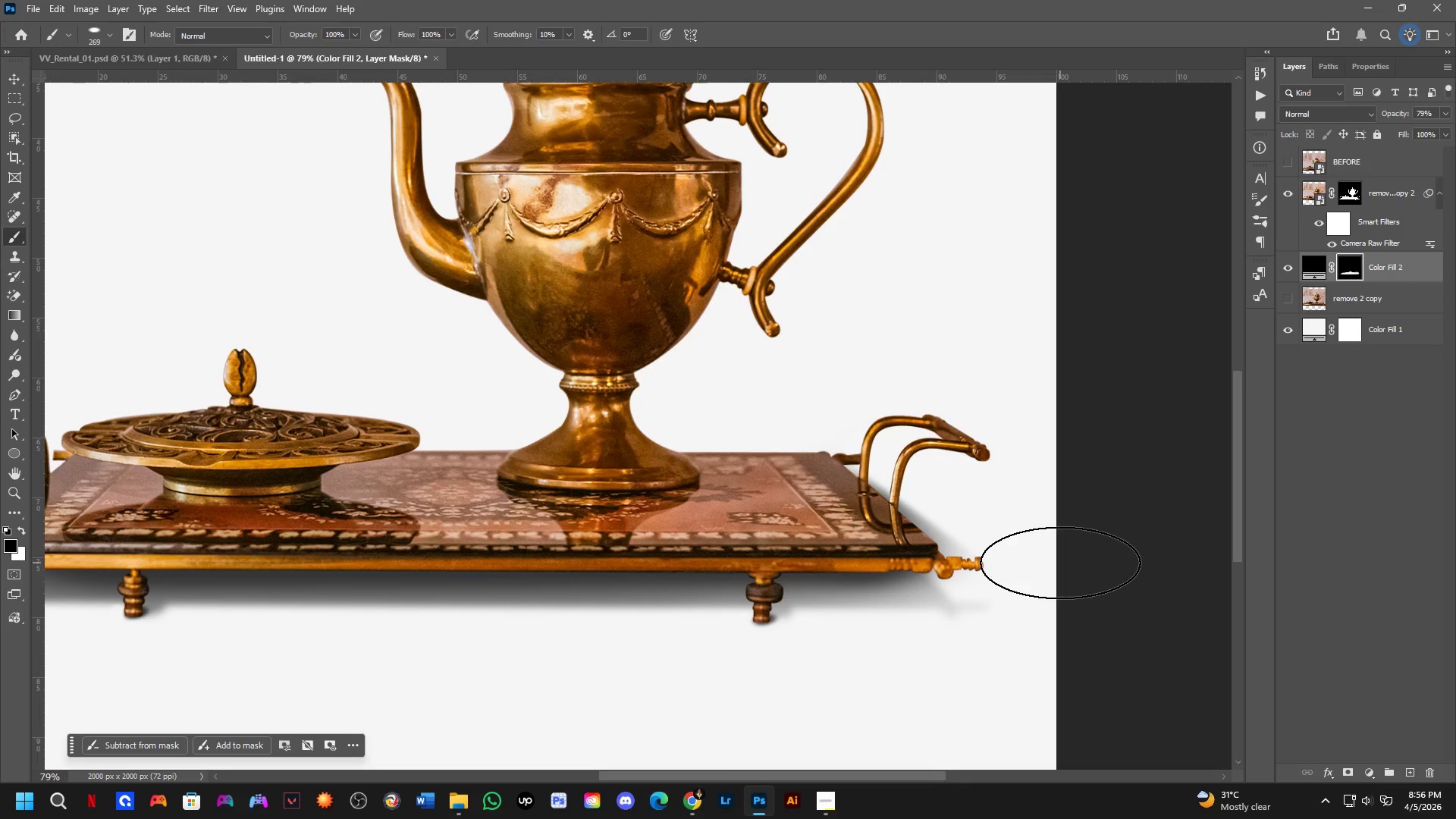 
key(Control+ControlLeft)
 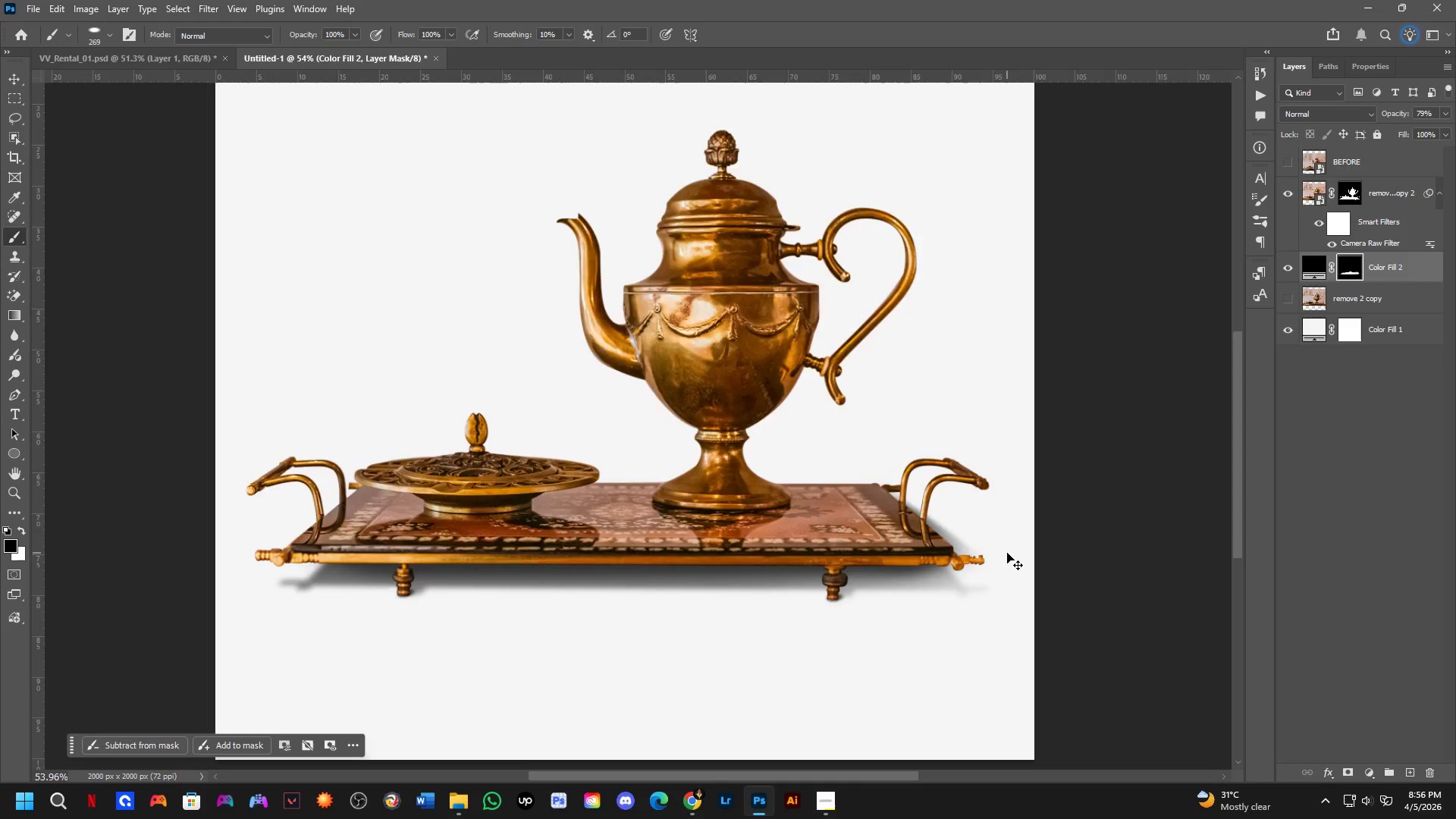 
key(Control+Tab)
 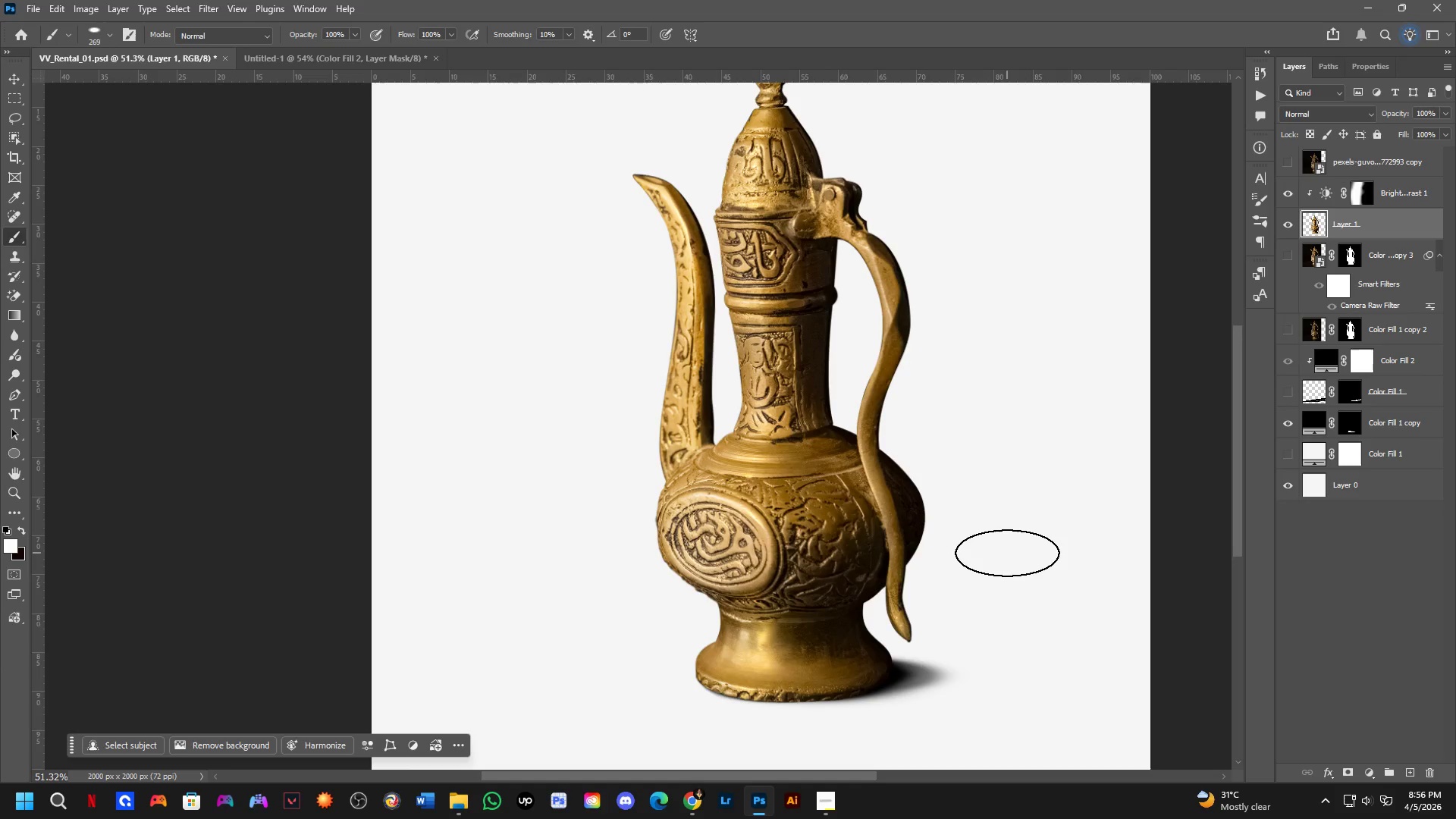 
scroll: coordinate [987, 549], scroll_direction: down, amount: 4.0
 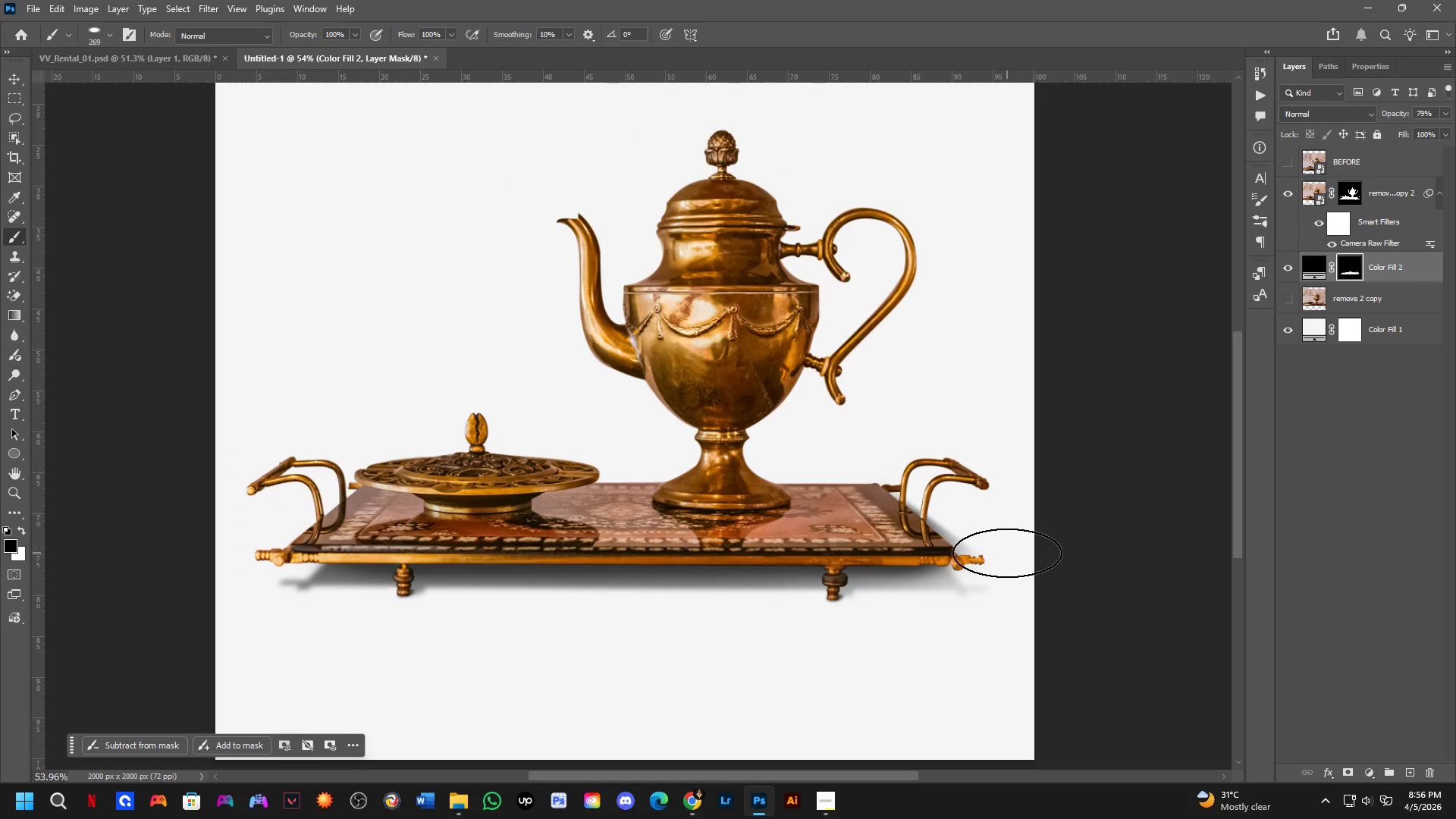 
wait(34.77)
 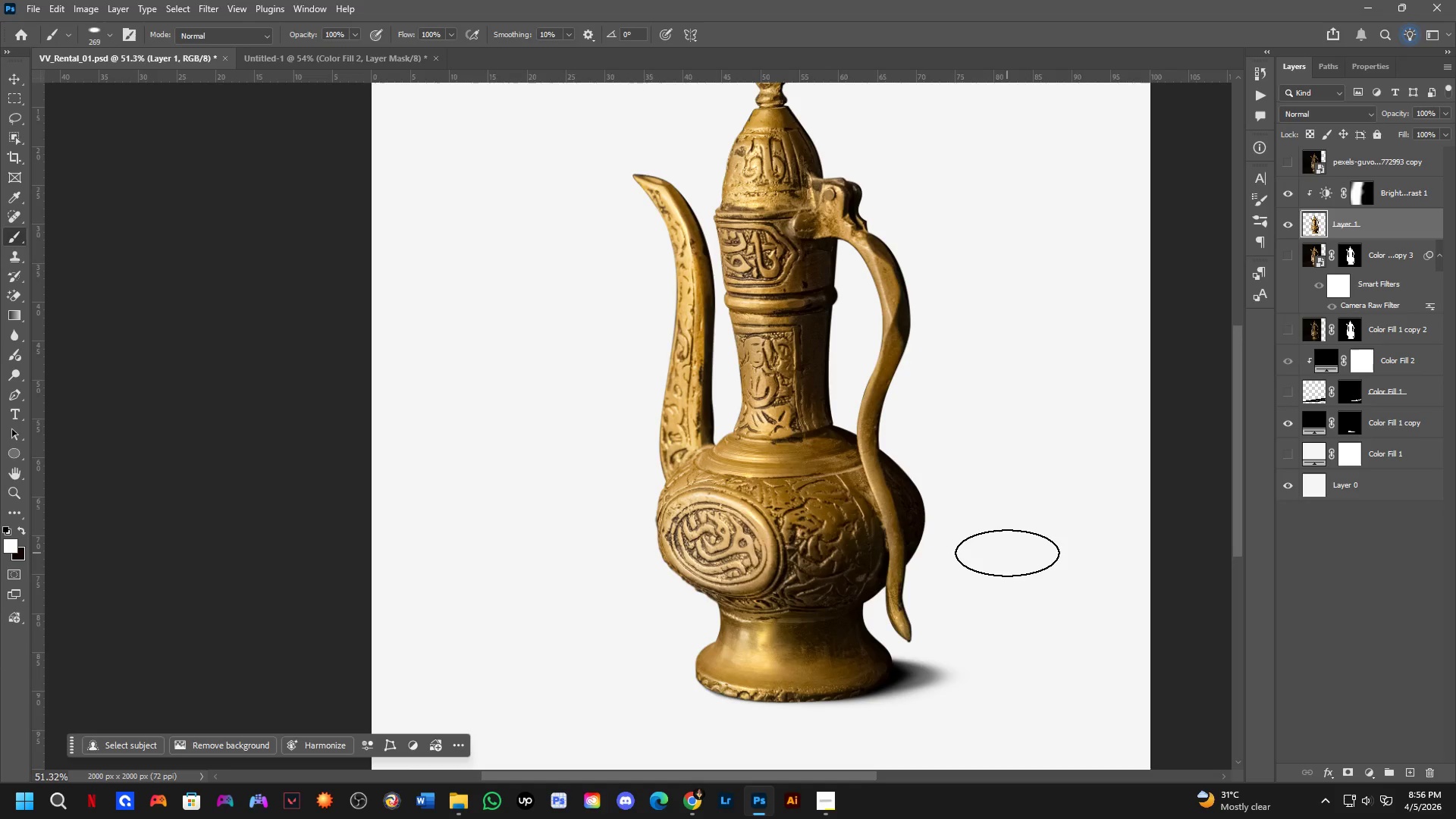 
scroll: coordinate [1028, 551], scroll_direction: down, amount: 4.0
 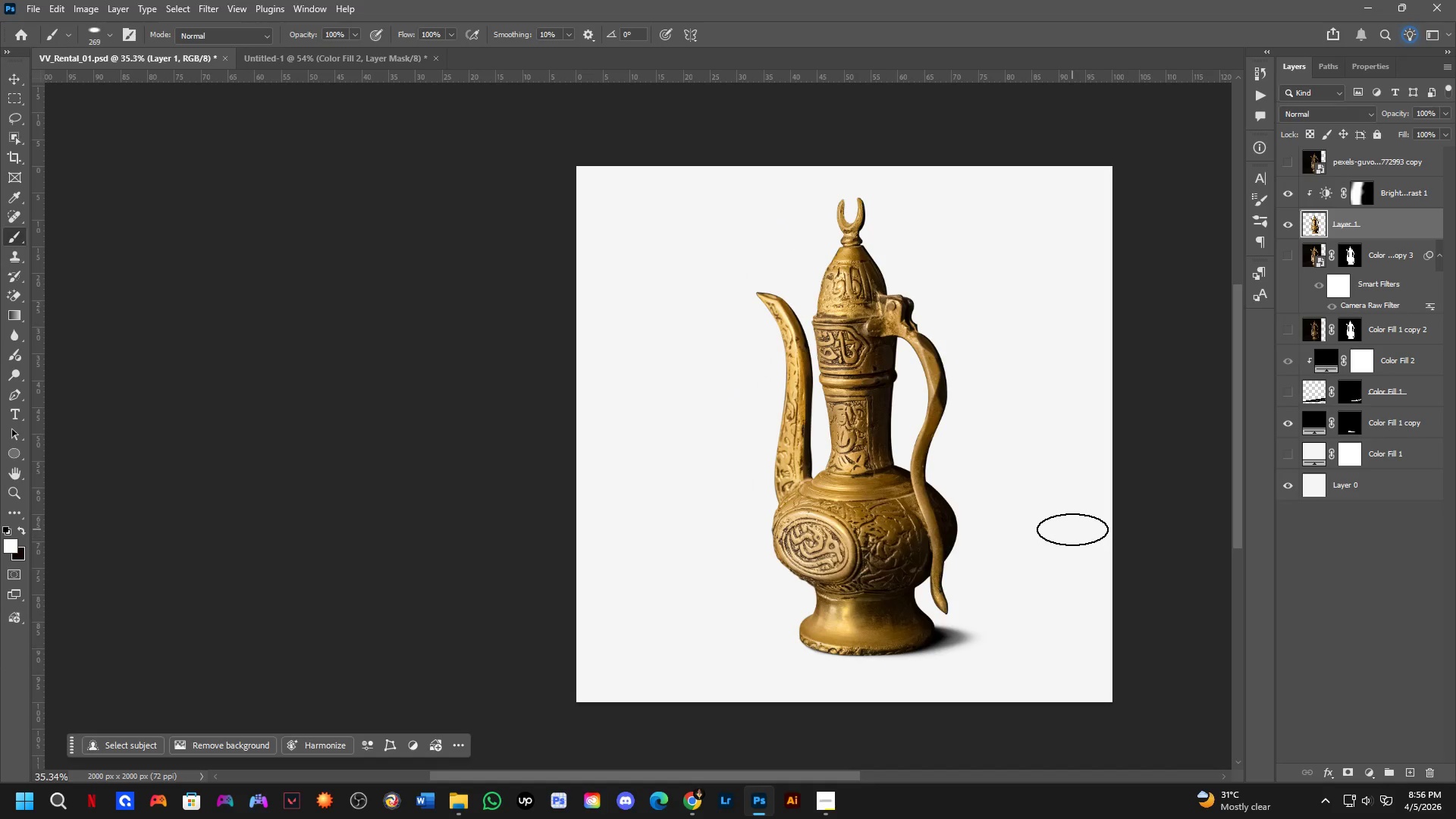 
key(Control+ControlLeft)
 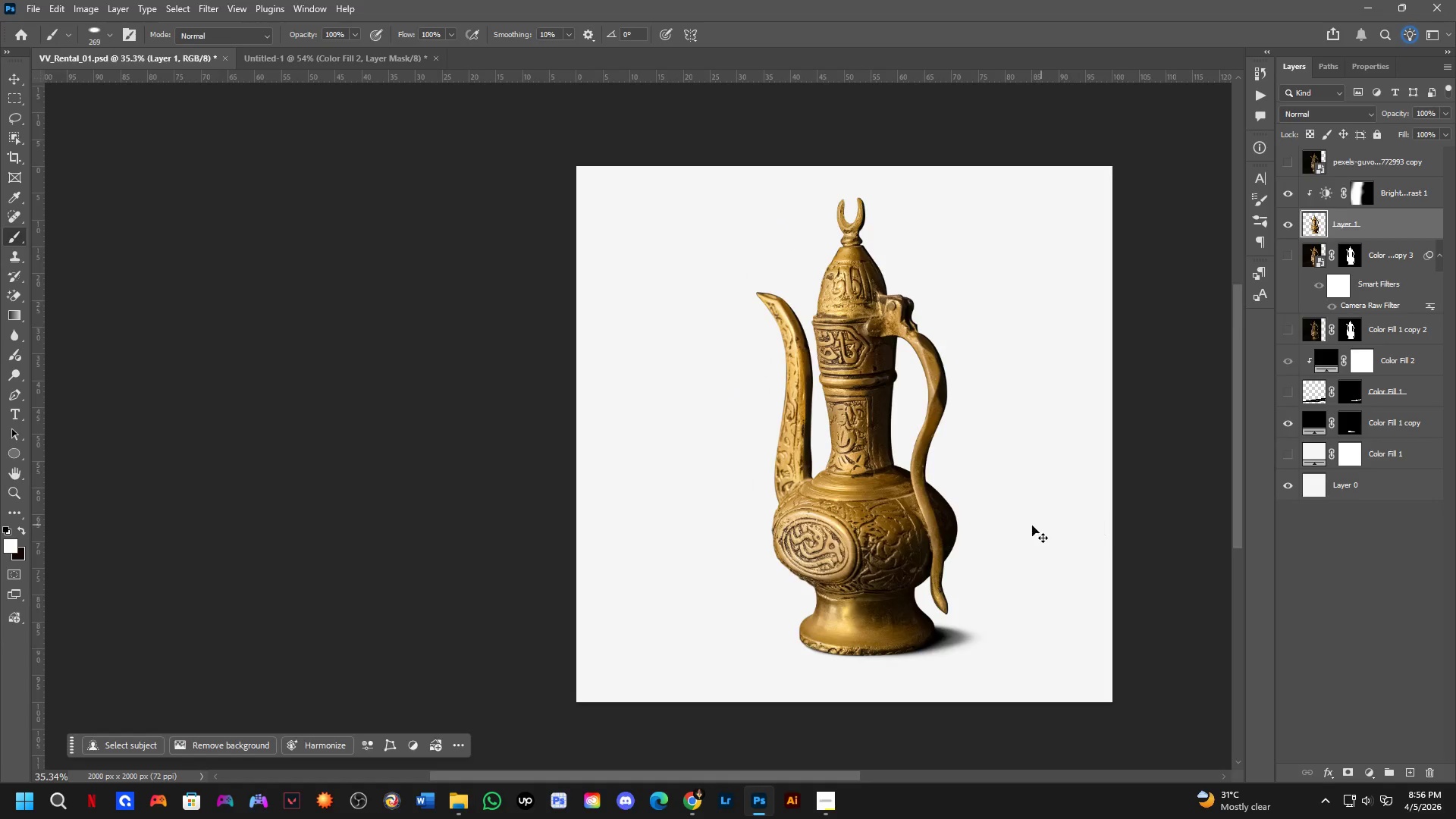 
key(Control+Tab)
 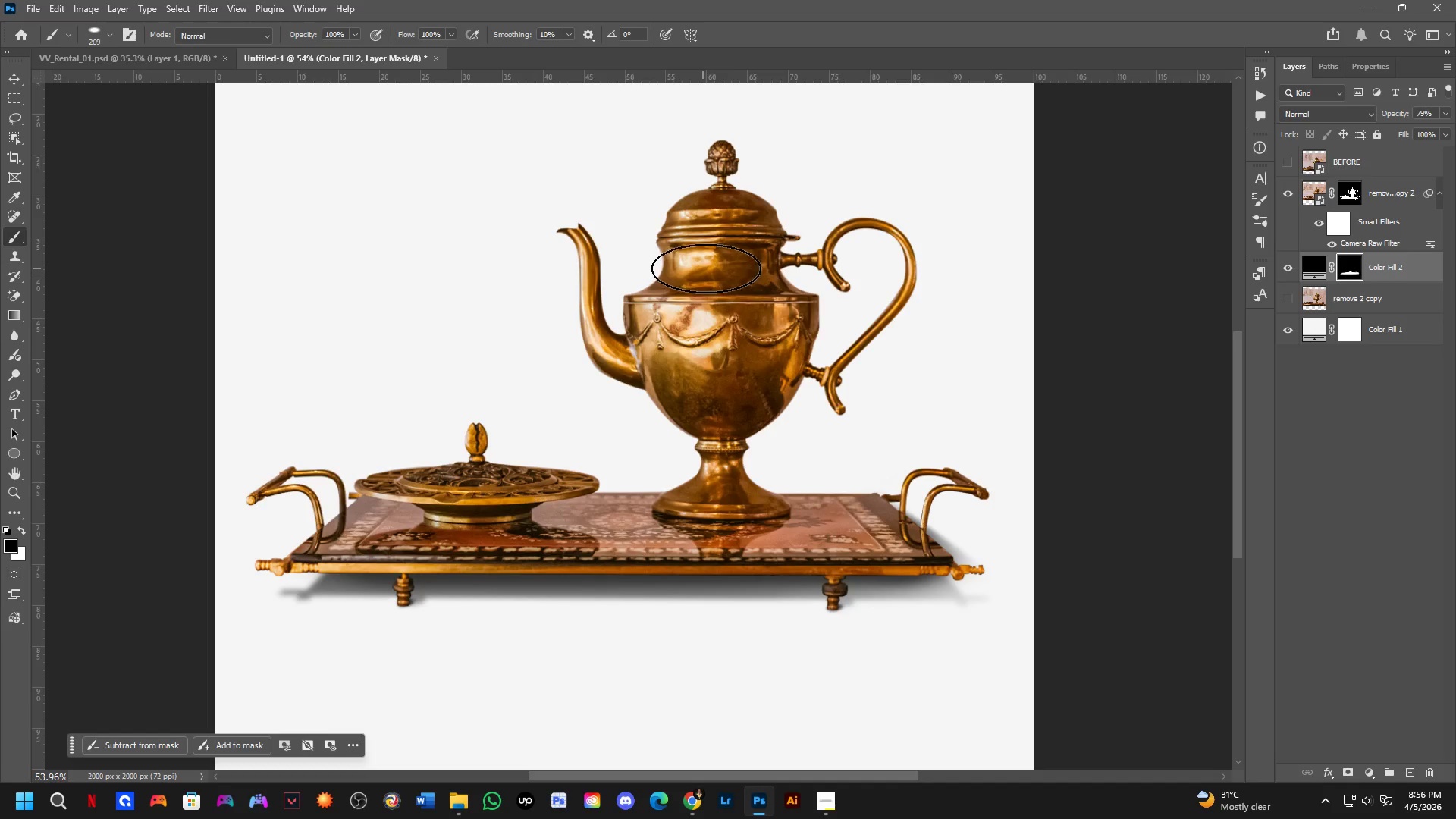 
scroll: coordinate [738, 398], scroll_direction: down, amount: 6.0
 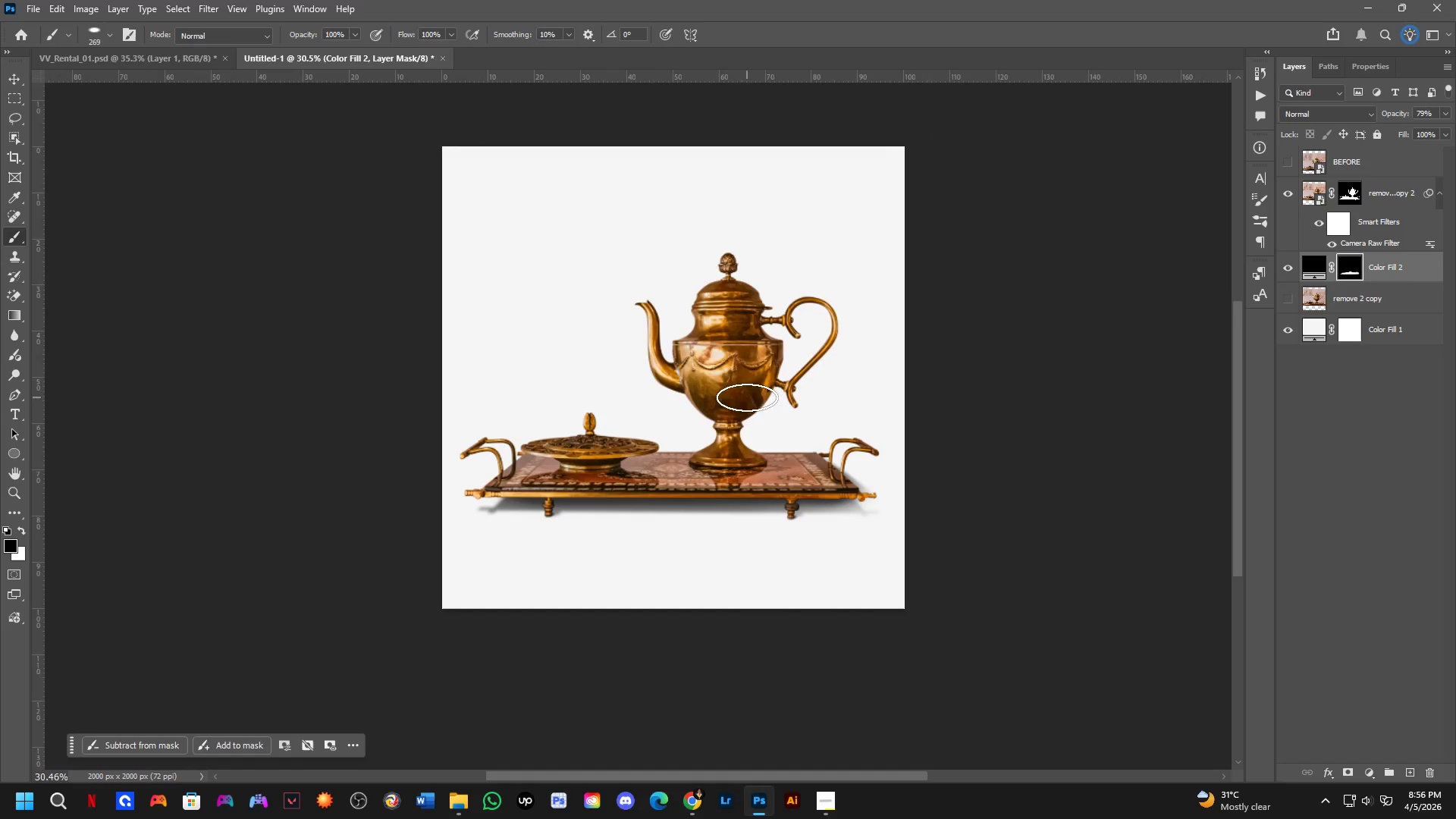 
key(Control+ControlLeft)
 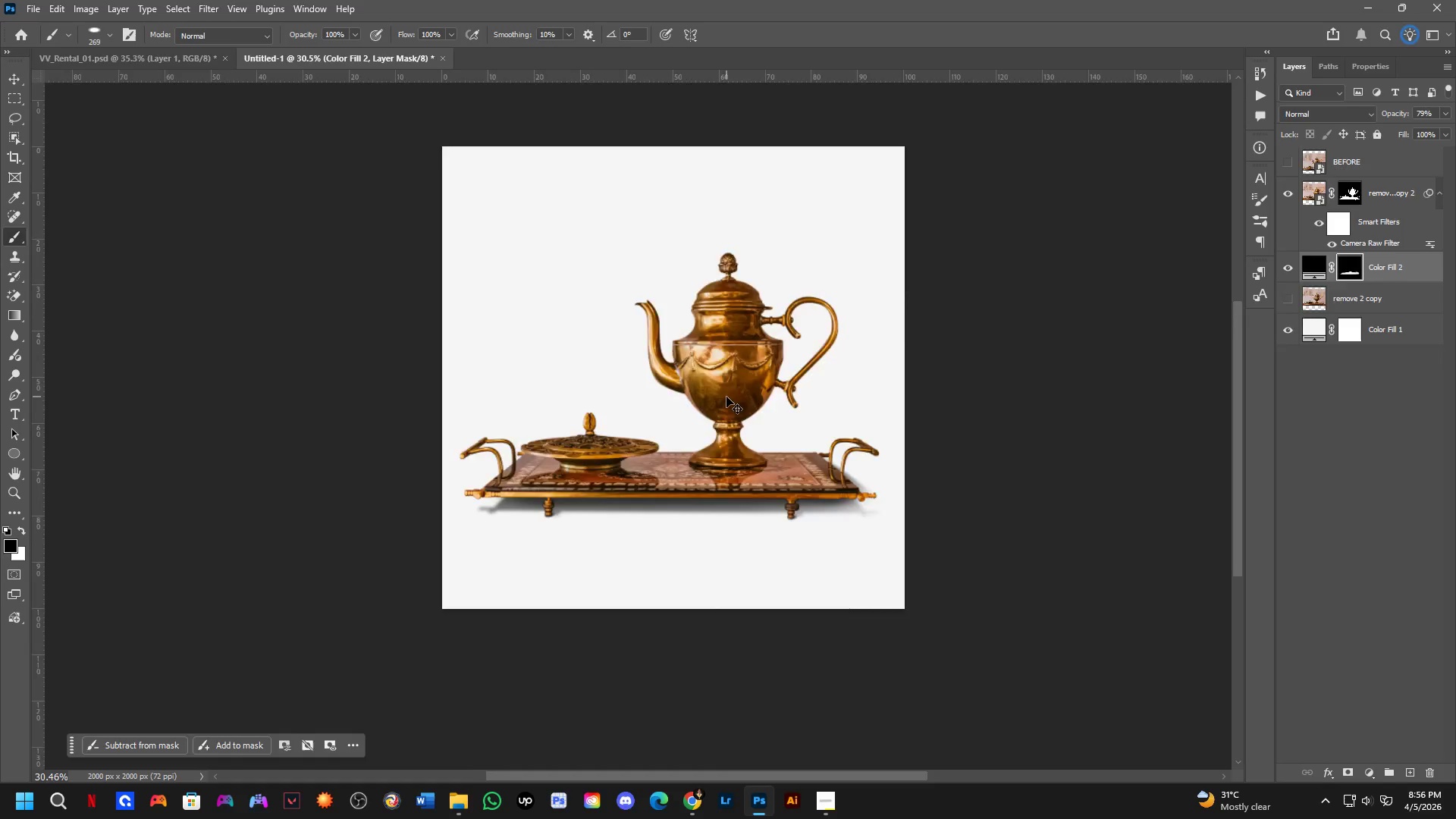 
key(Control+Tab)
 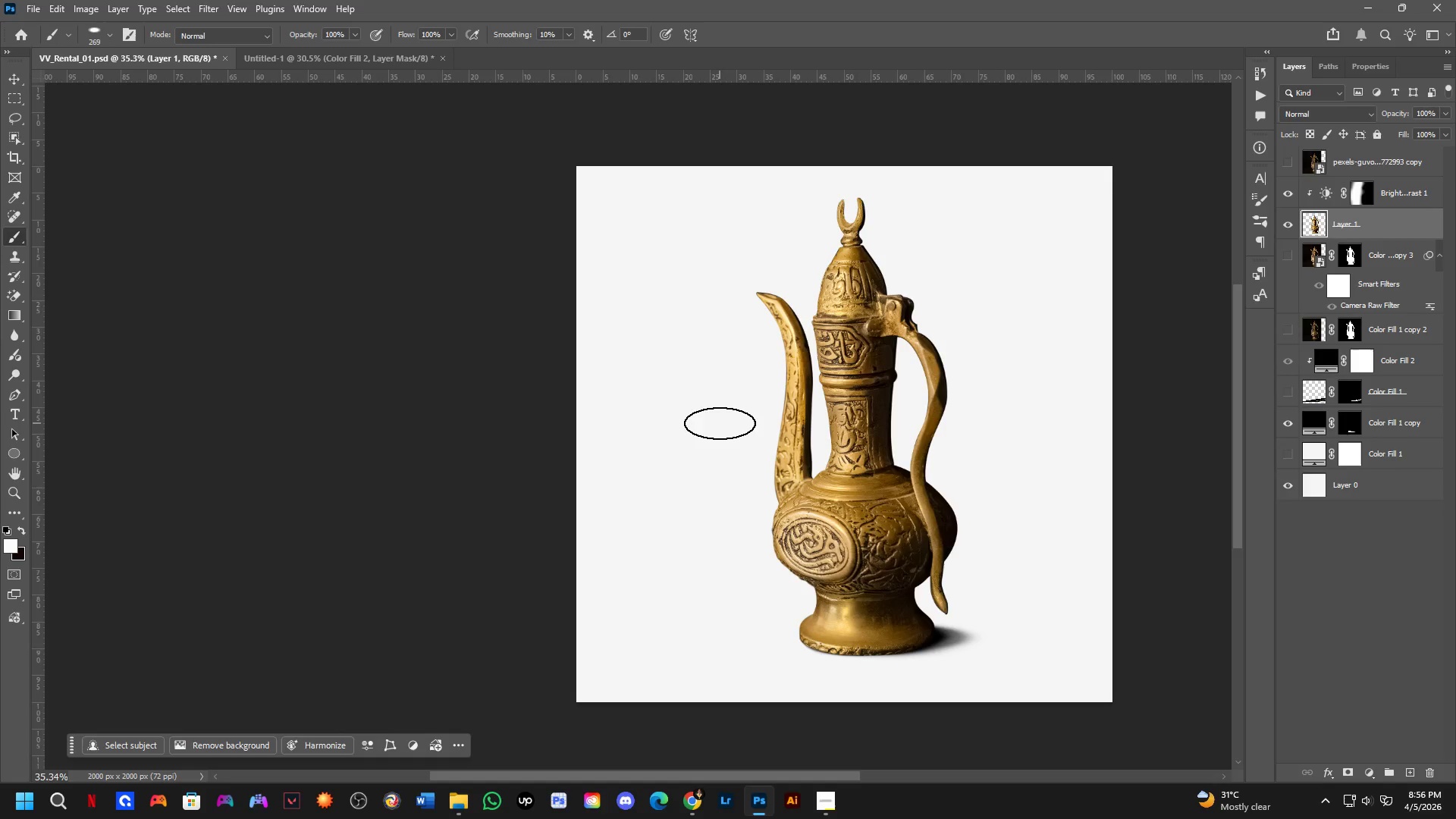 
key(Control+ControlLeft)
 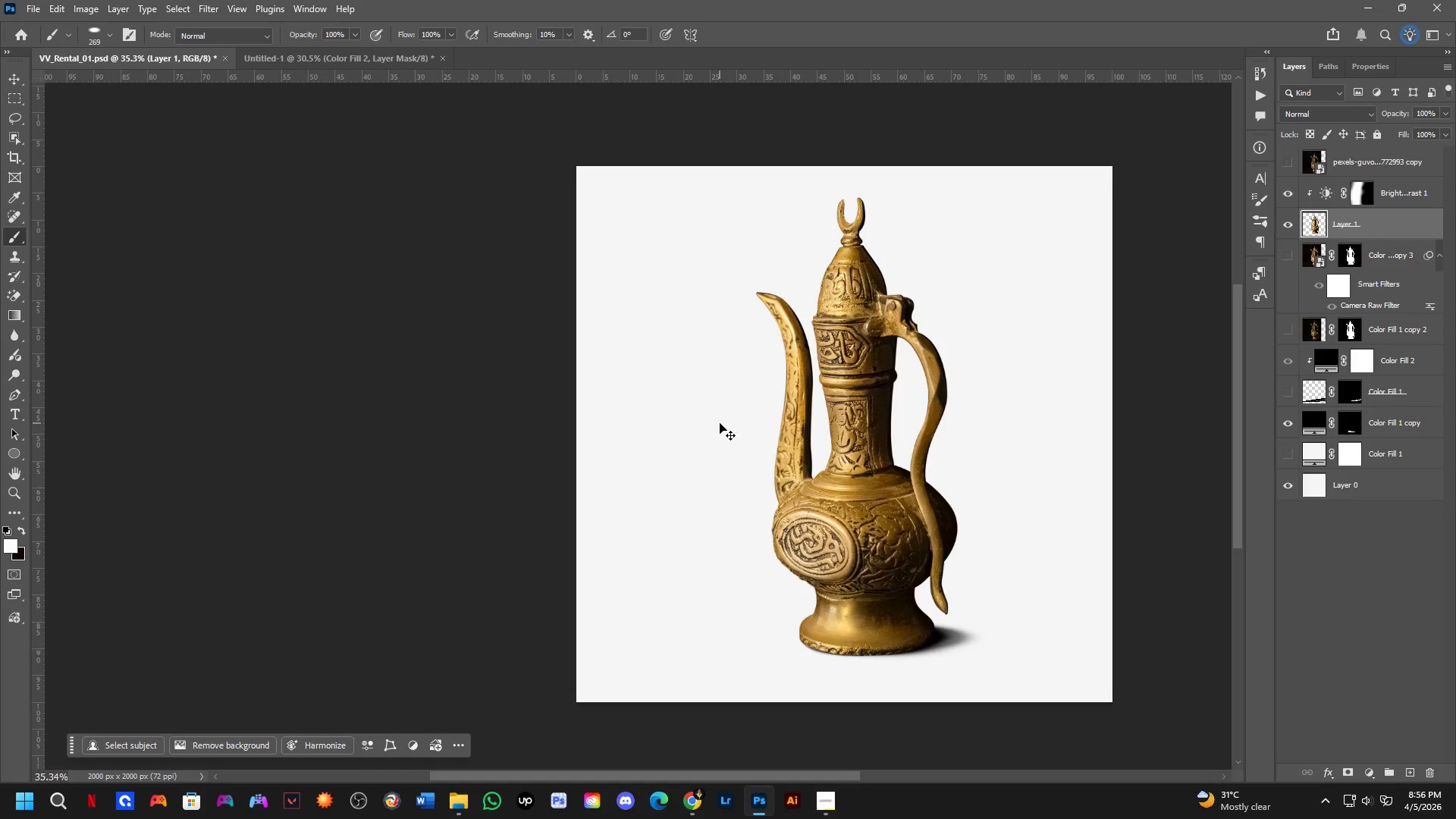 
key(Control+Tab)
 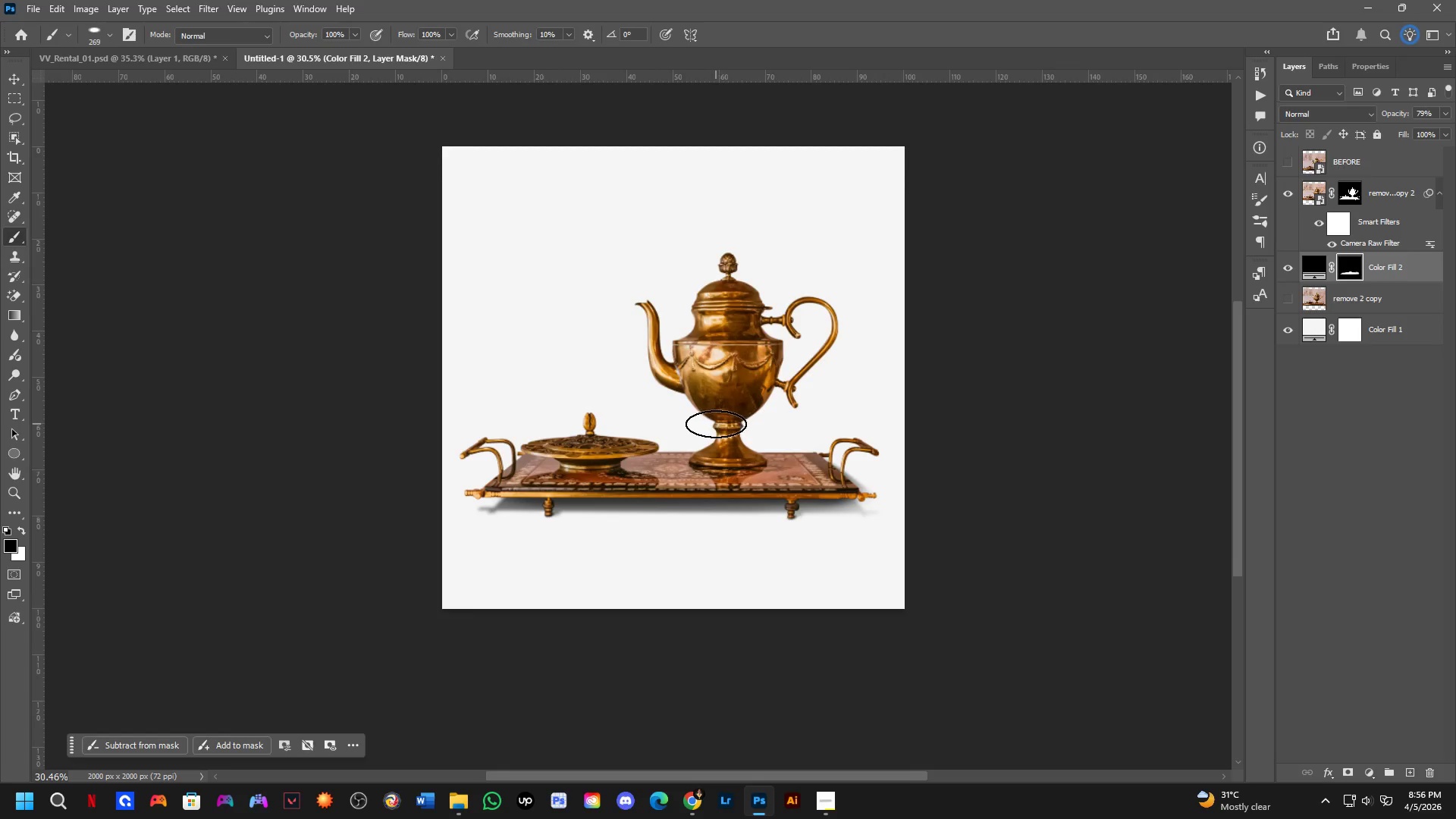 
hold_key(key=Space, duration=0.44)
 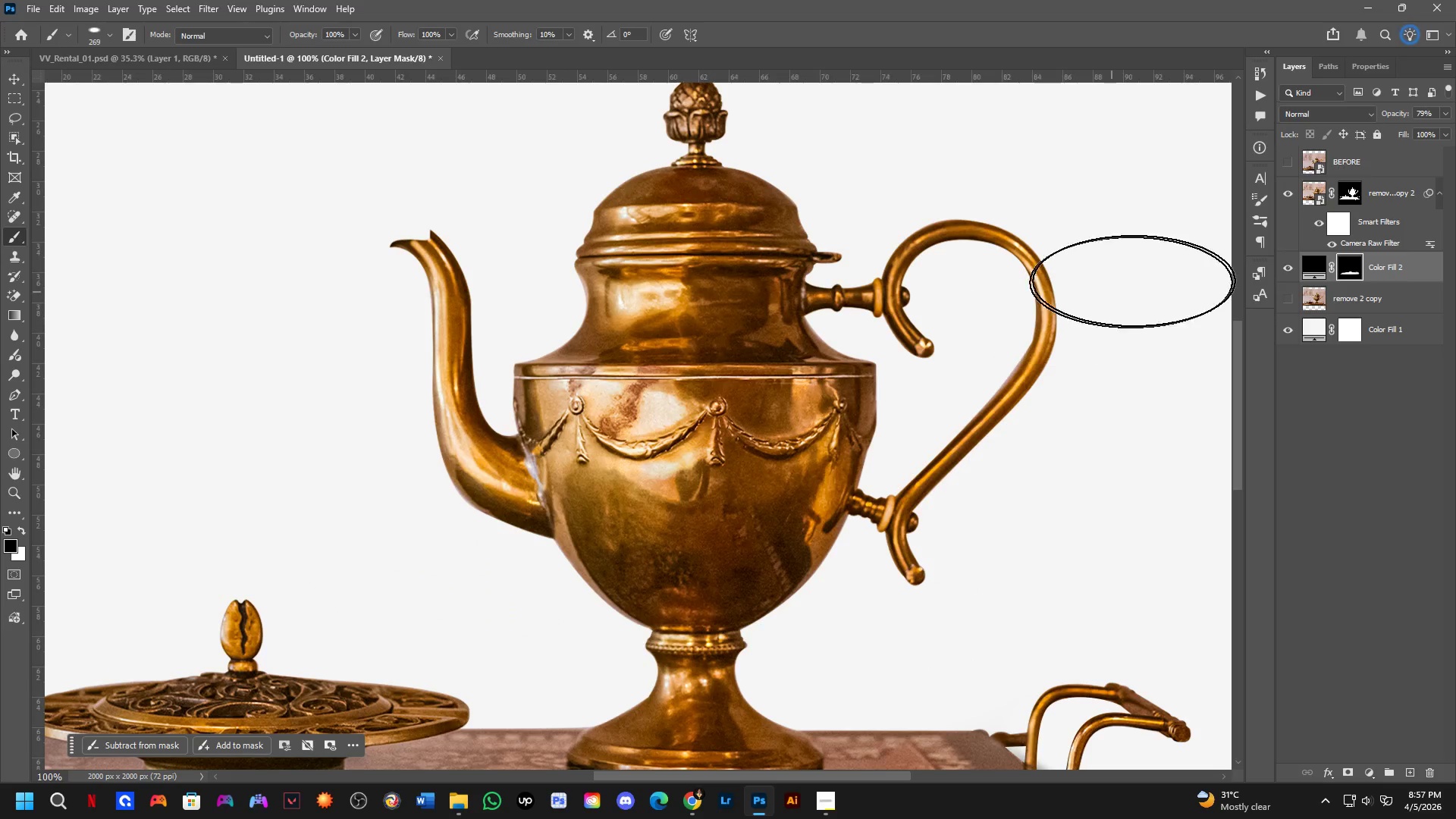 
left_click_drag(start_coordinate=[723, 403], to_coordinate=[689, 464])
 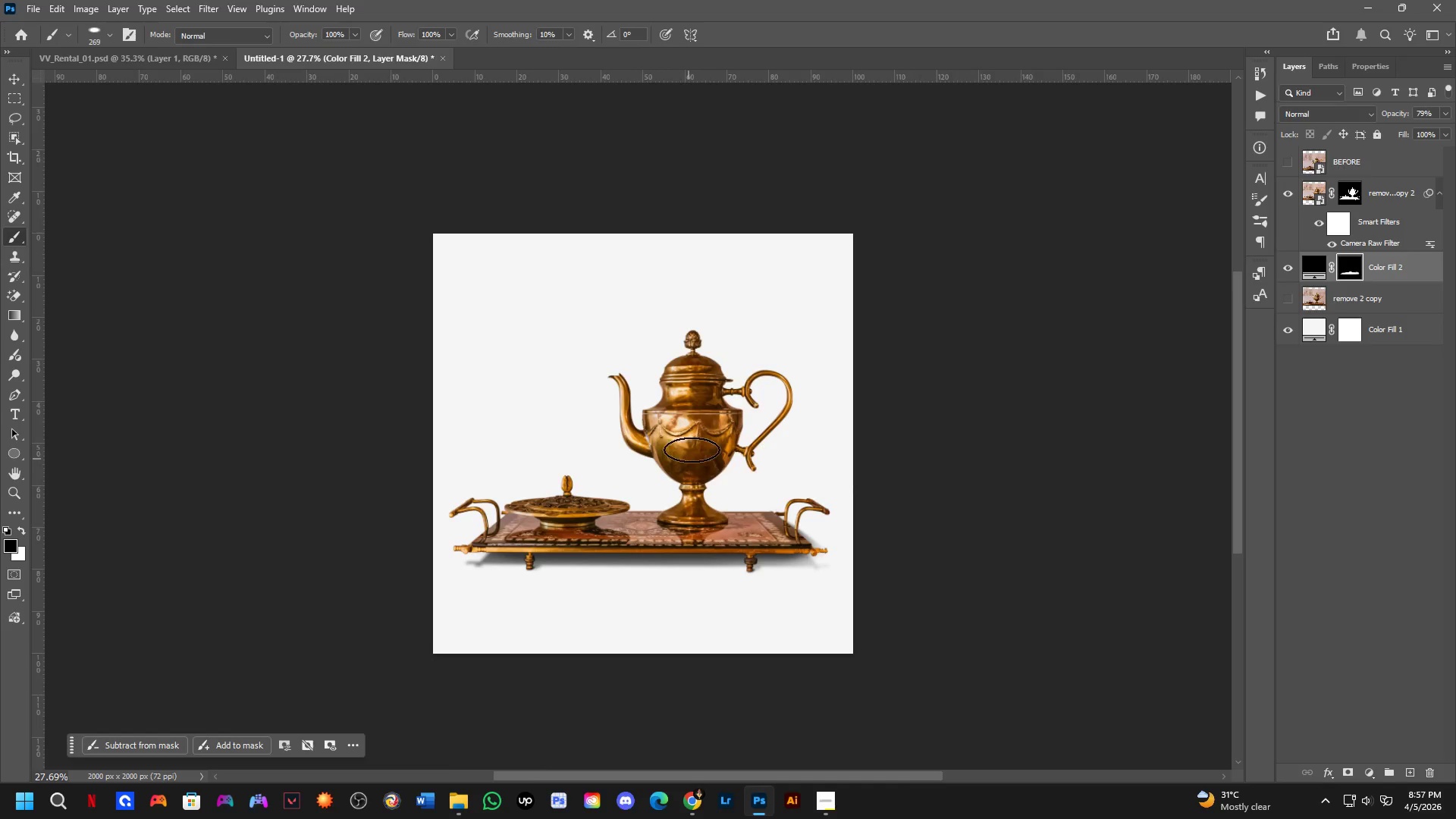 
scroll: coordinate [716, 424], scroll_direction: down, amount: 1.0
 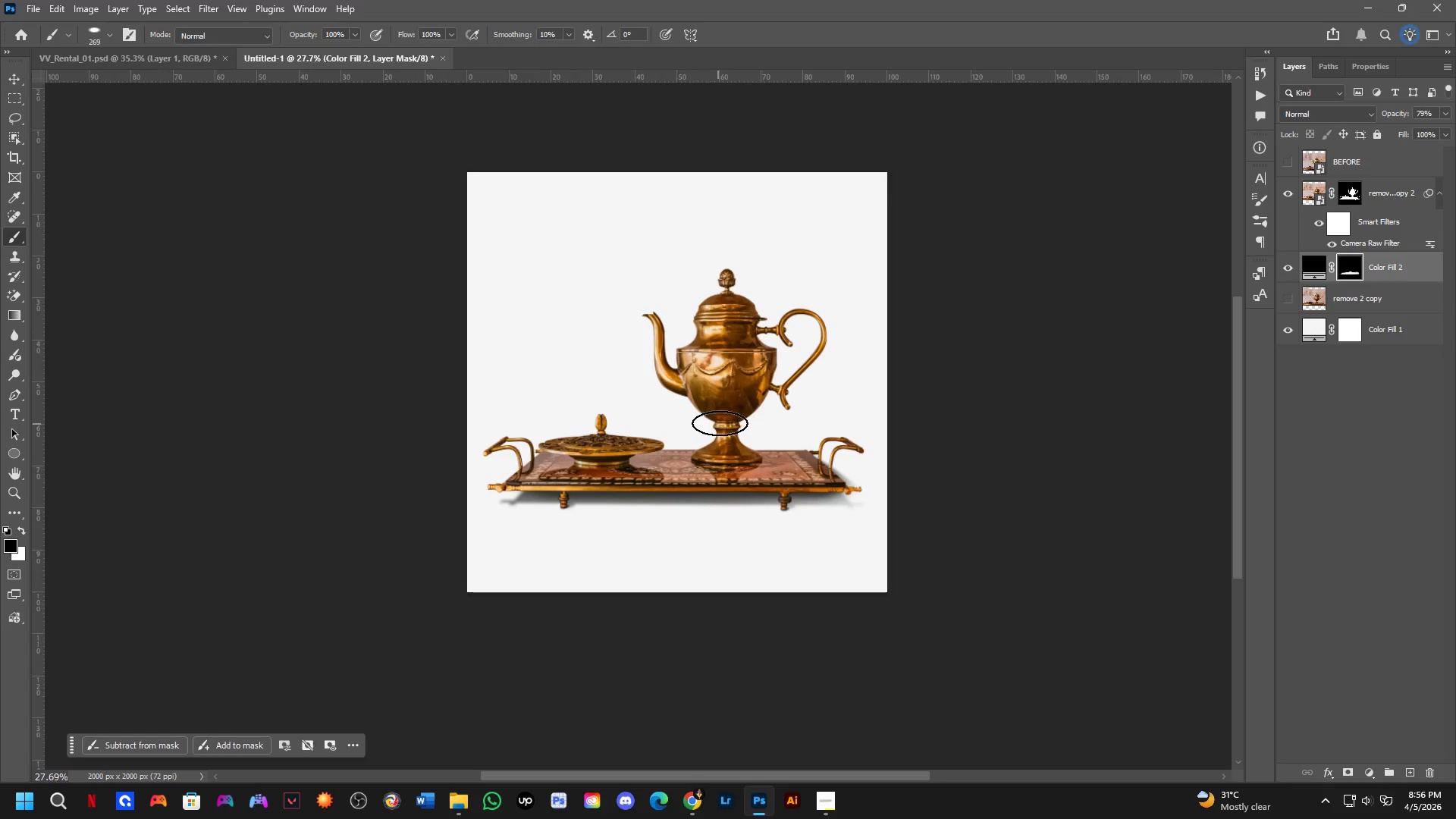 
key(Shift+ShiftLeft)
 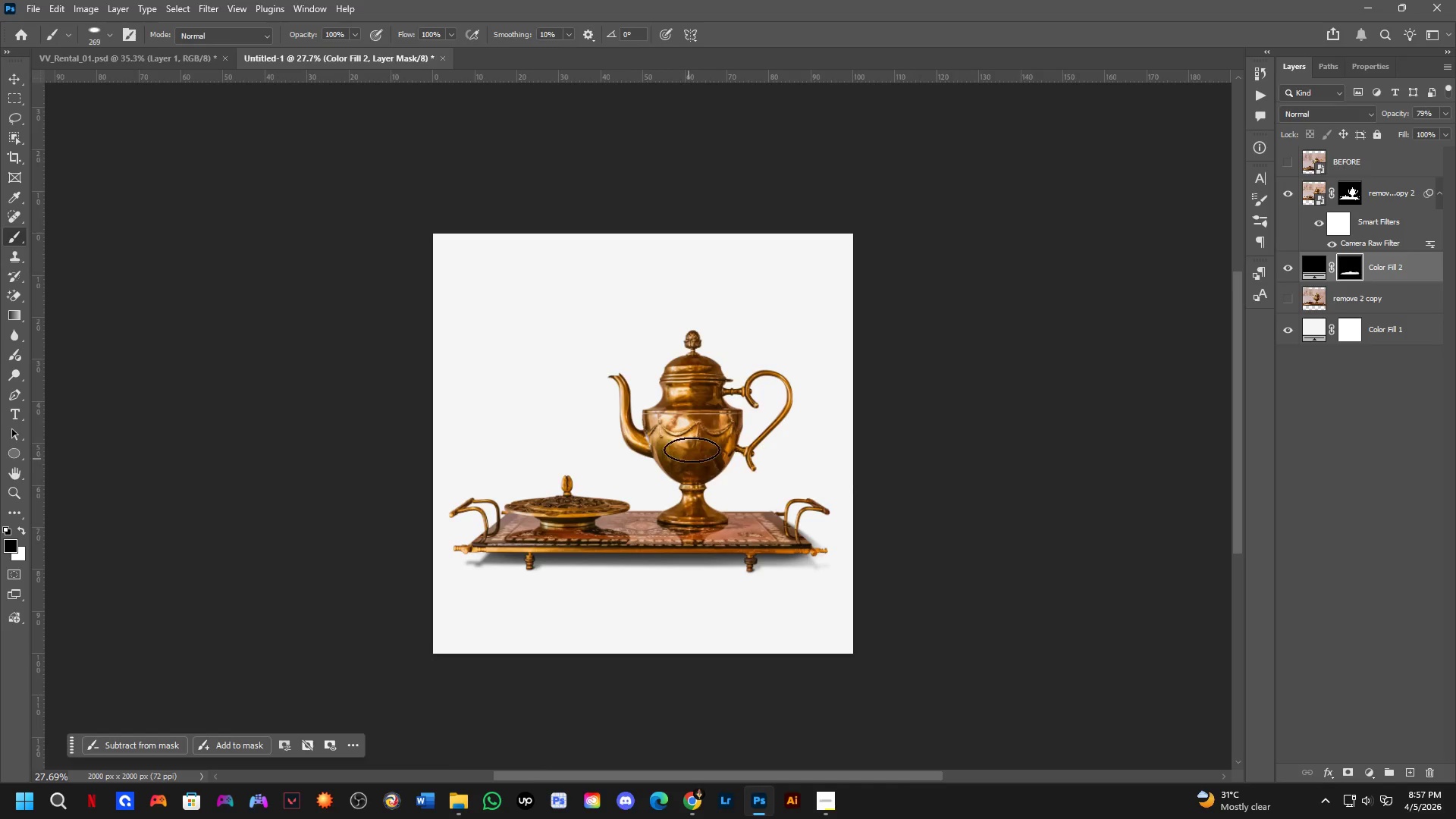 
scroll: coordinate [690, 425], scroll_direction: up, amount: 4.0
 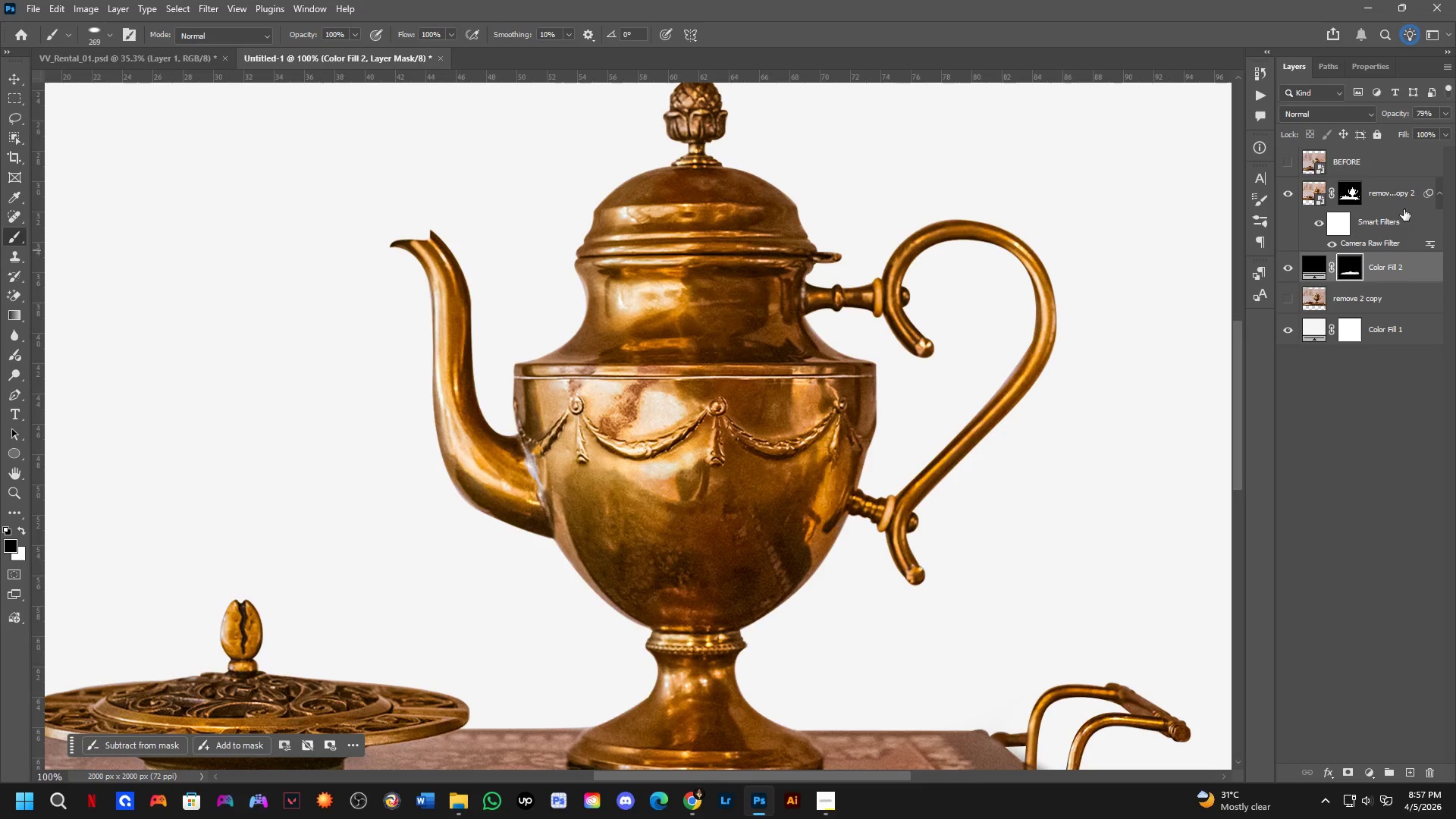 
left_click([1392, 204])
 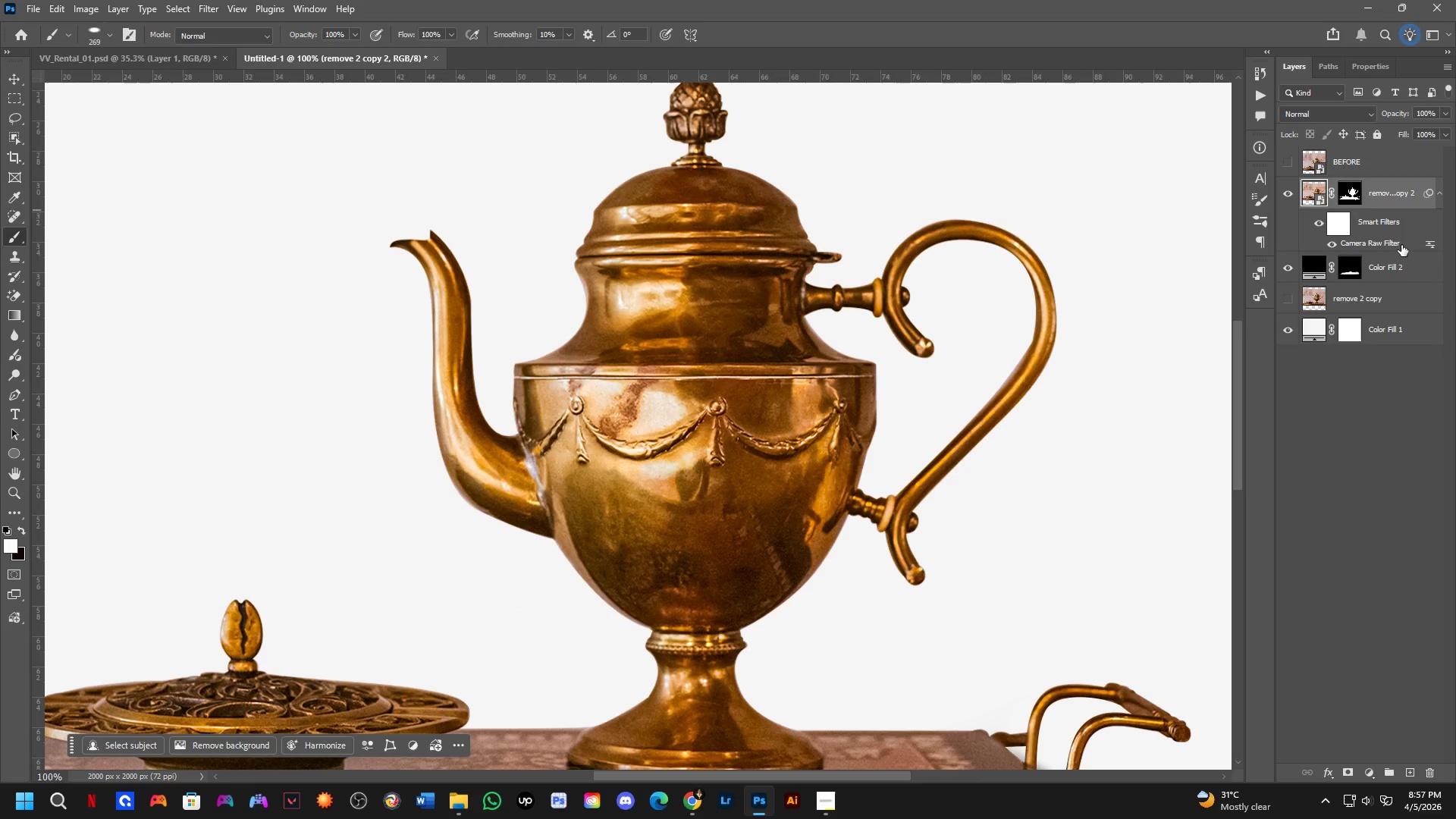 
double_click([1401, 245])
 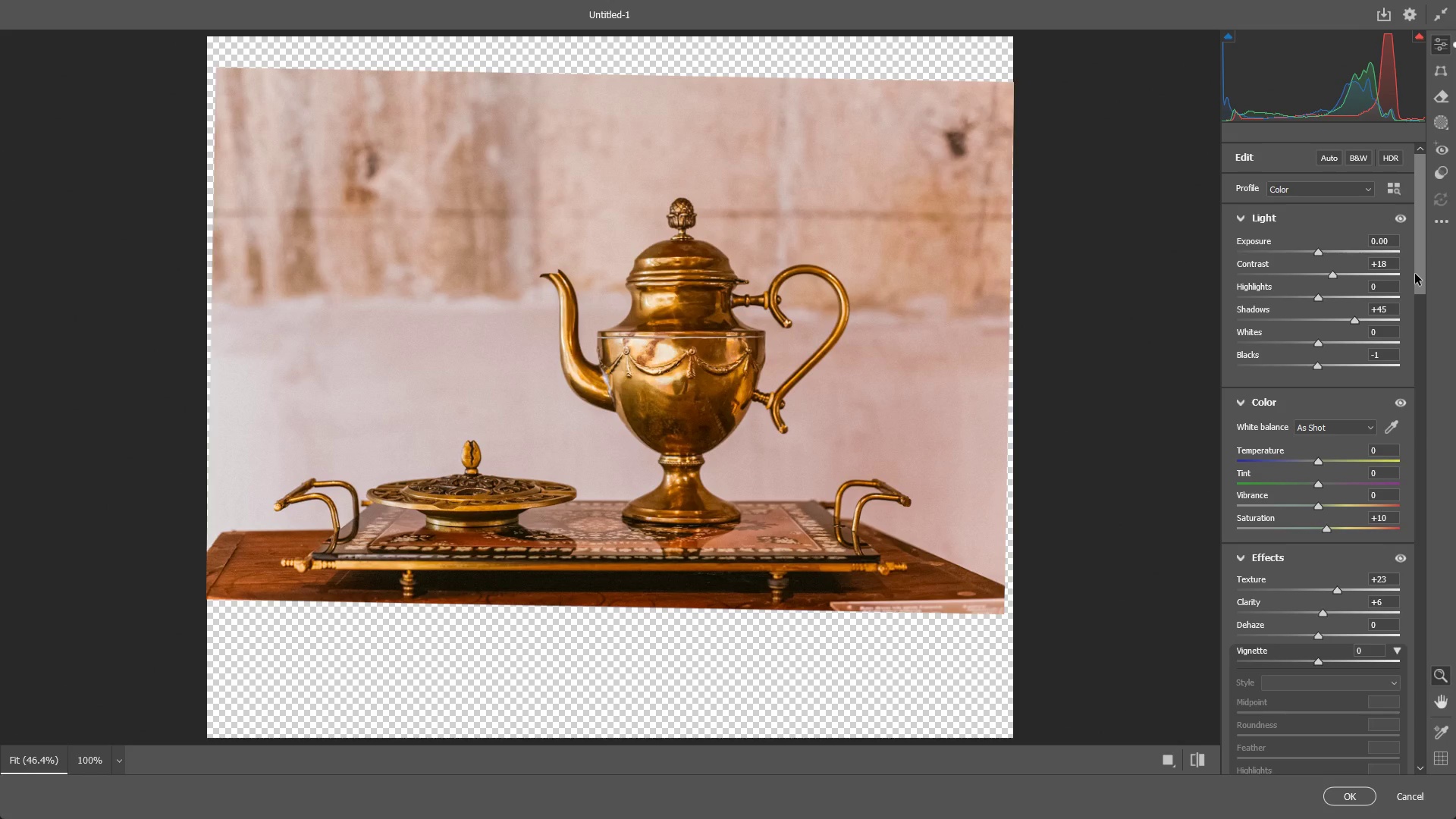 
wait(15.42)
 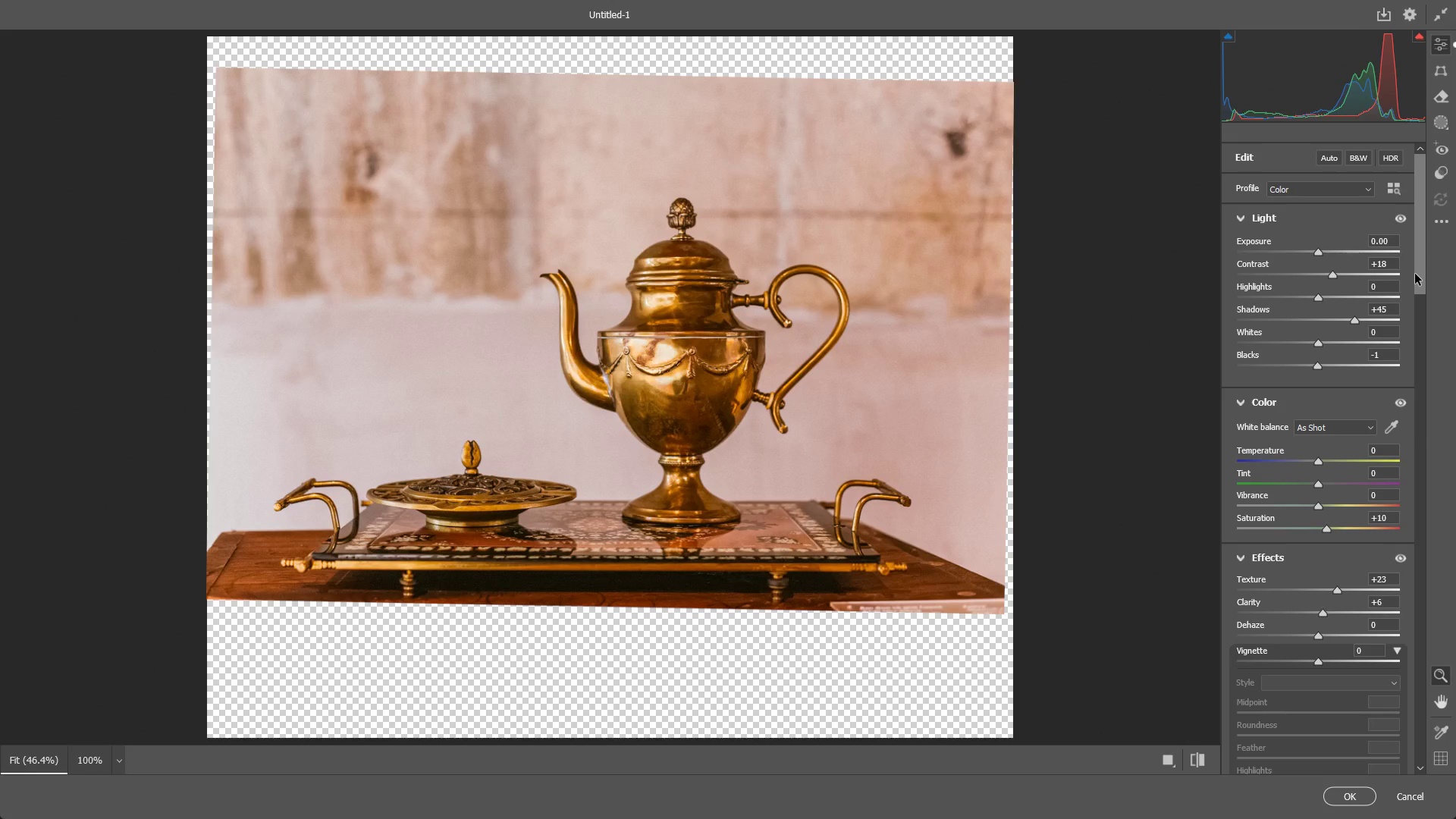 
left_click_drag(start_coordinate=[736, 267], to_coordinate=[799, 269])
 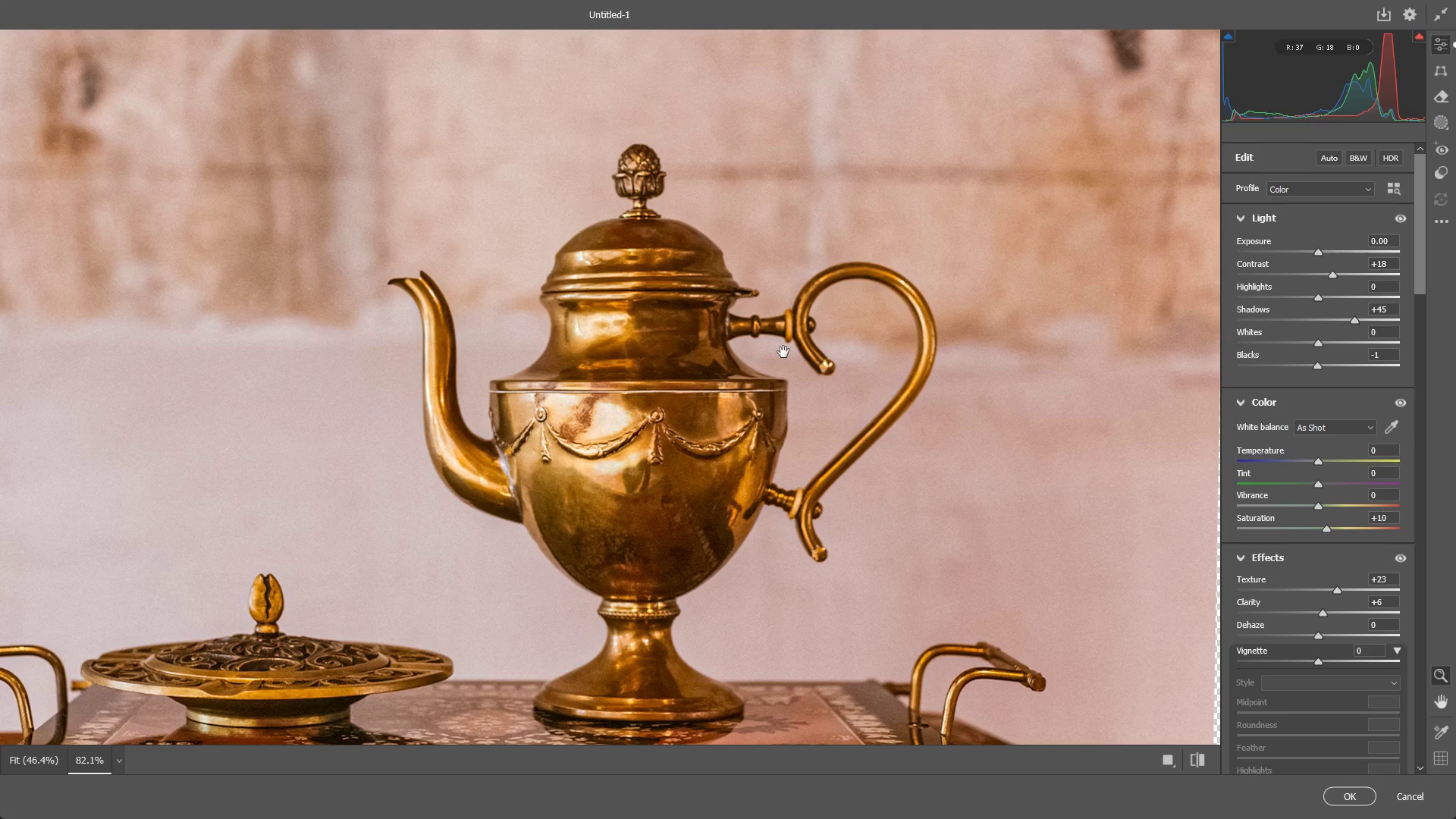 
hold_key(key=Space, duration=0.42)
 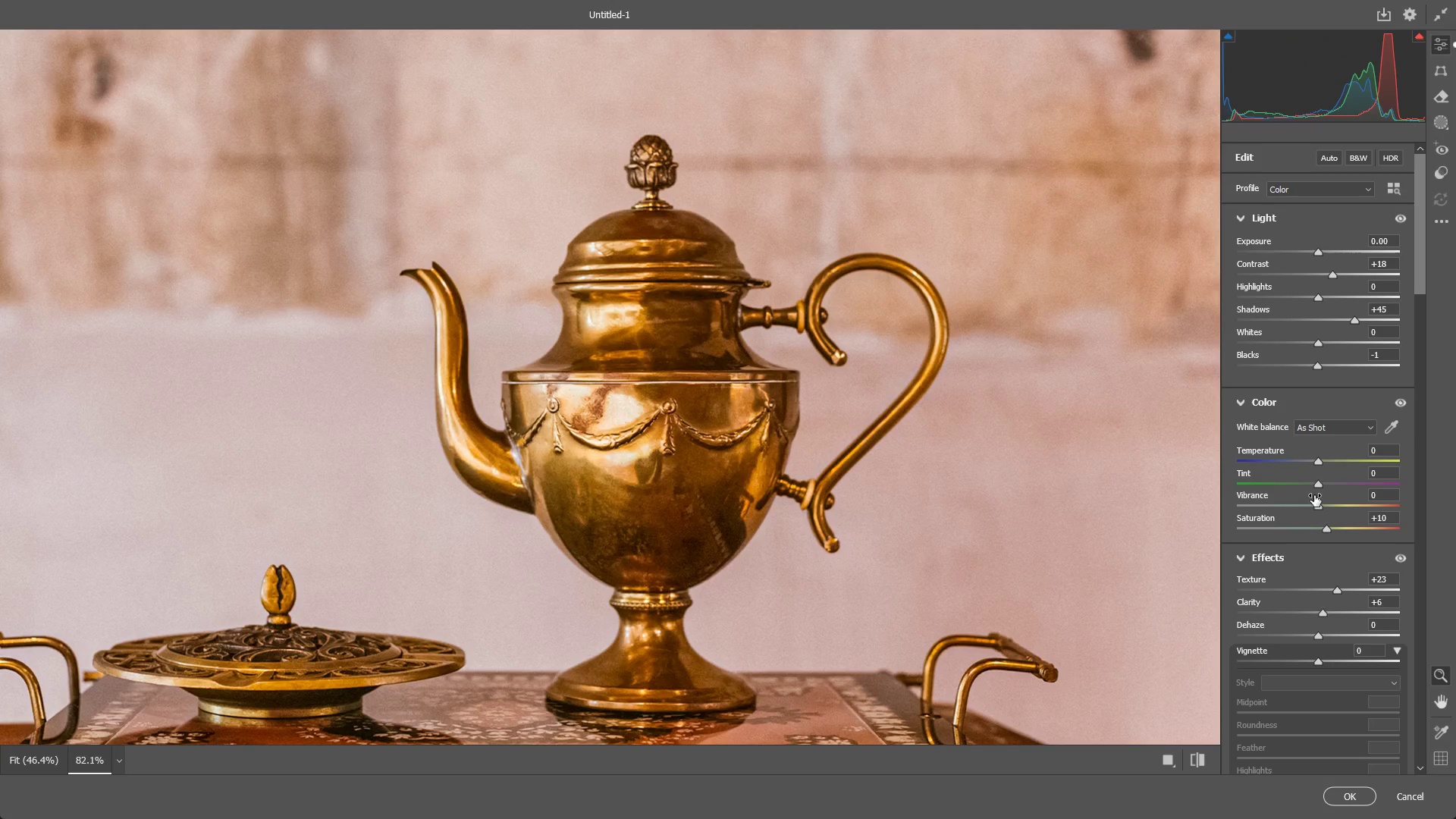 
left_click_drag(start_coordinate=[781, 353], to_coordinate=[793, 344])
 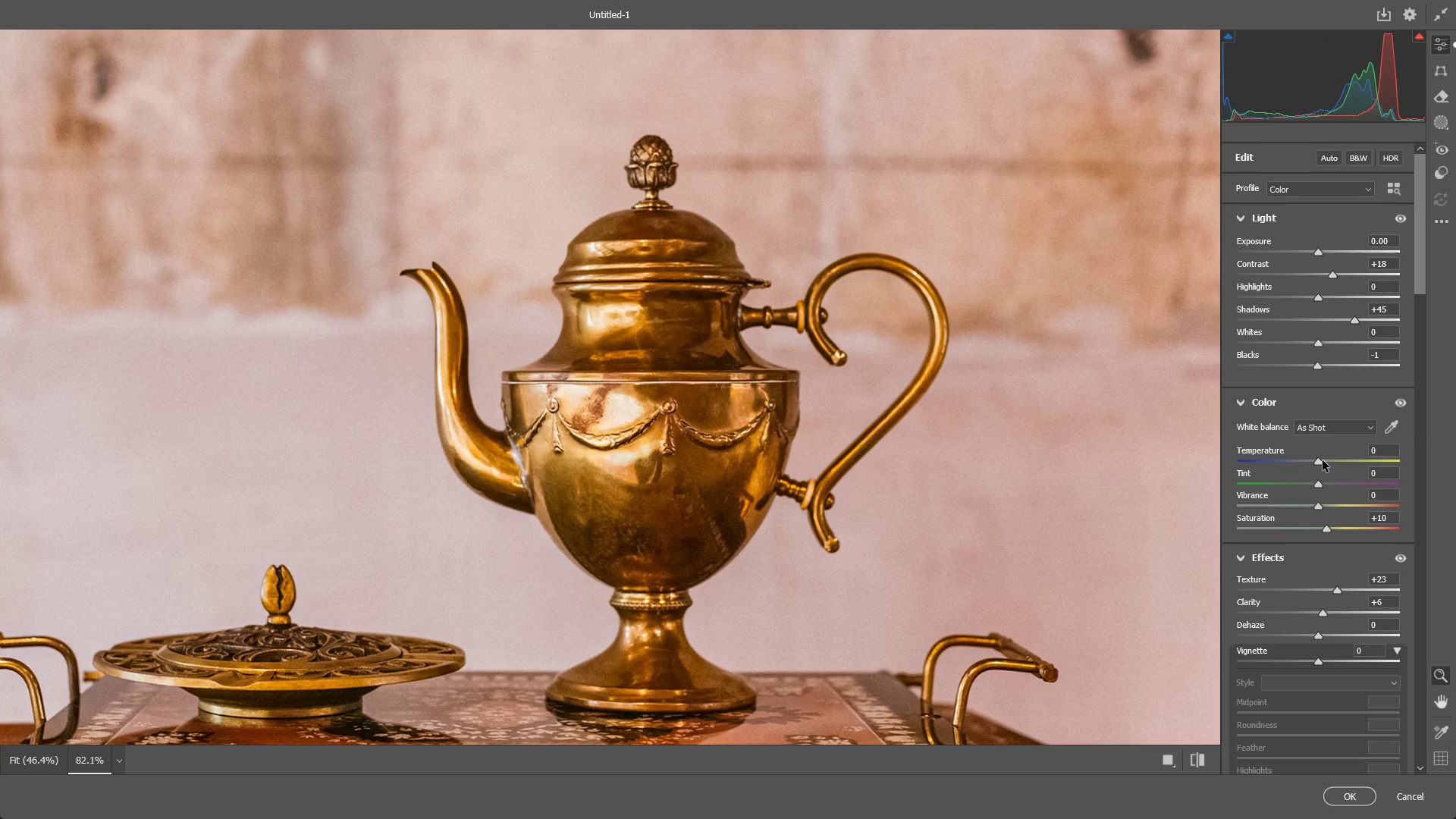 
scroll: coordinate [1371, 475], scroll_direction: down, amount: 9.0
 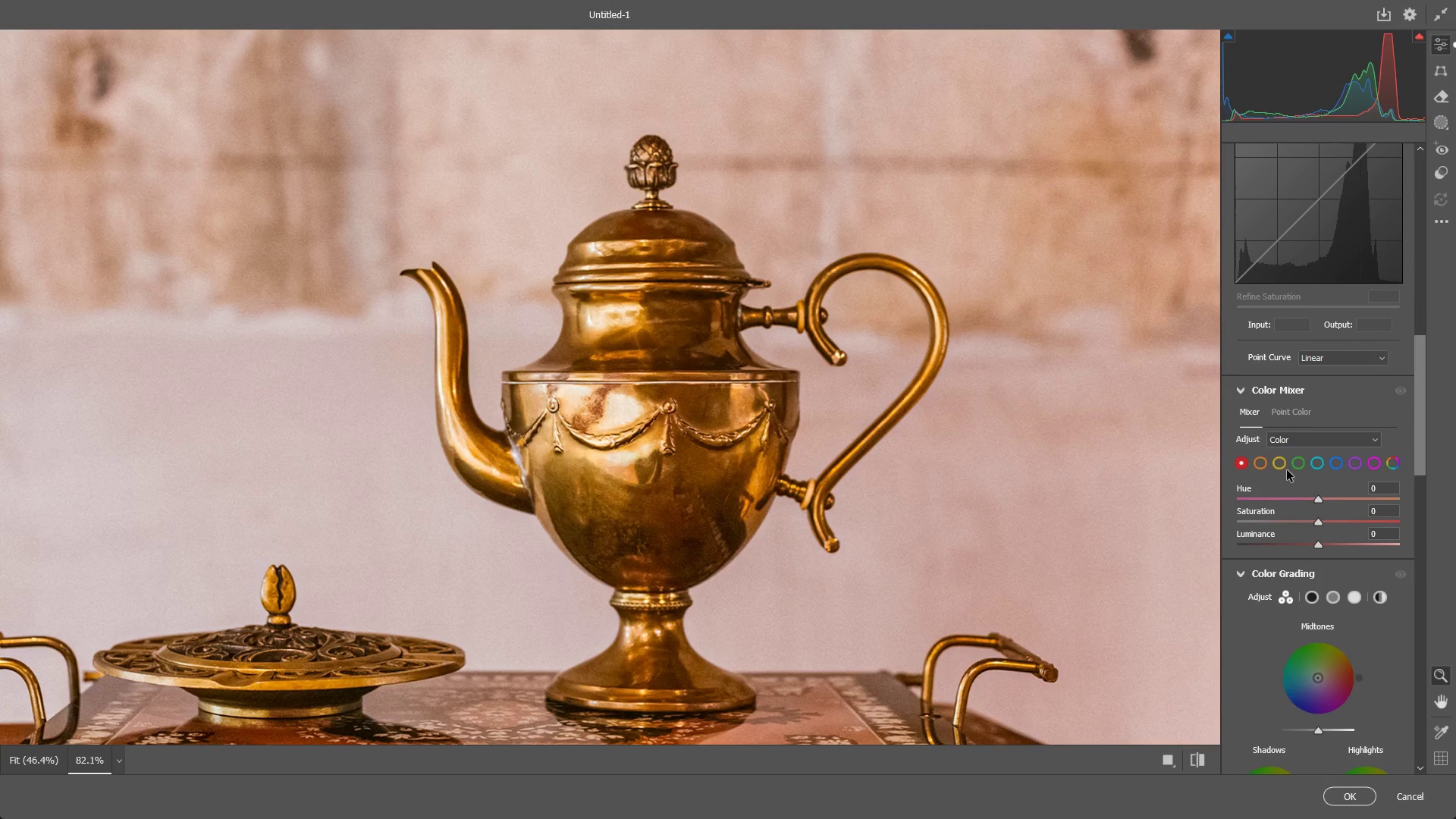 
left_click([1279, 466])
 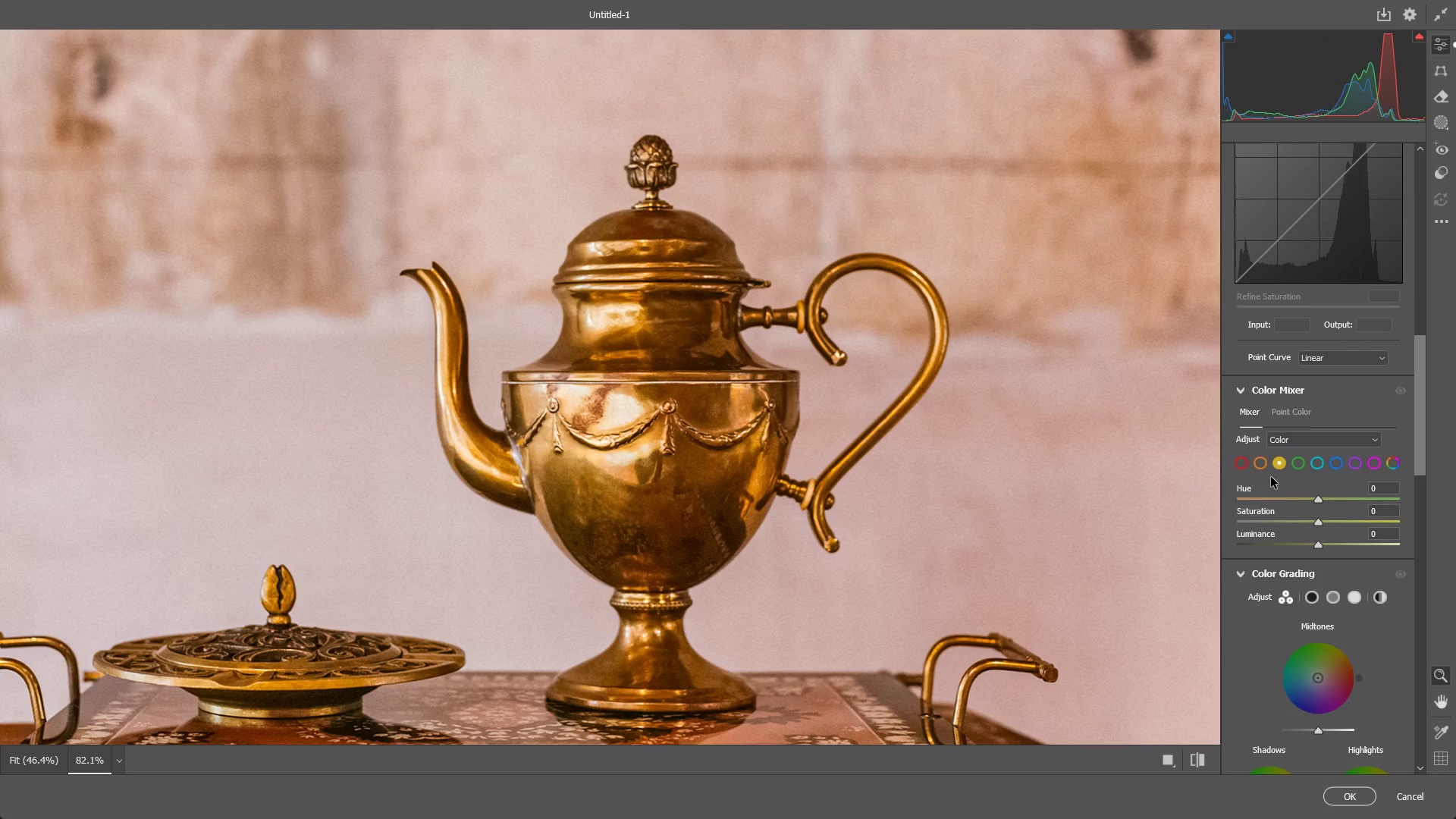 
wait(12.05)
 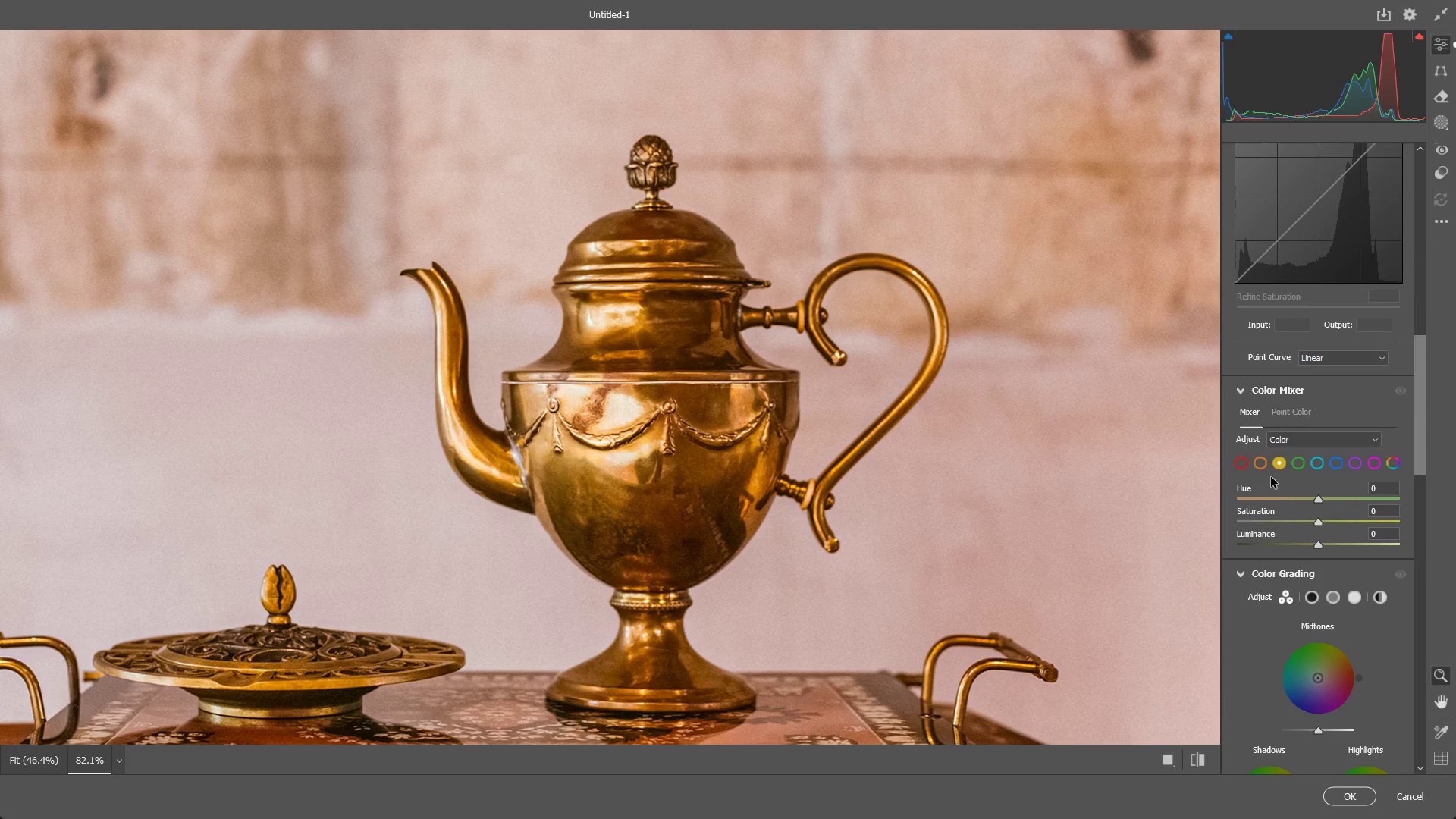 
scroll: coordinate [1038, 416], scroll_direction: down, amount: 4.0
 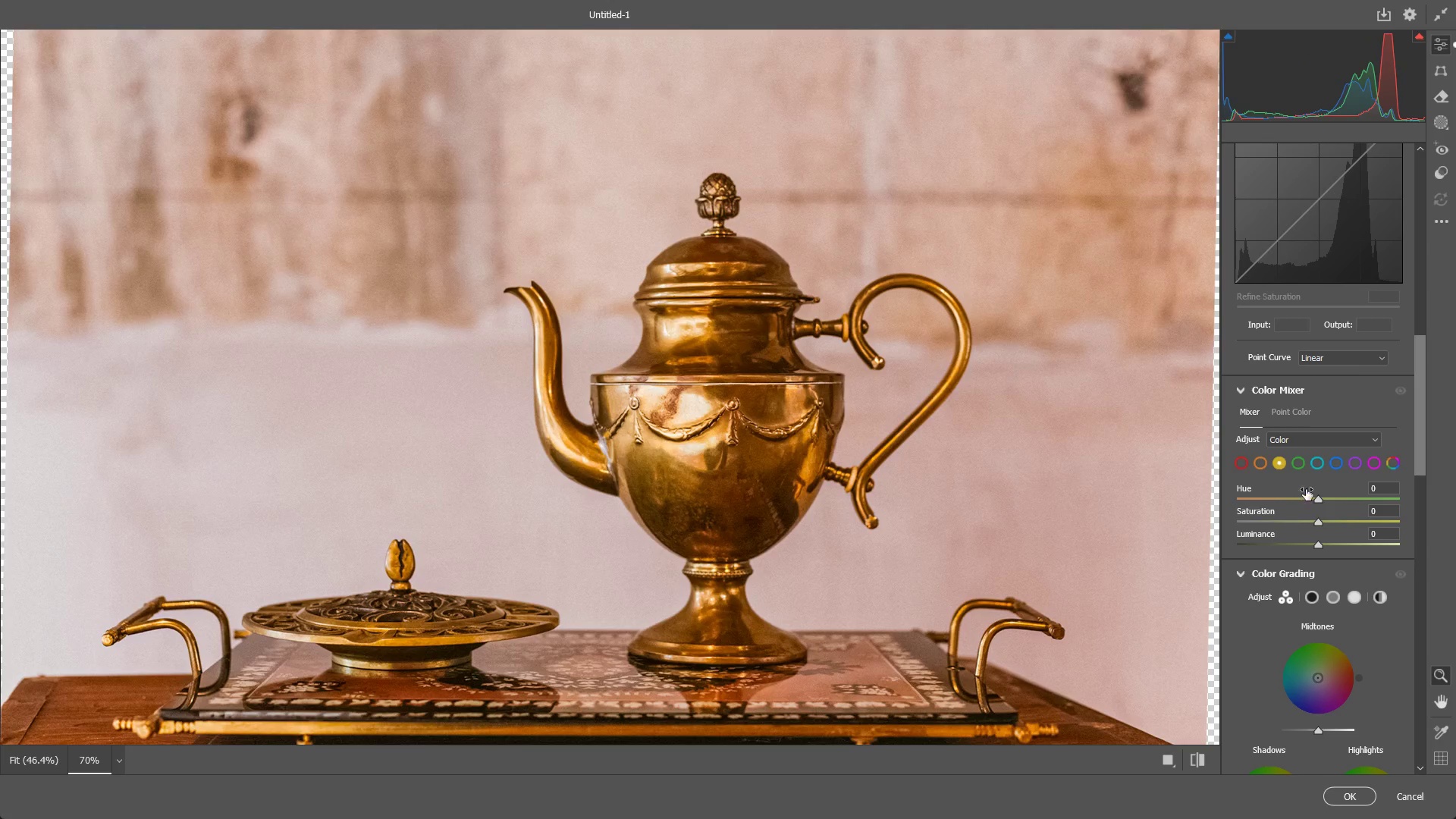 
left_click_drag(start_coordinate=[1314, 500], to_coordinate=[1319, 517])
 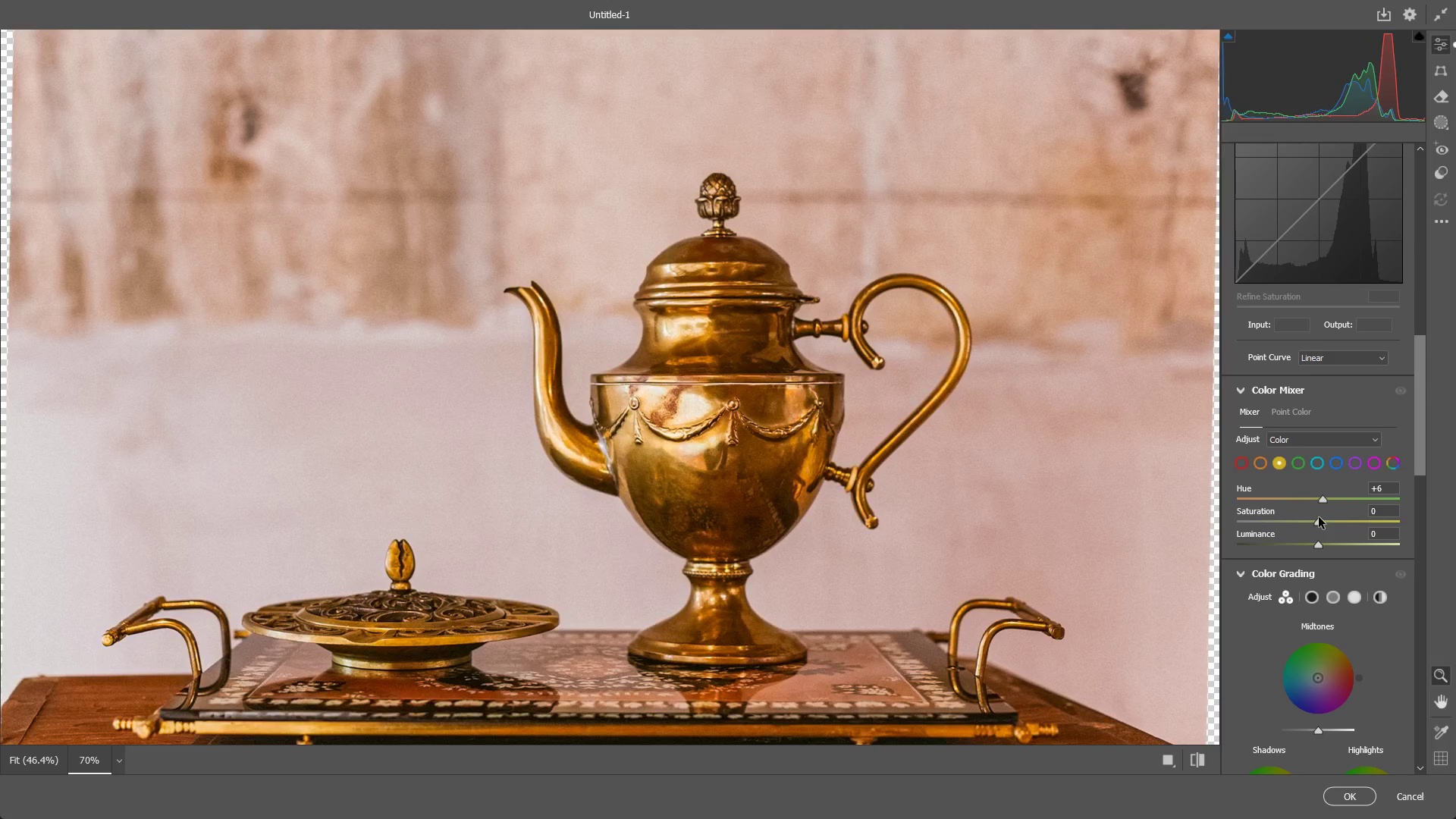 
key(Control+ControlLeft)
 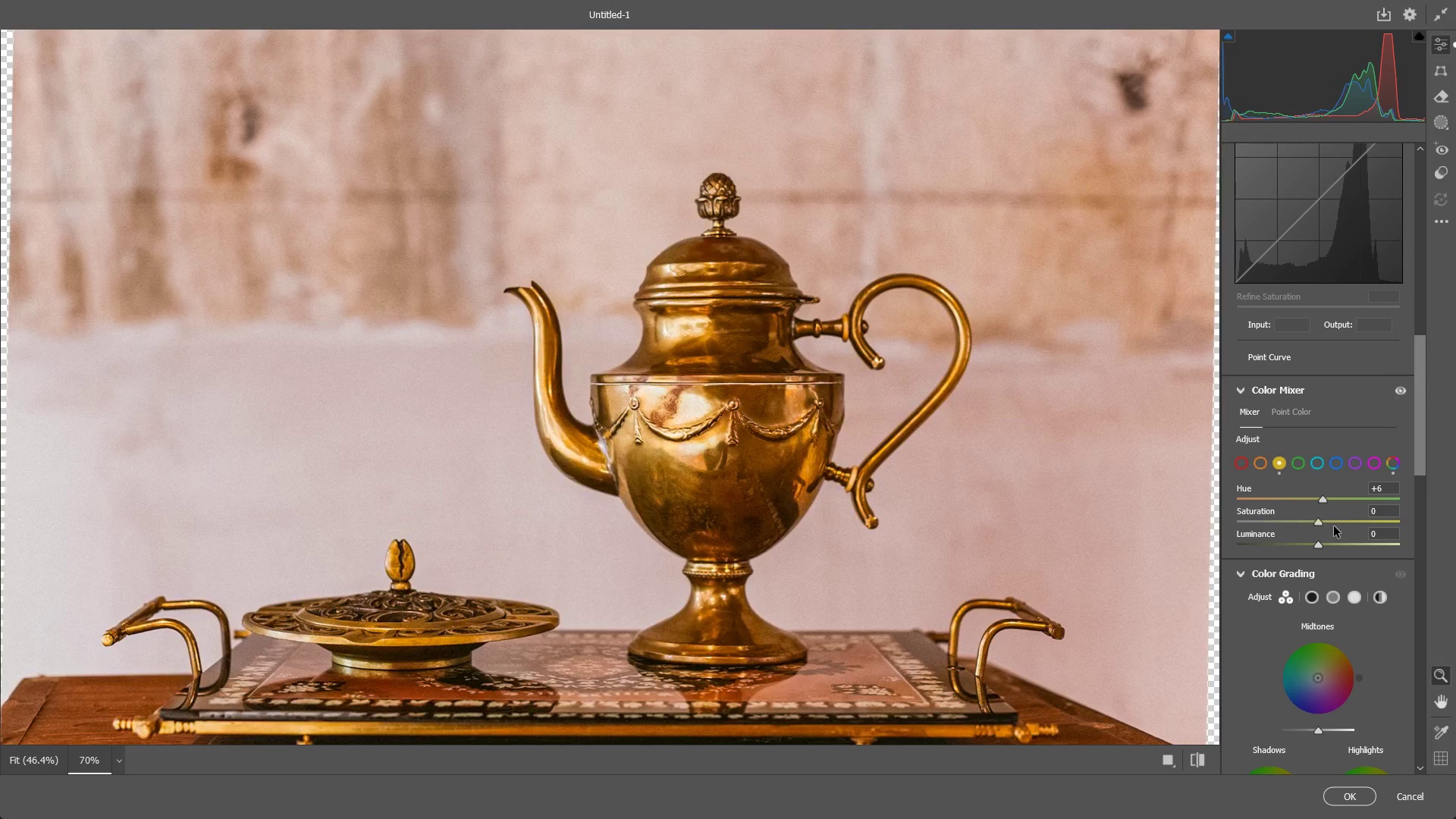 
key(Control+Z)
 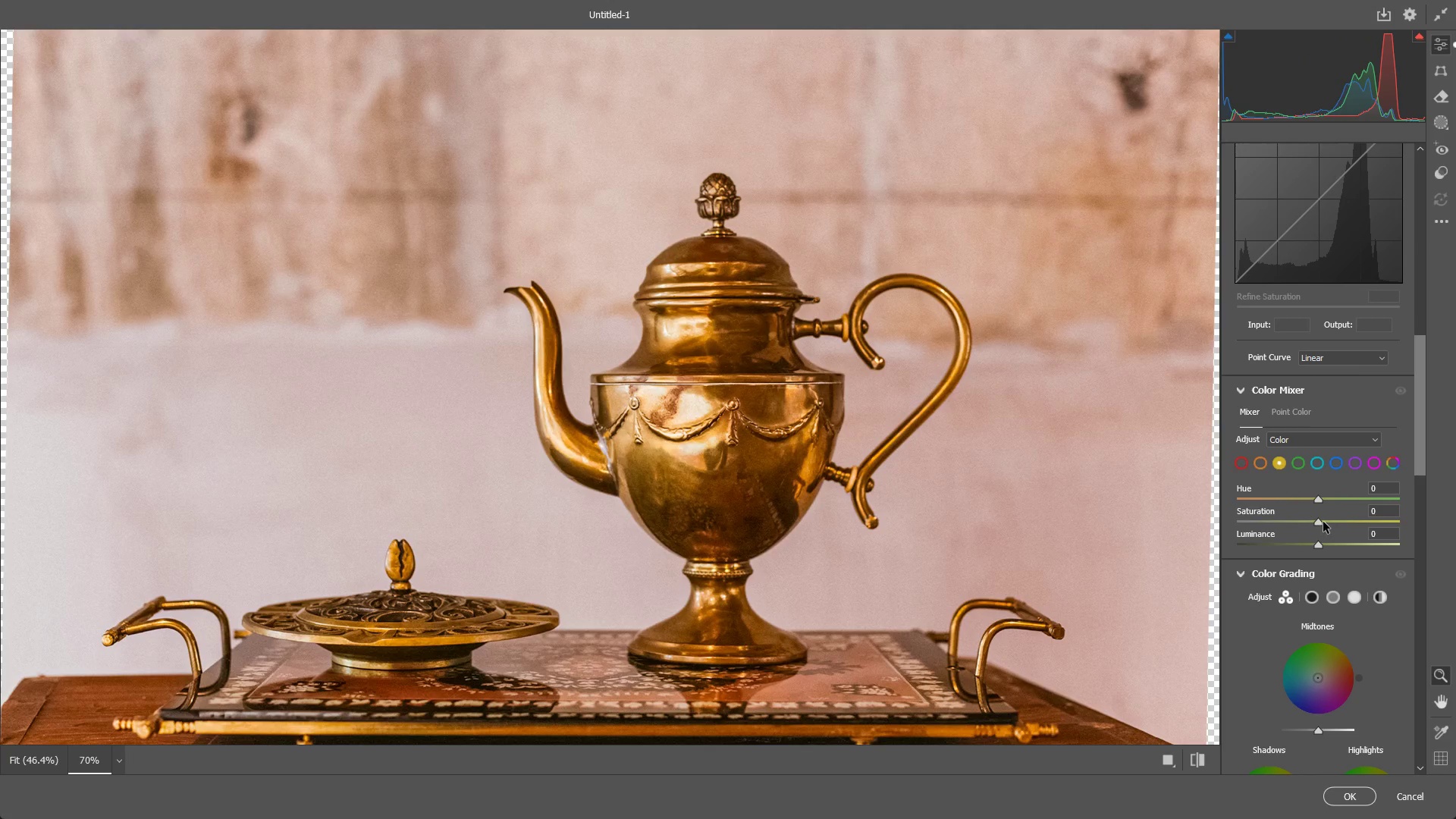 
left_click_drag(start_coordinate=[1321, 521], to_coordinate=[1183, 518])
 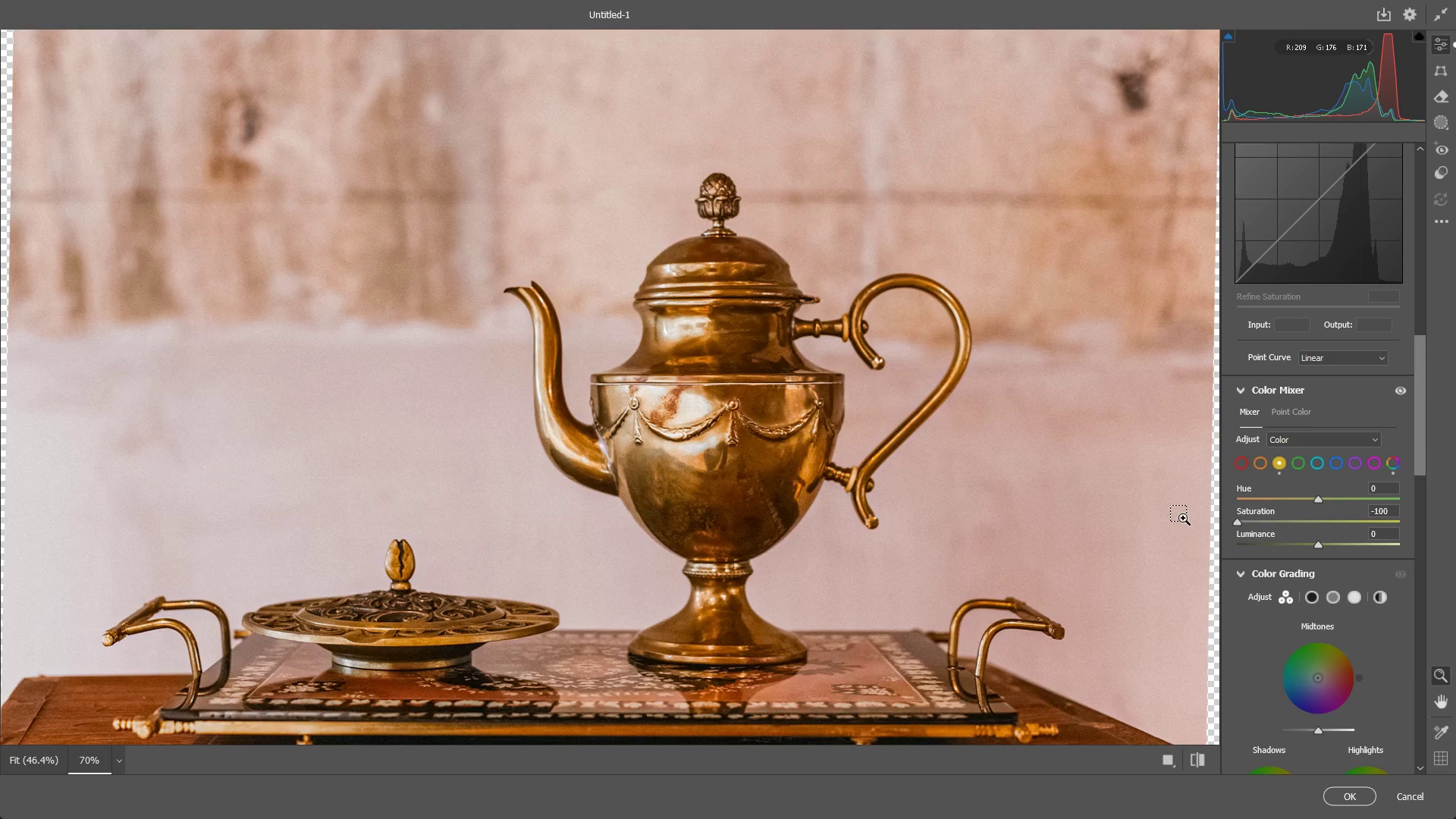 
key(Control+ControlLeft)
 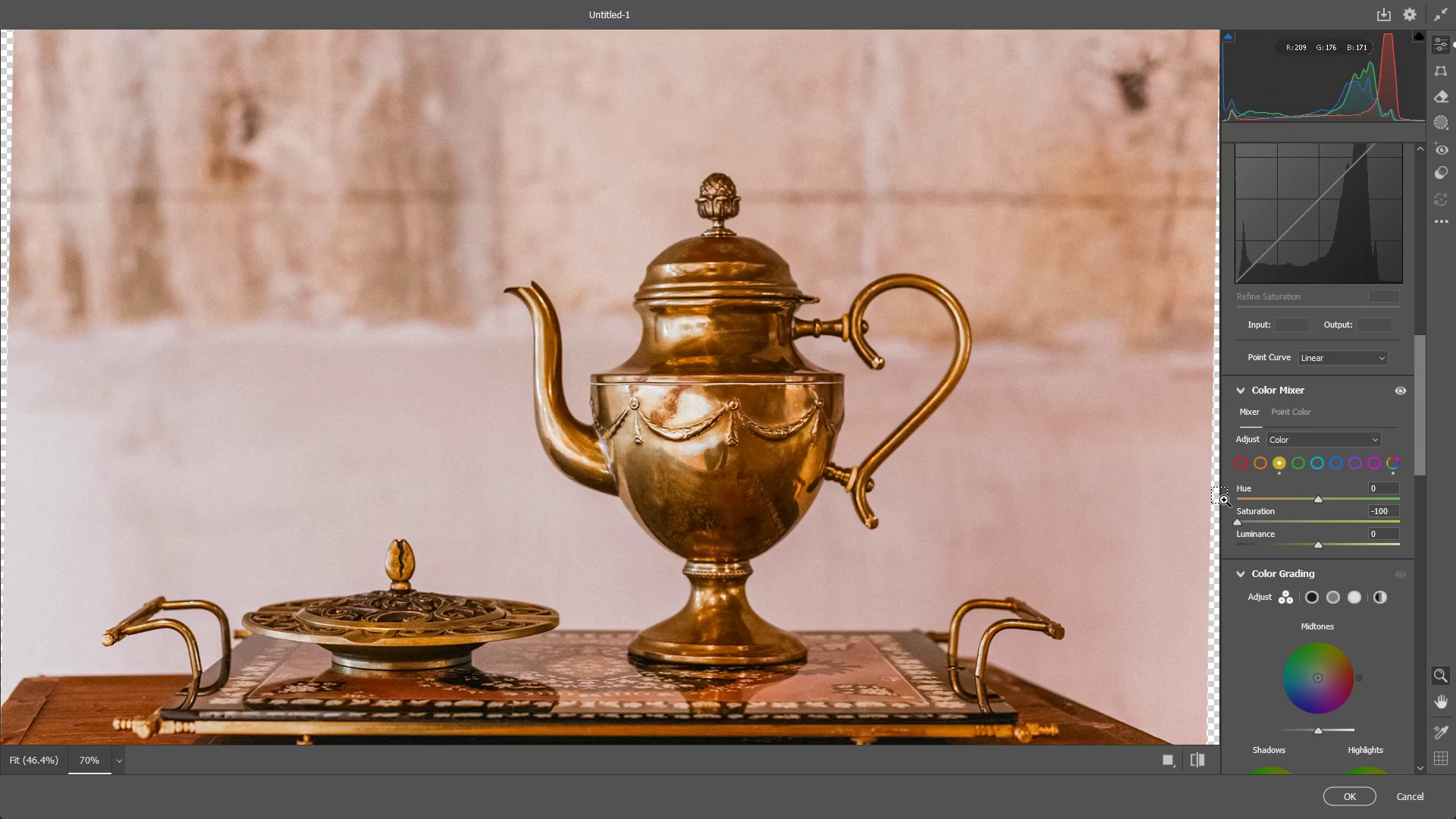 
key(Control+Z)
 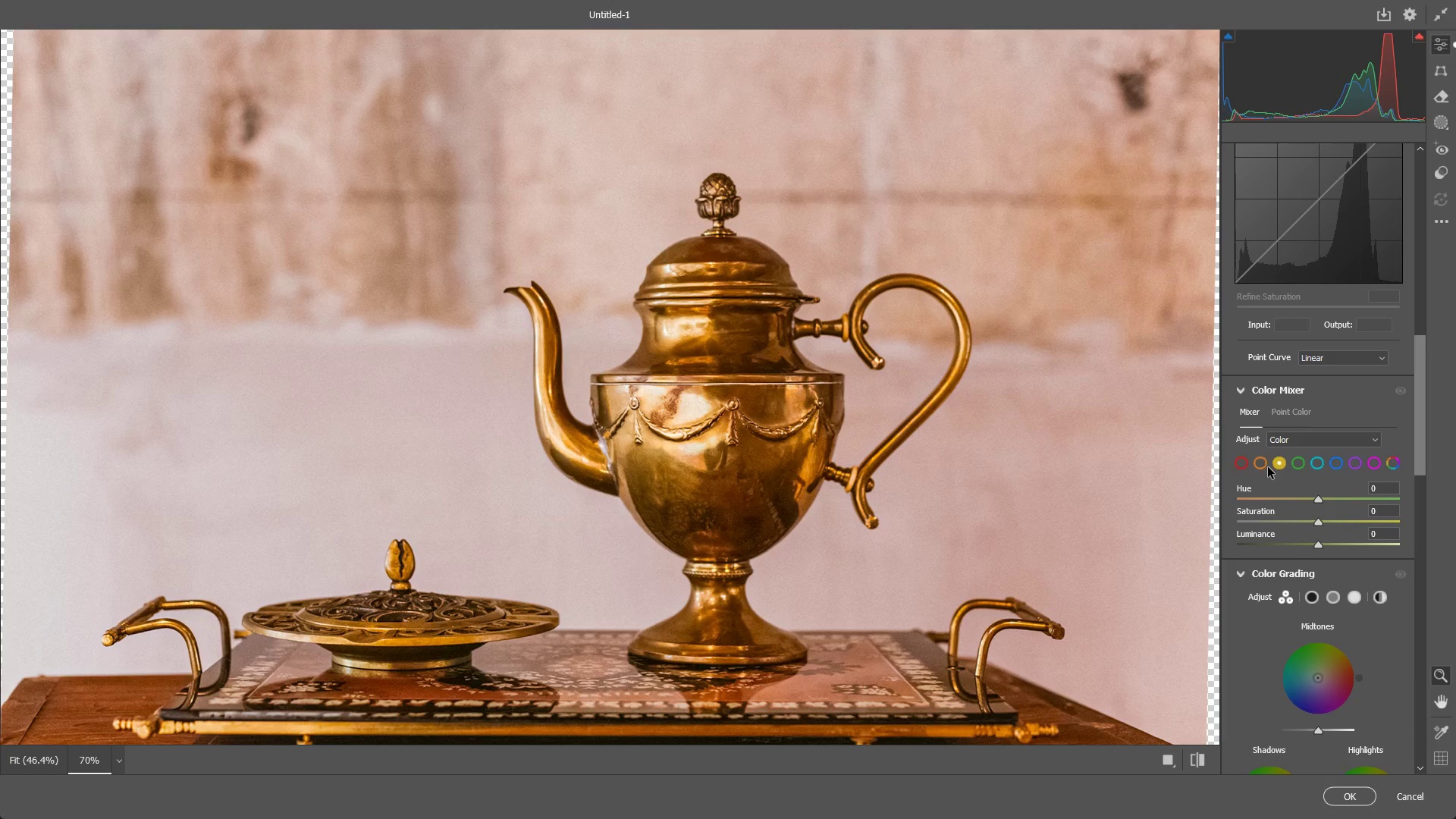 
left_click([1265, 460])
 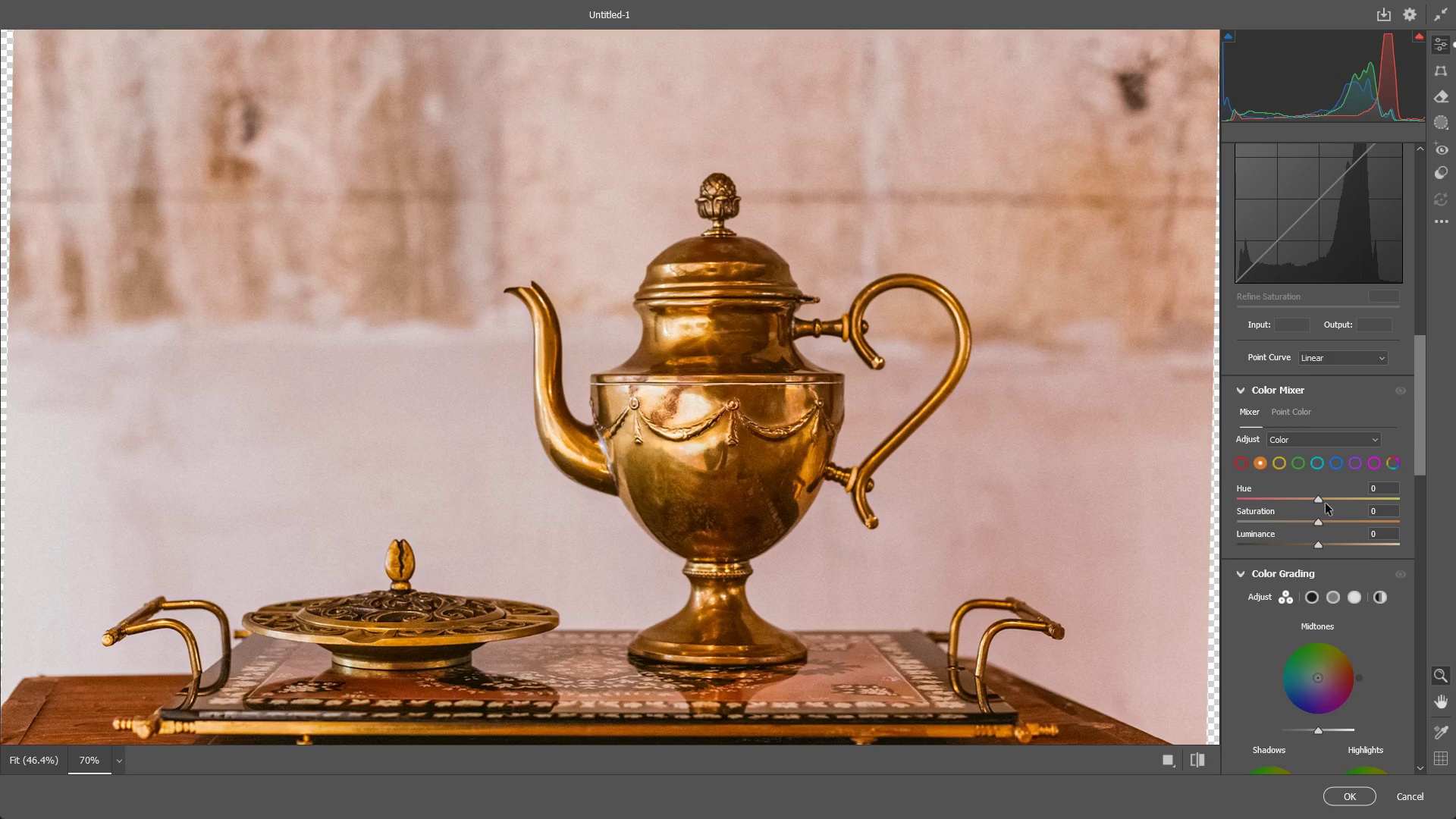 
left_click_drag(start_coordinate=[1321, 499], to_coordinate=[1326, 504])
 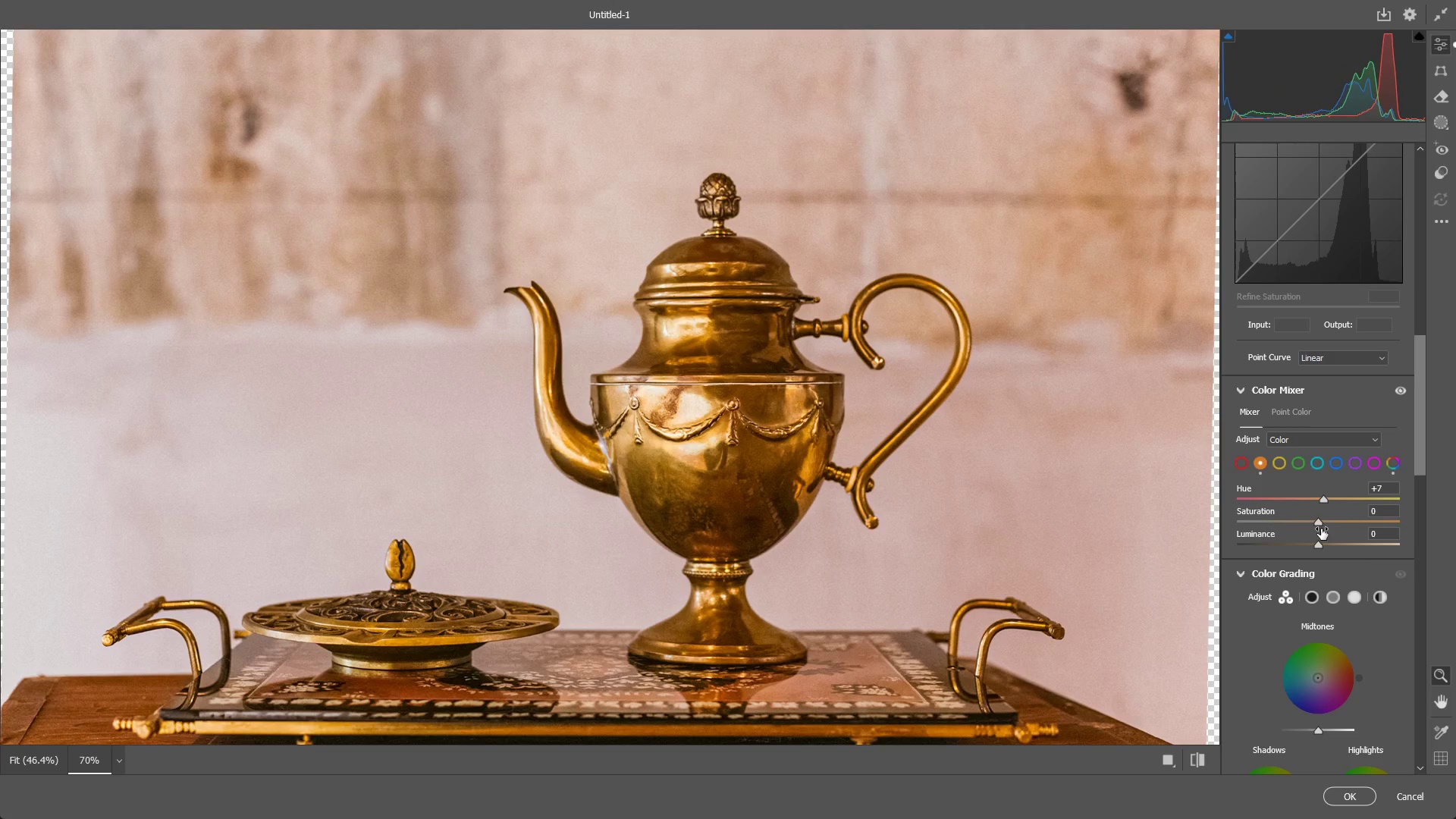 
key(Control+ControlLeft)
 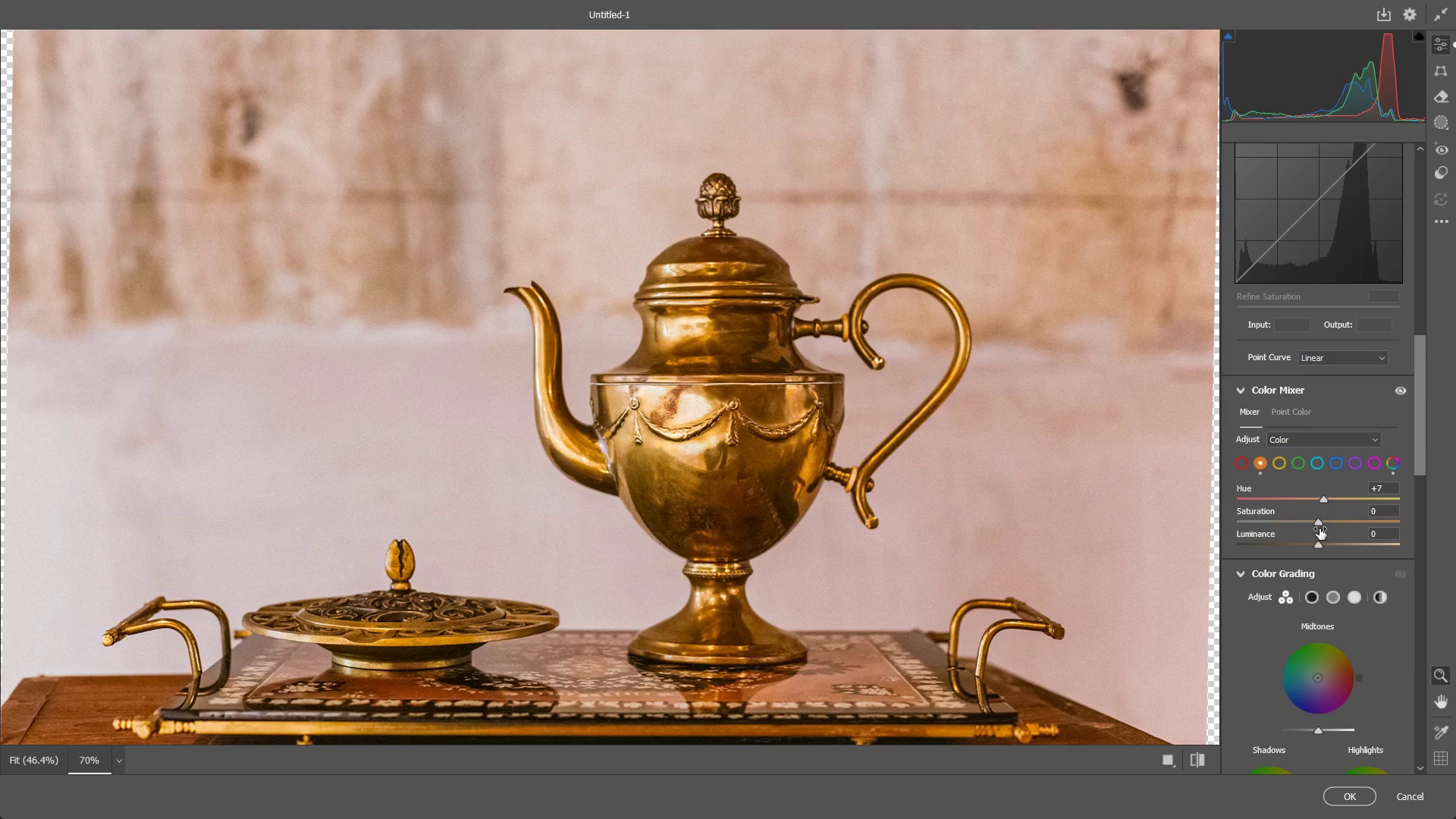 
key(Control+Z)
 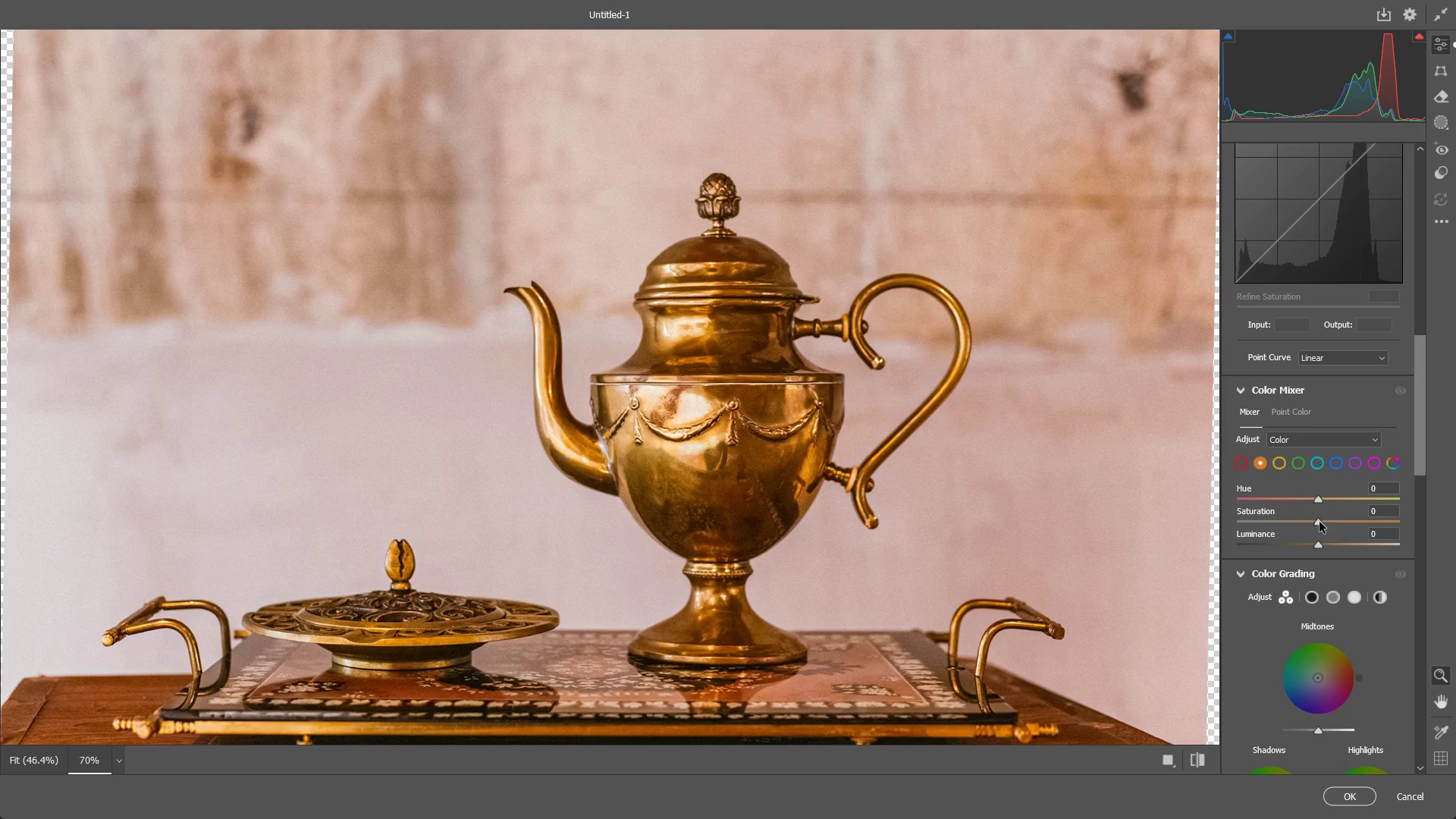 
left_click_drag(start_coordinate=[1320, 522], to_coordinate=[1304, 523])
 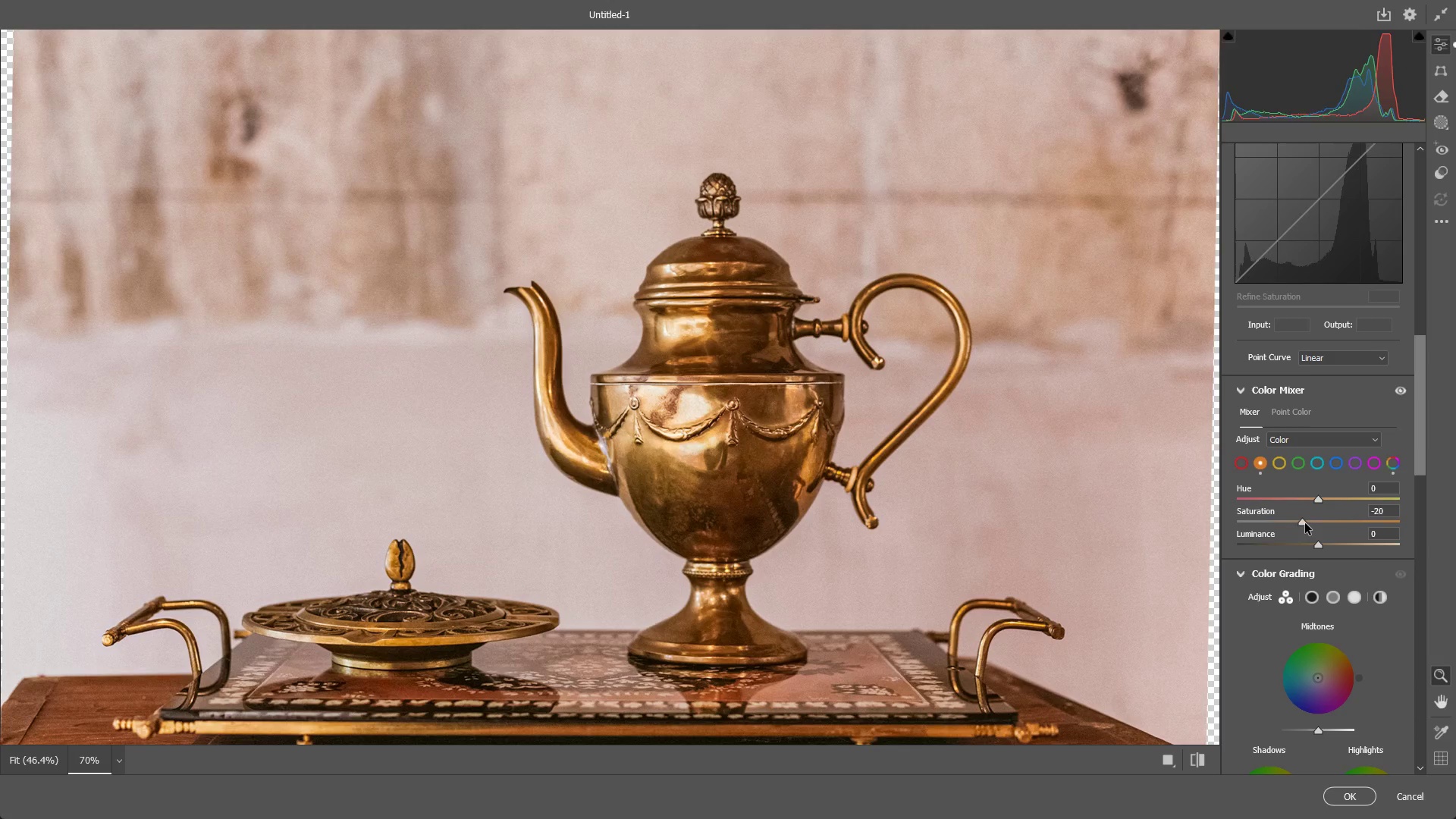 
key(Control+ControlLeft)
 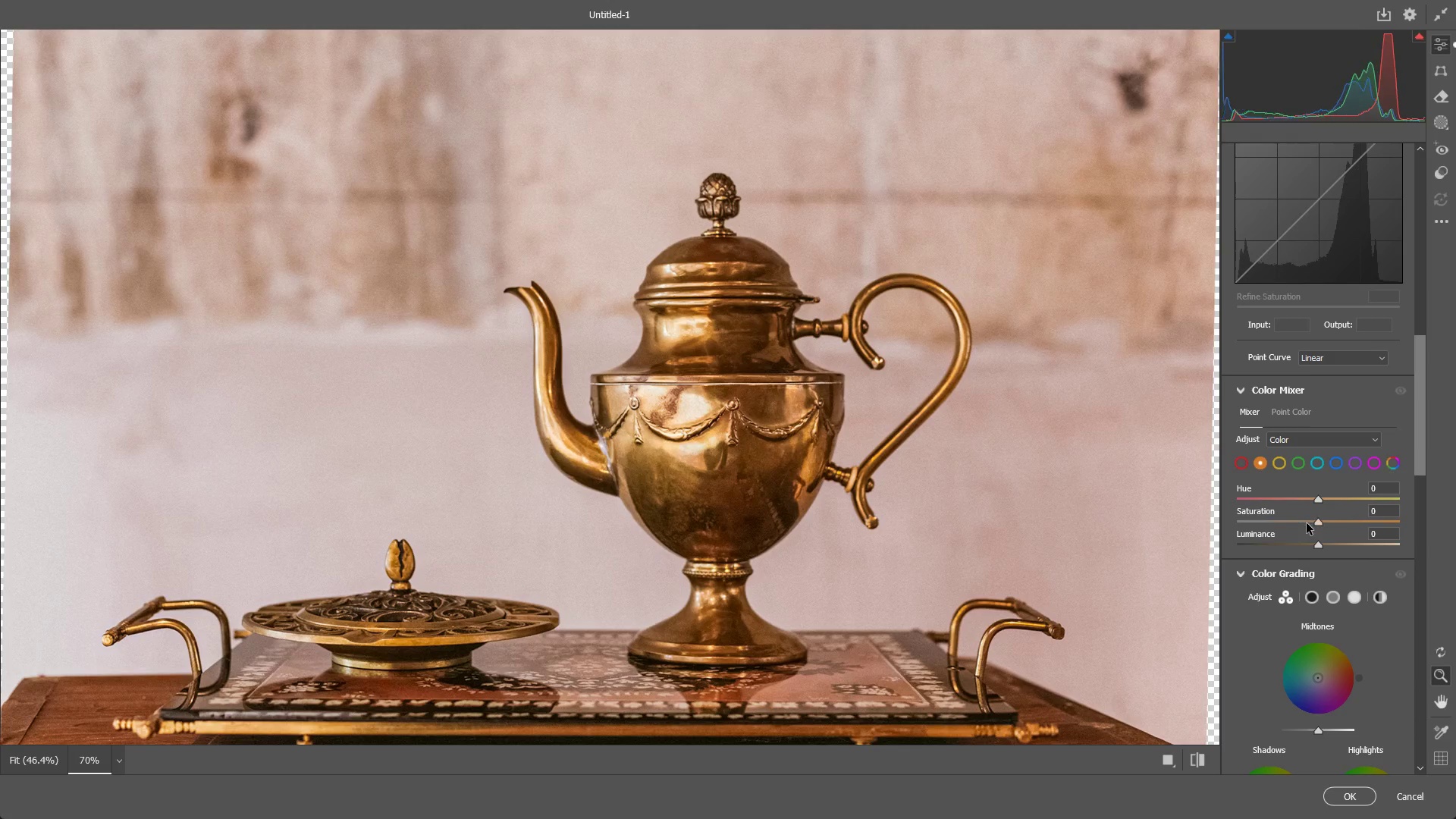 
key(Control+Z)
 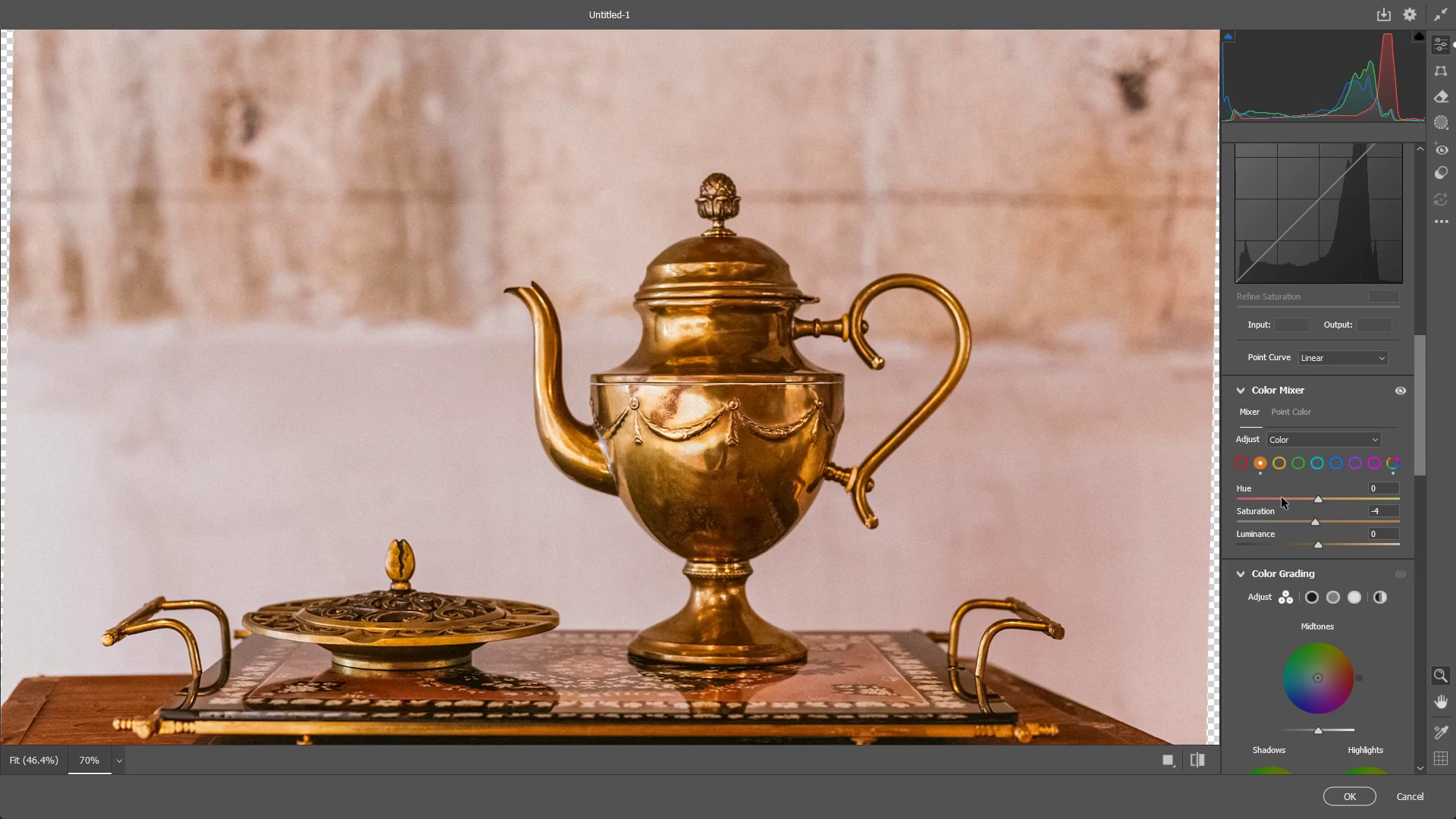 
left_click([1242, 466])
 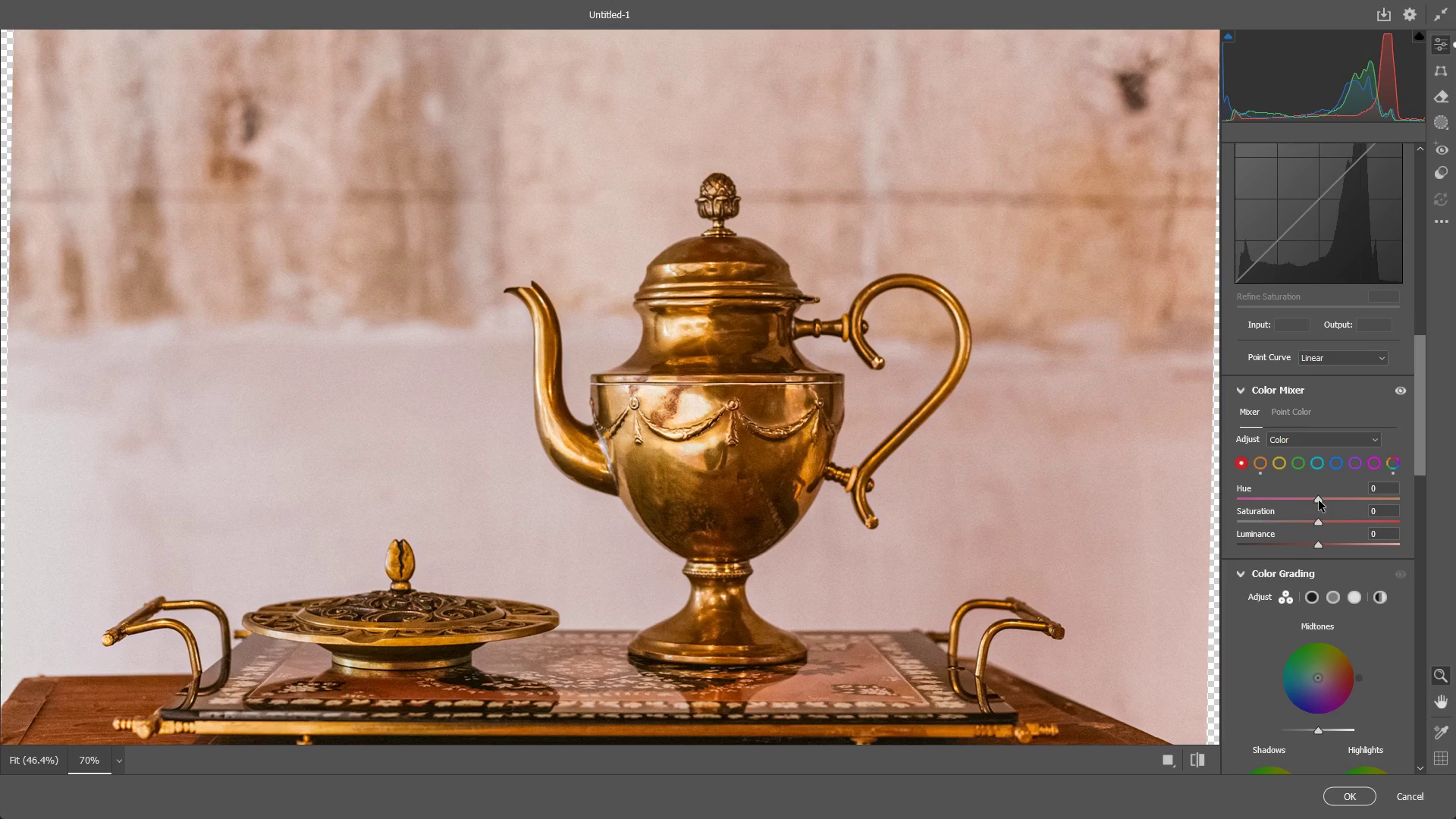 
left_click_drag(start_coordinate=[1319, 500], to_coordinate=[1269, 501])
 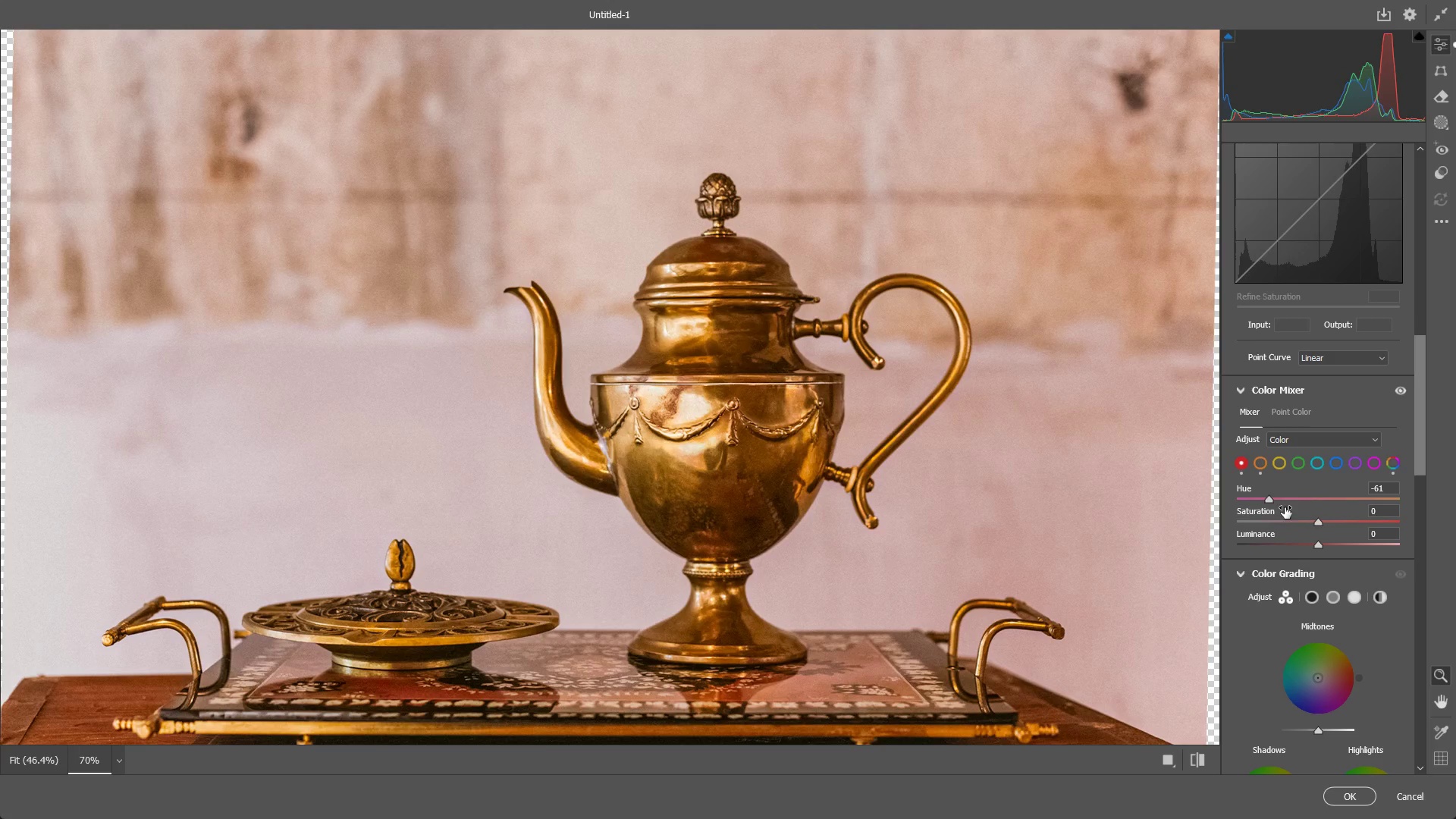 
key(Control+ControlLeft)
 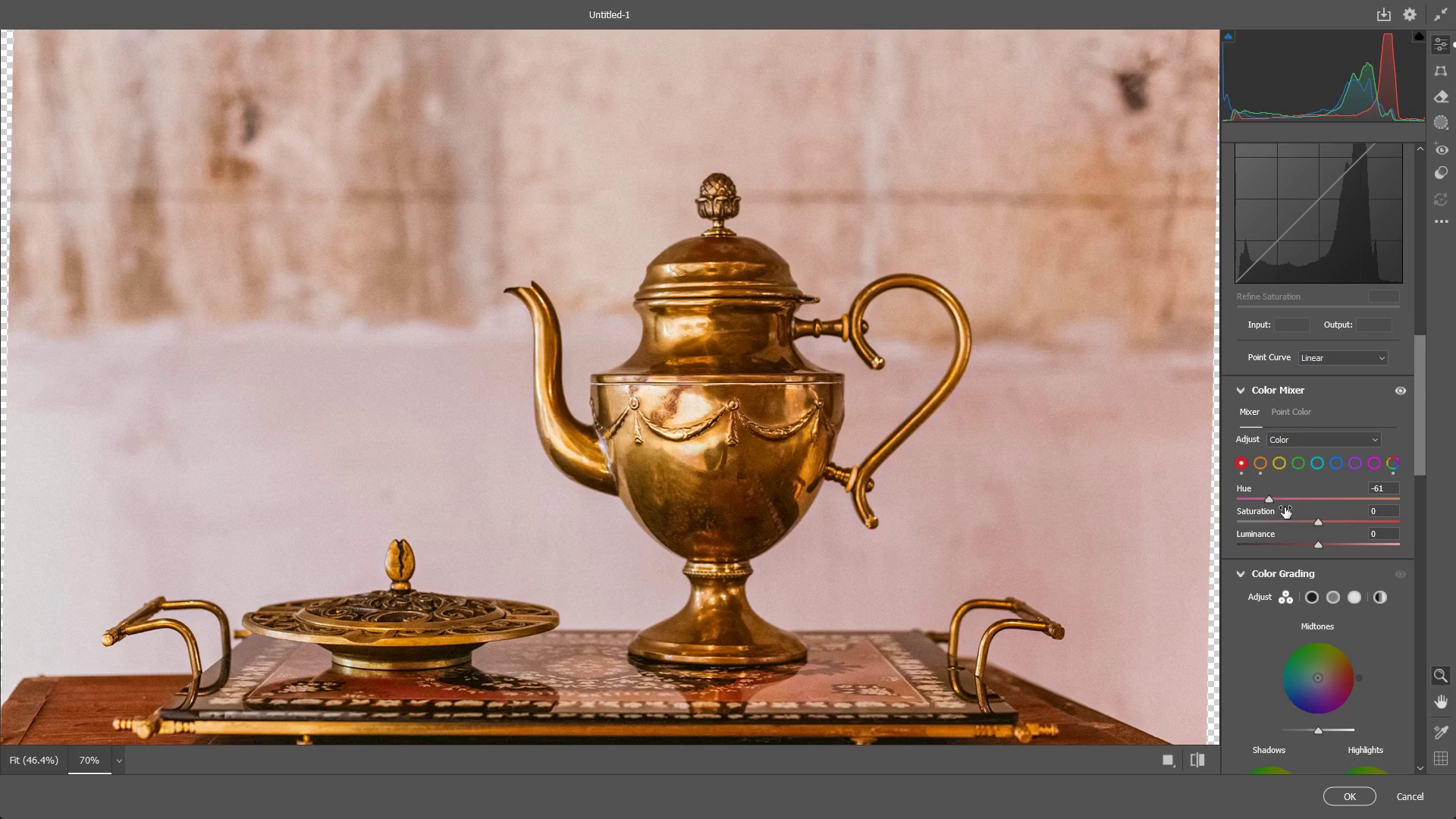 
key(Control+Z)
 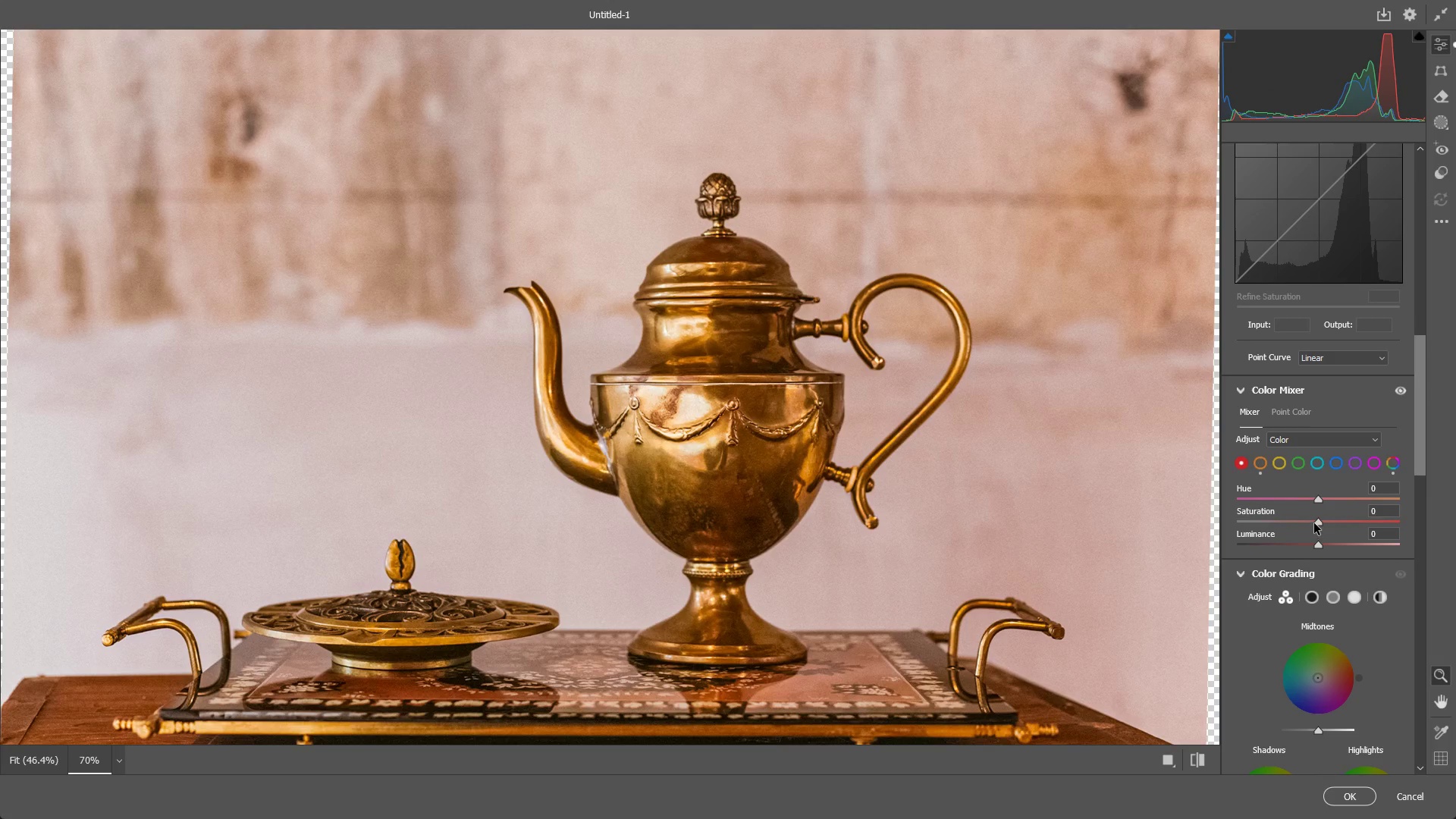 
left_click_drag(start_coordinate=[1317, 519], to_coordinate=[1212, 526])
 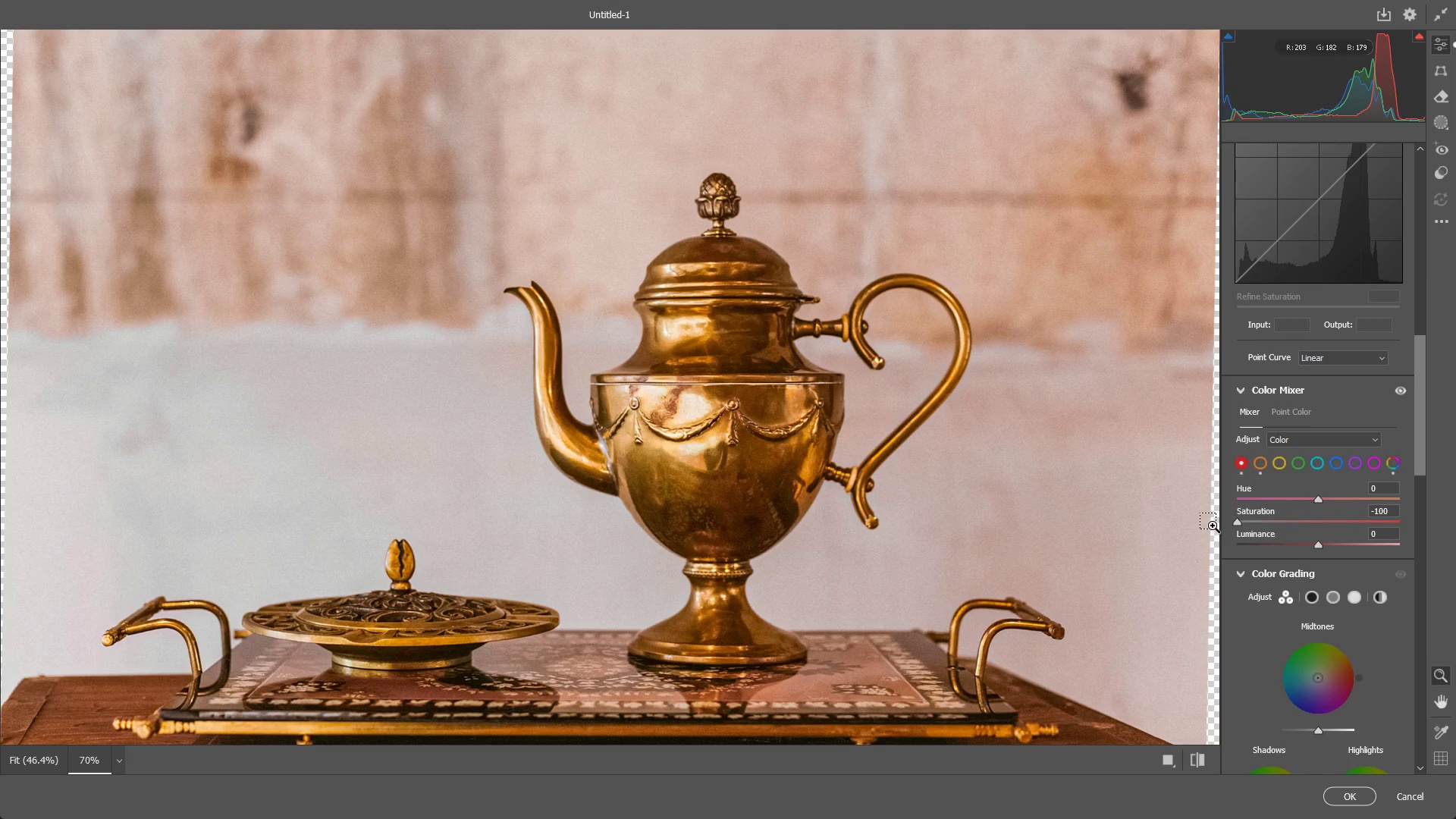 
key(Control+ControlLeft)
 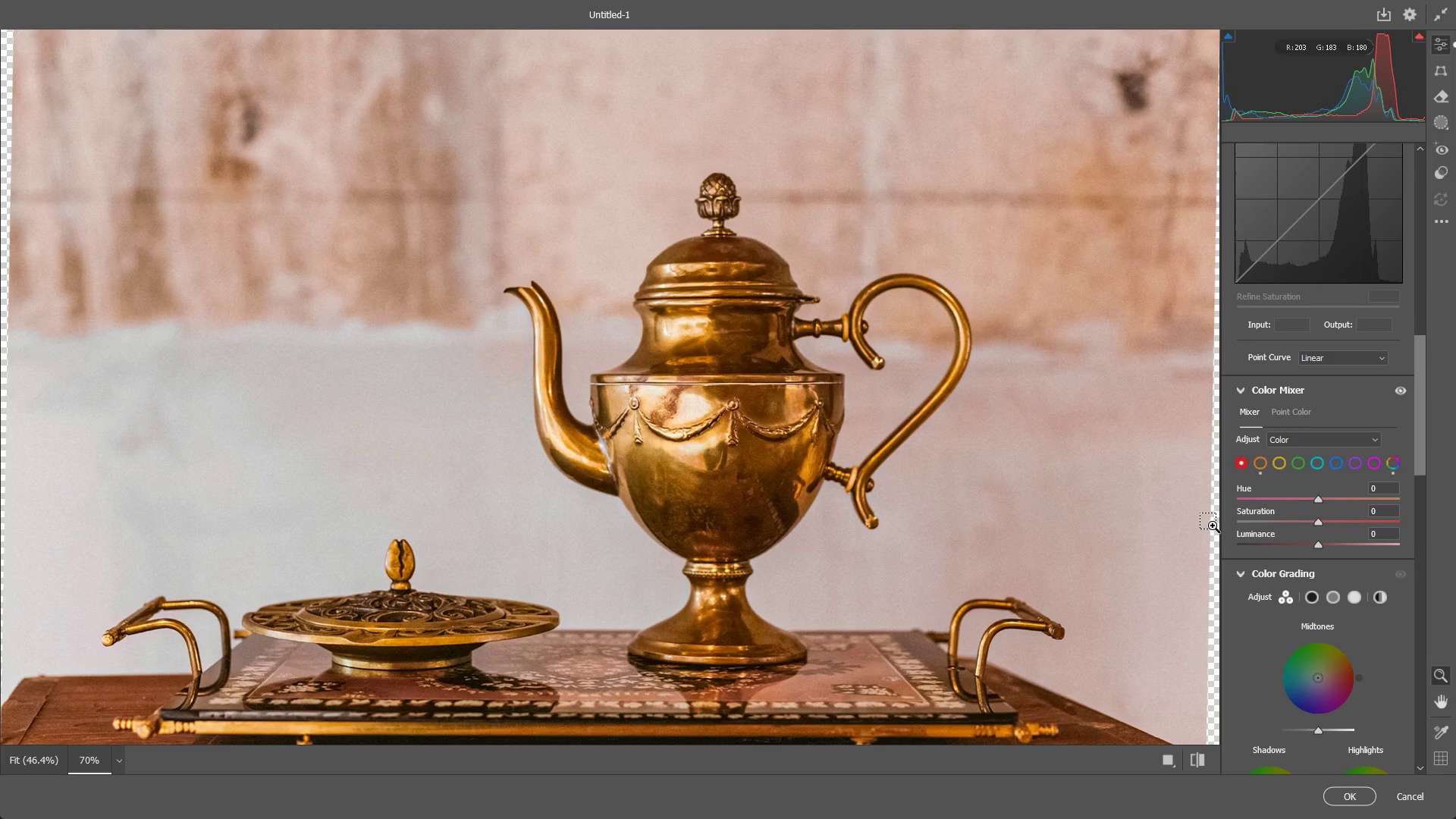 
key(Control+Z)
 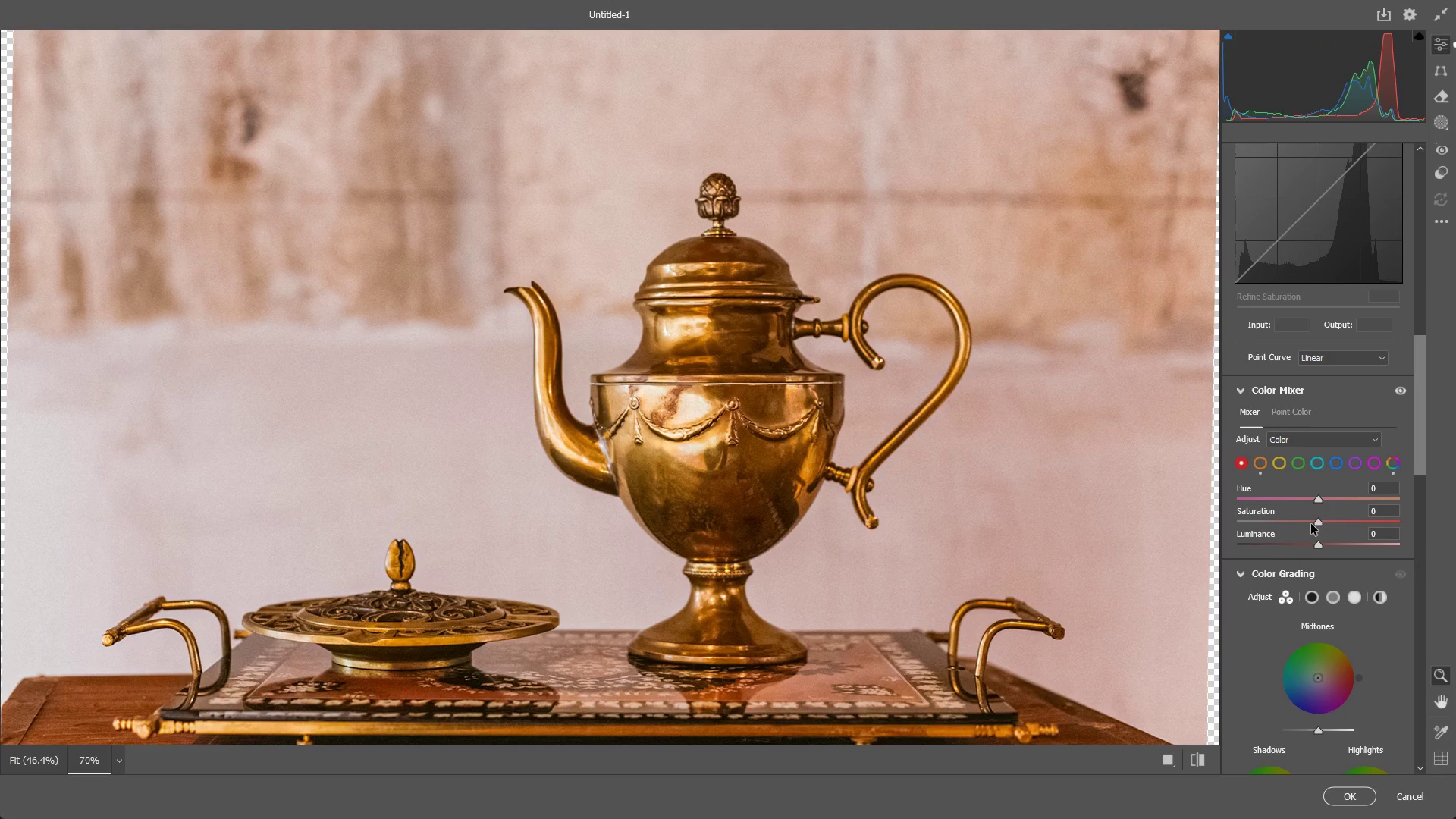 
left_click_drag(start_coordinate=[1316, 525], to_coordinate=[1280, 522])
 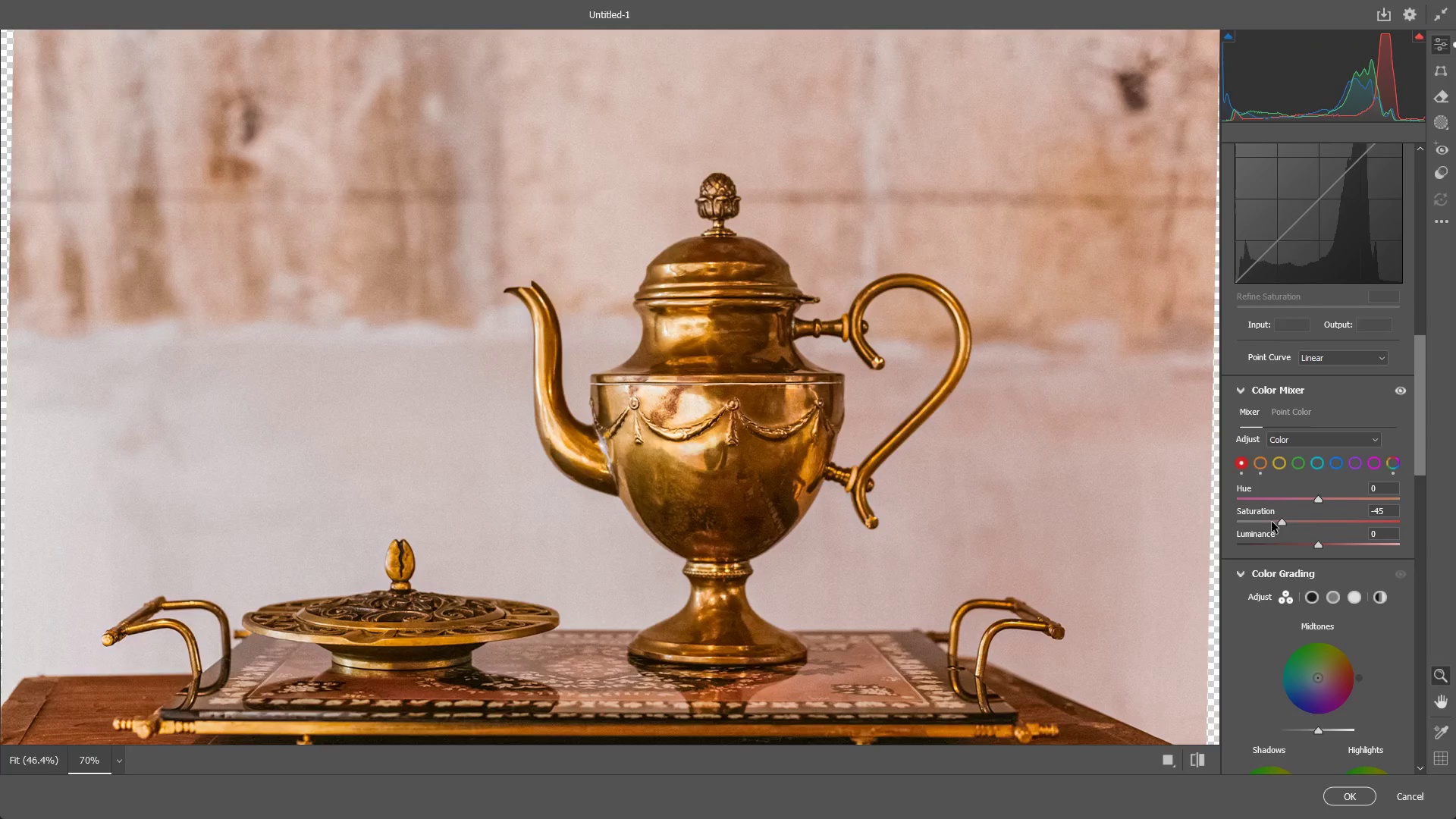 
key(NumpadEnter)
 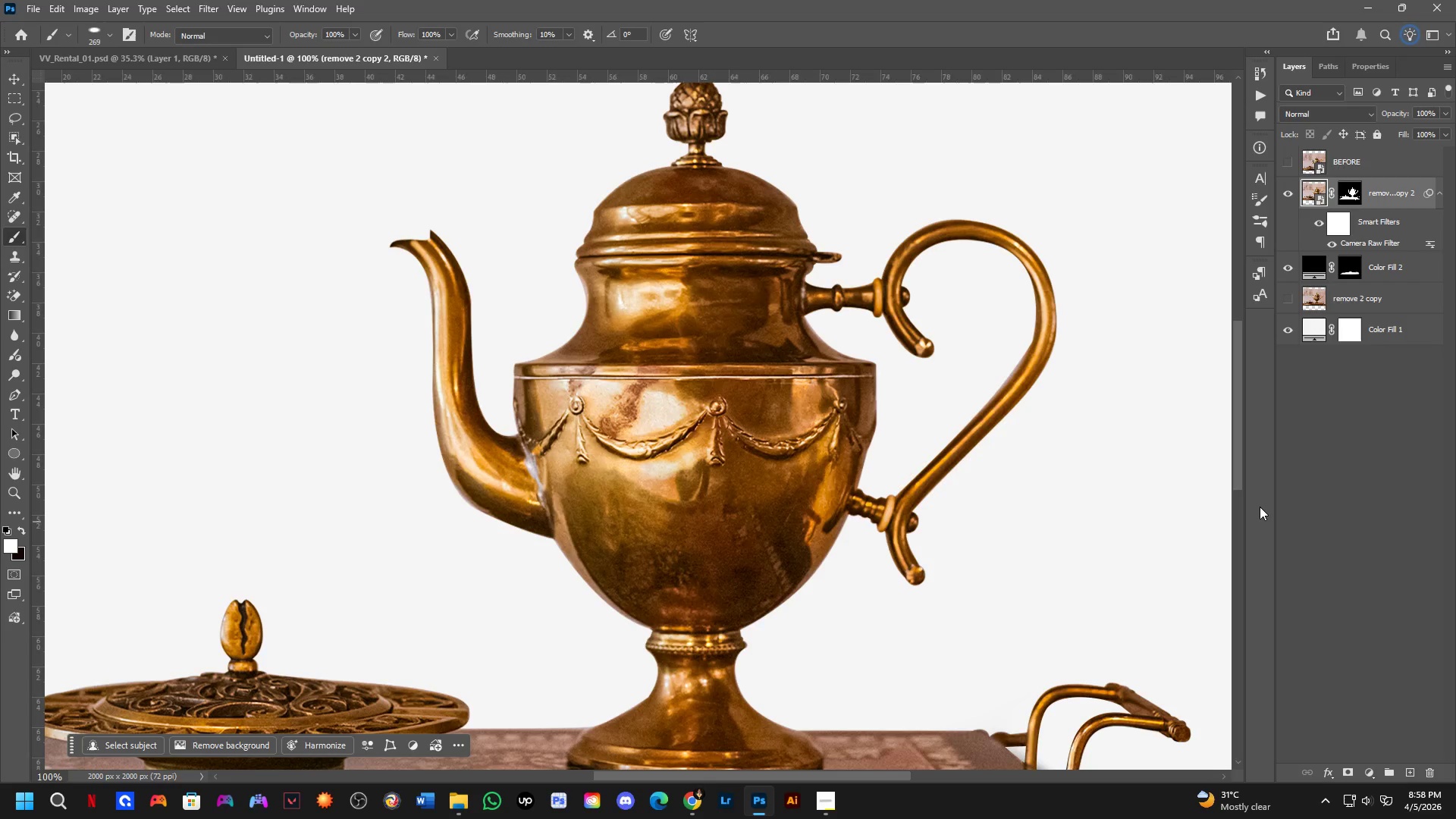 
wait(12.36)
 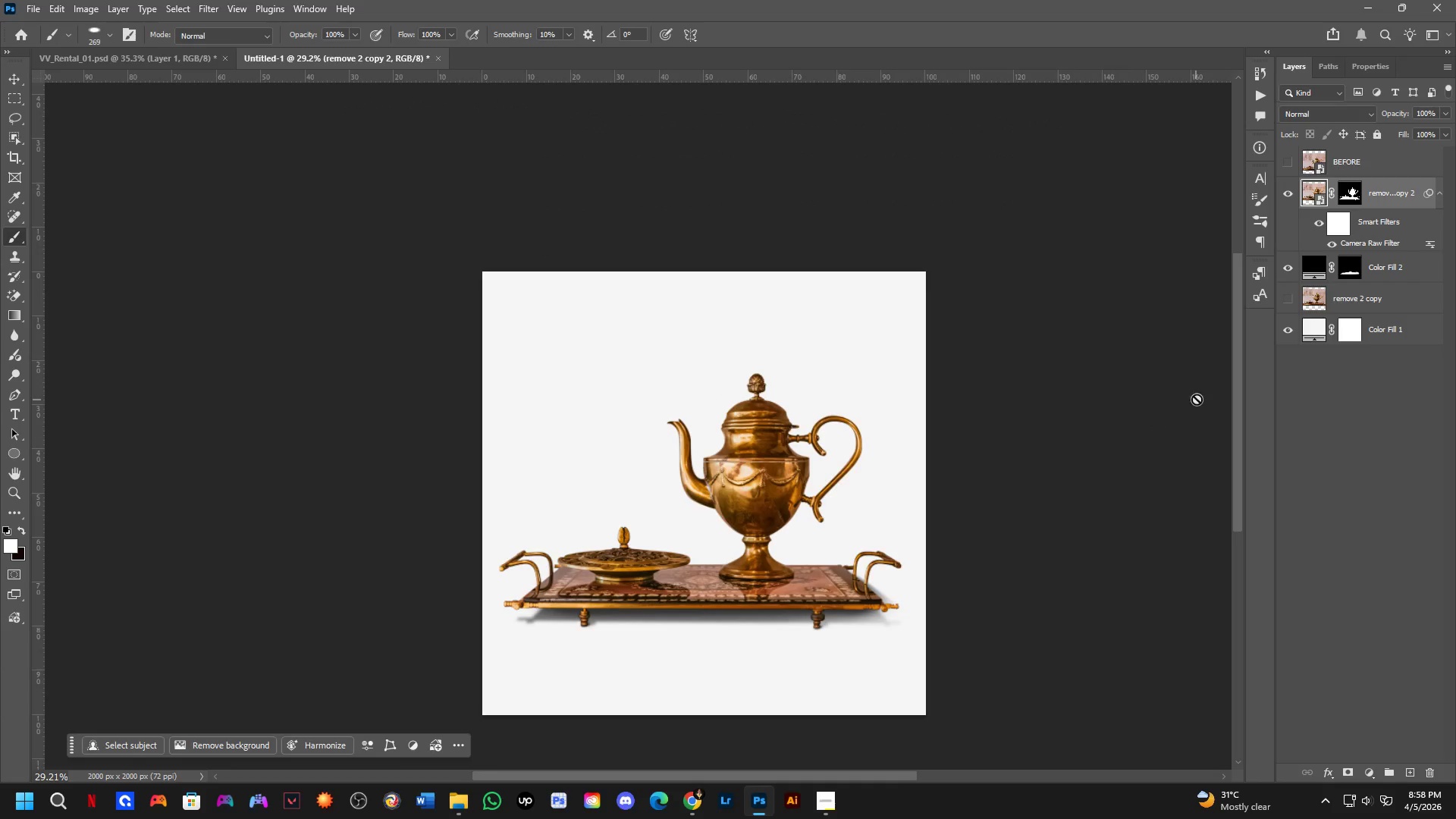 
key(Control+ControlLeft)
 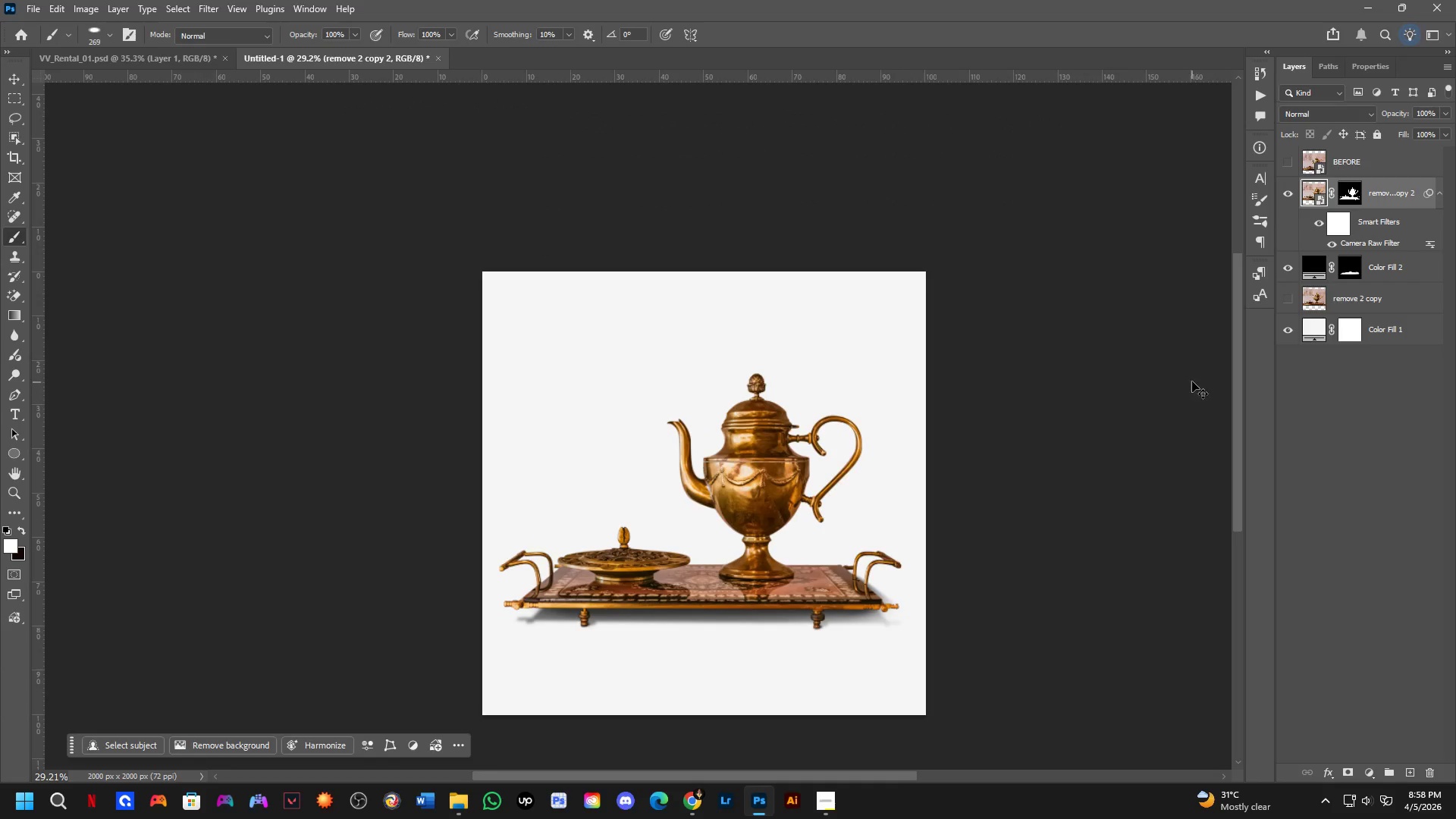 
scroll: coordinate [782, 494], scroll_direction: down, amount: 13.0
 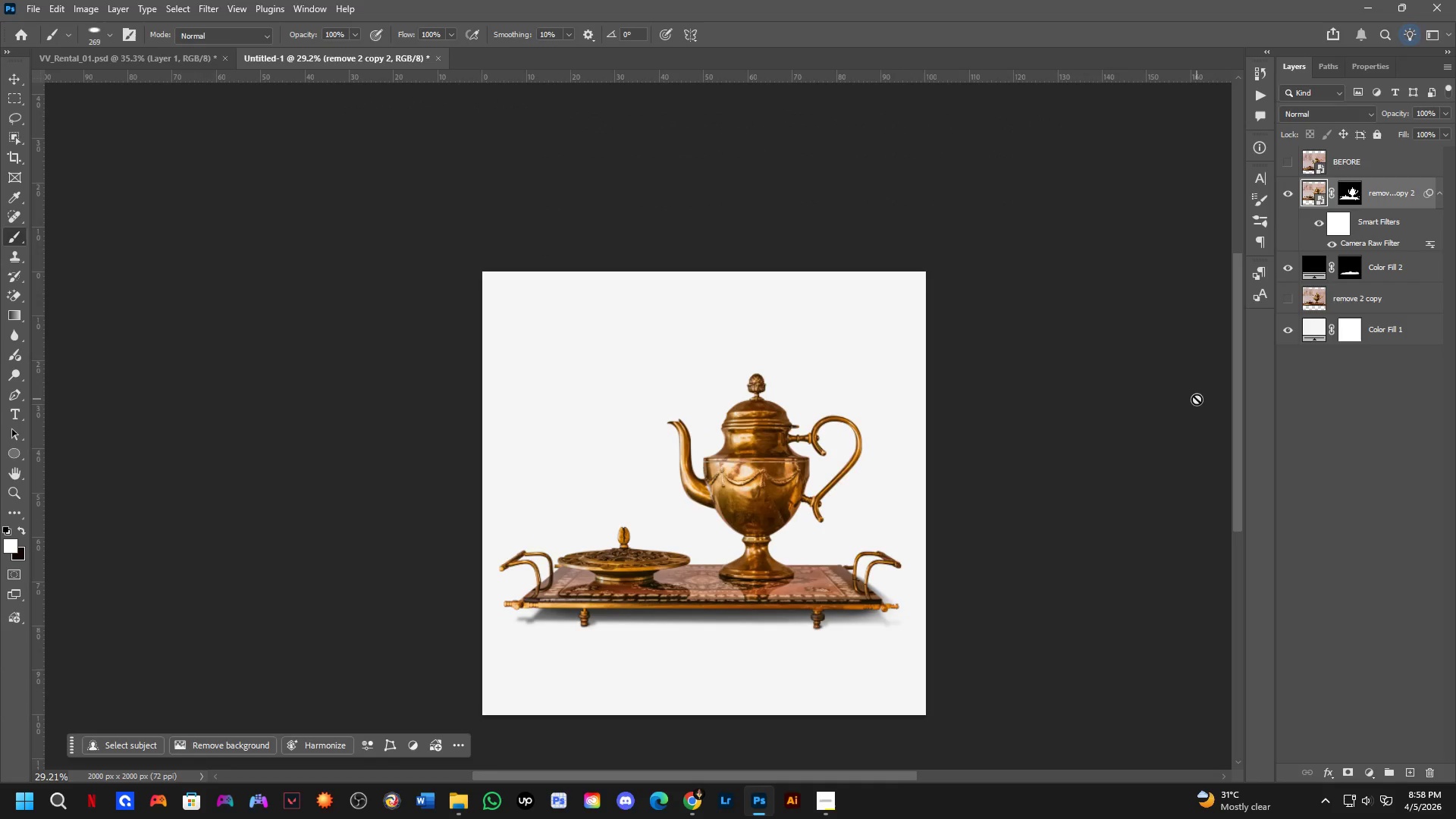 
key(Control+Tab)
 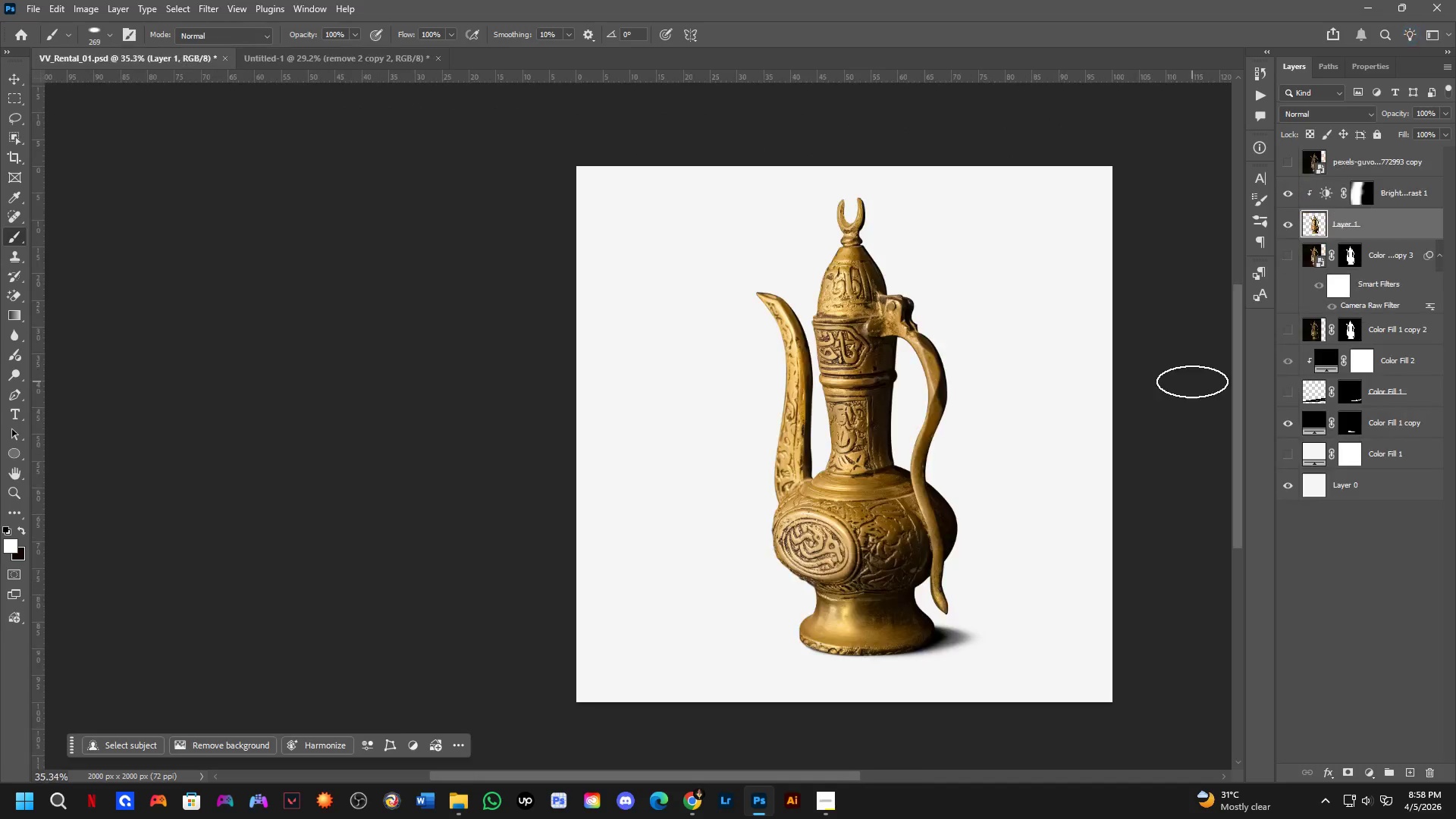 
key(Control+ControlLeft)
 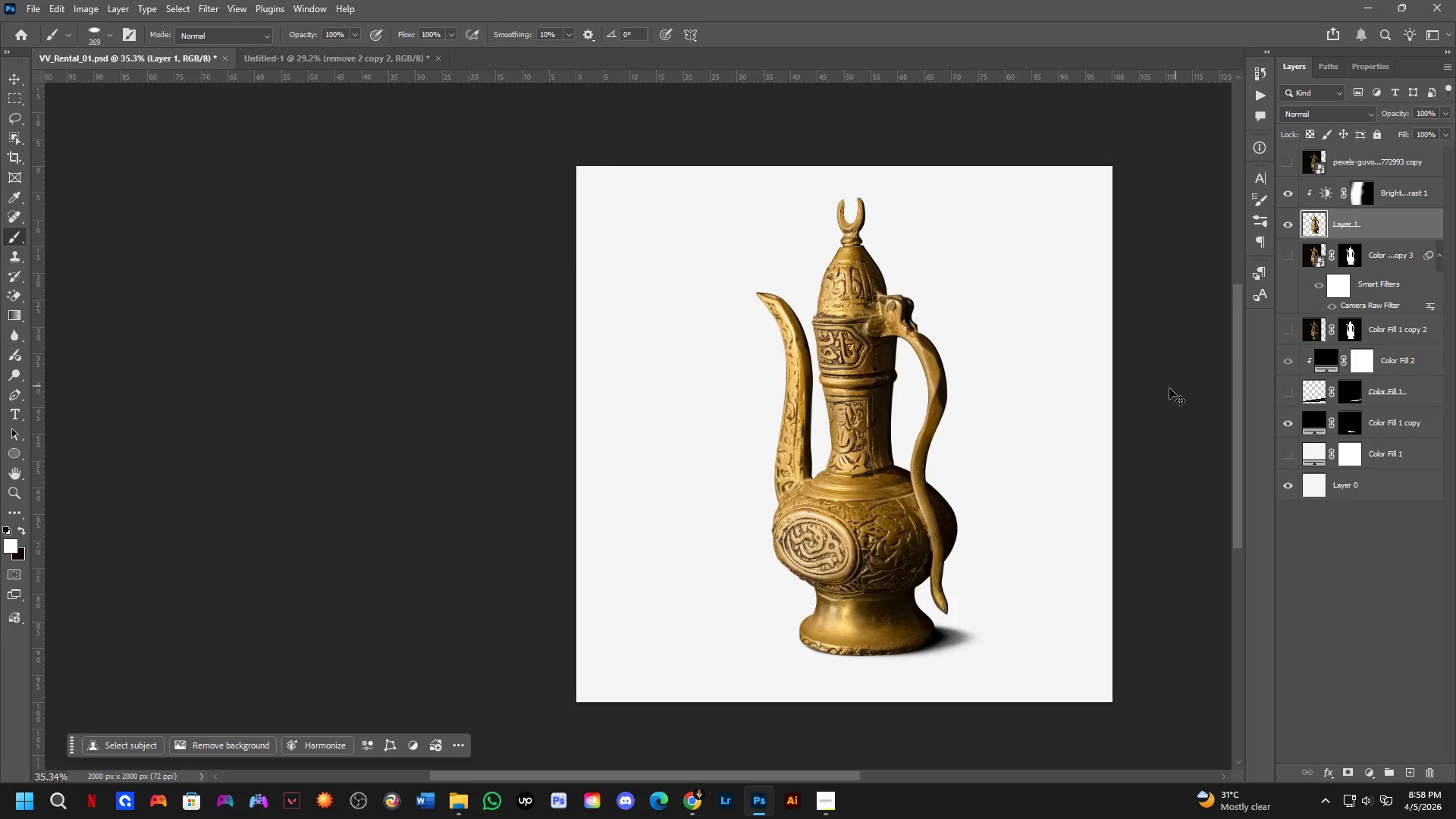 
key(Control+Tab)
 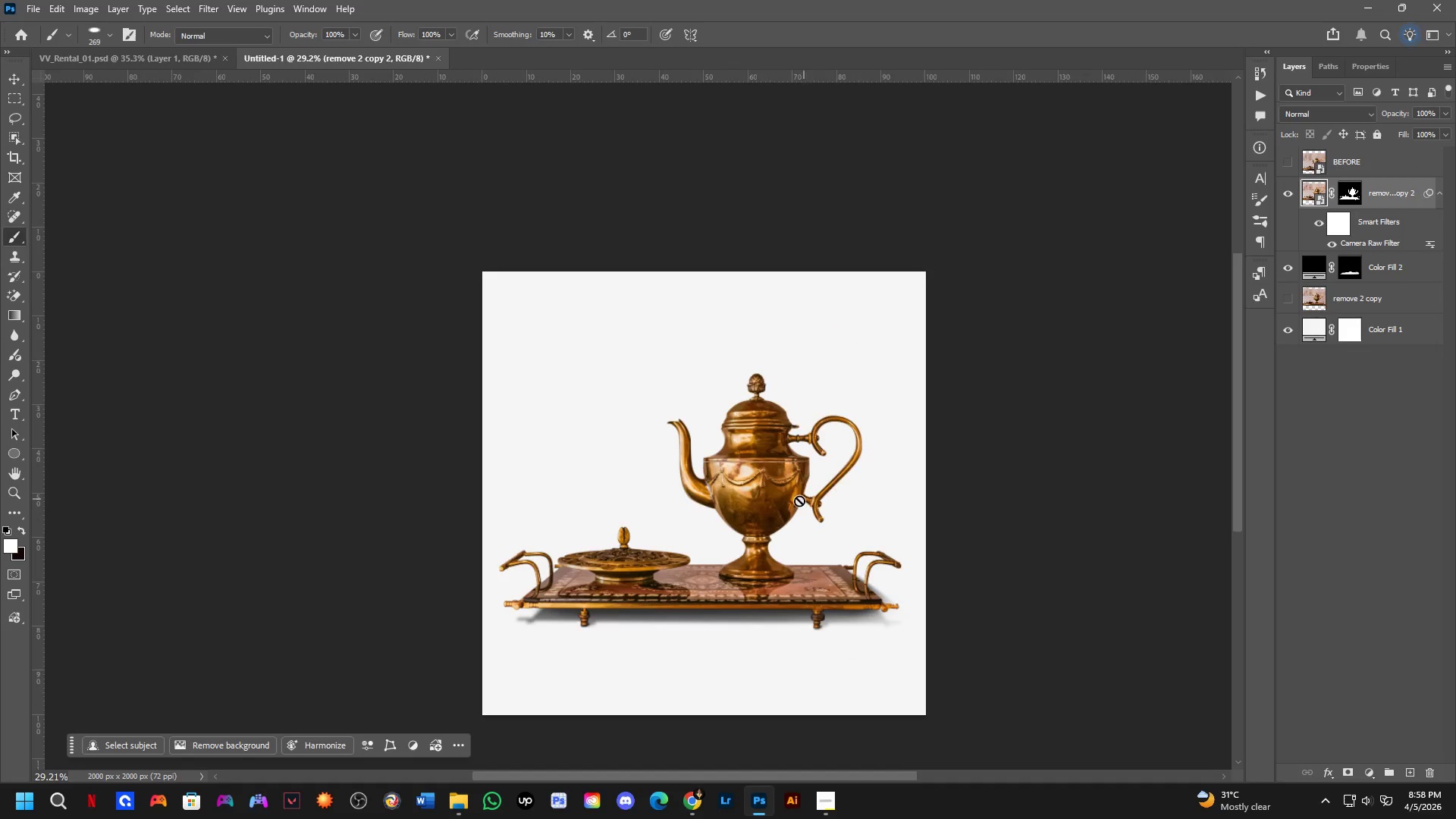 
scroll: coordinate [786, 502], scroll_direction: up, amount: 4.0
 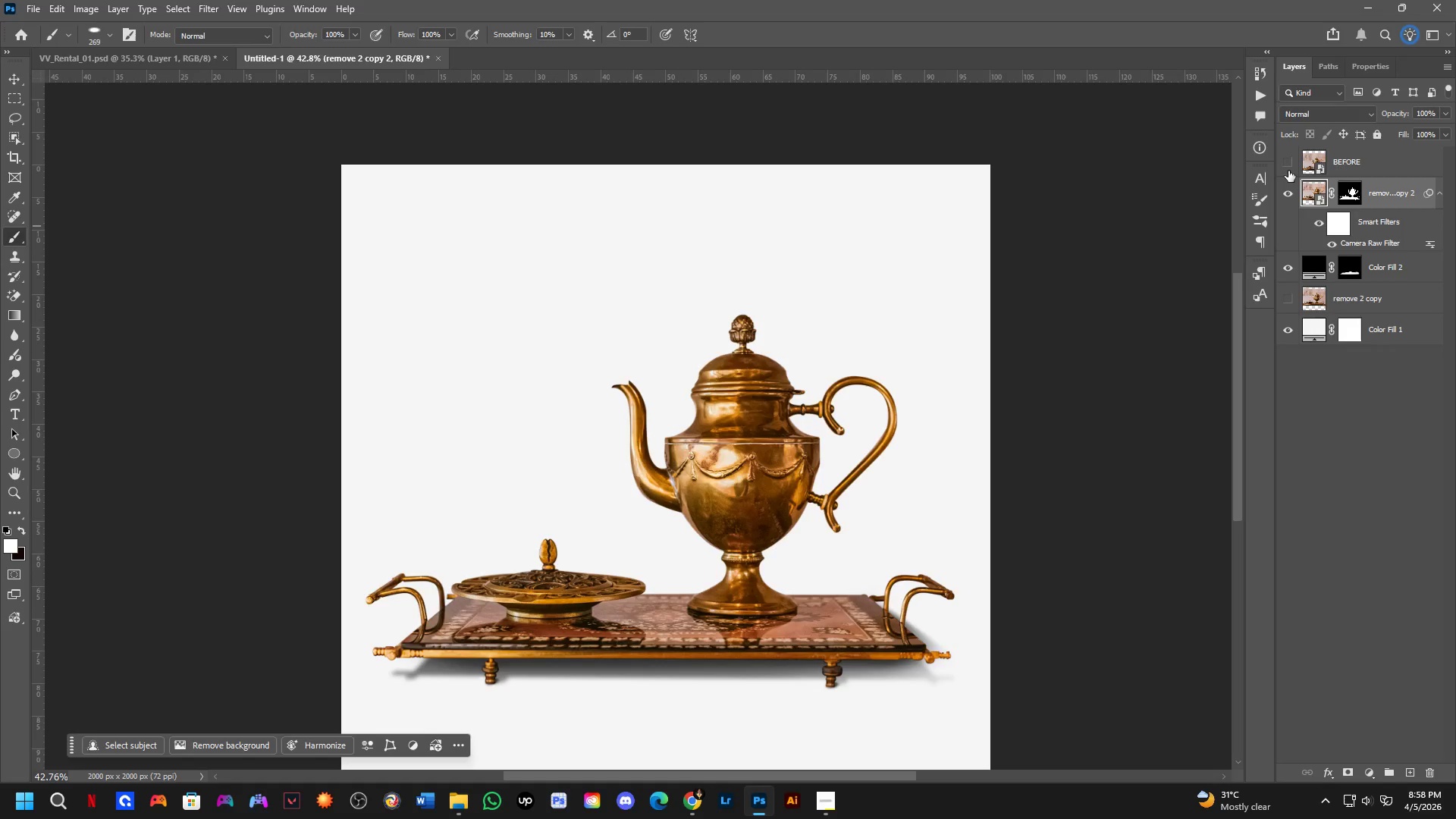 
double_click([1288, 170])
 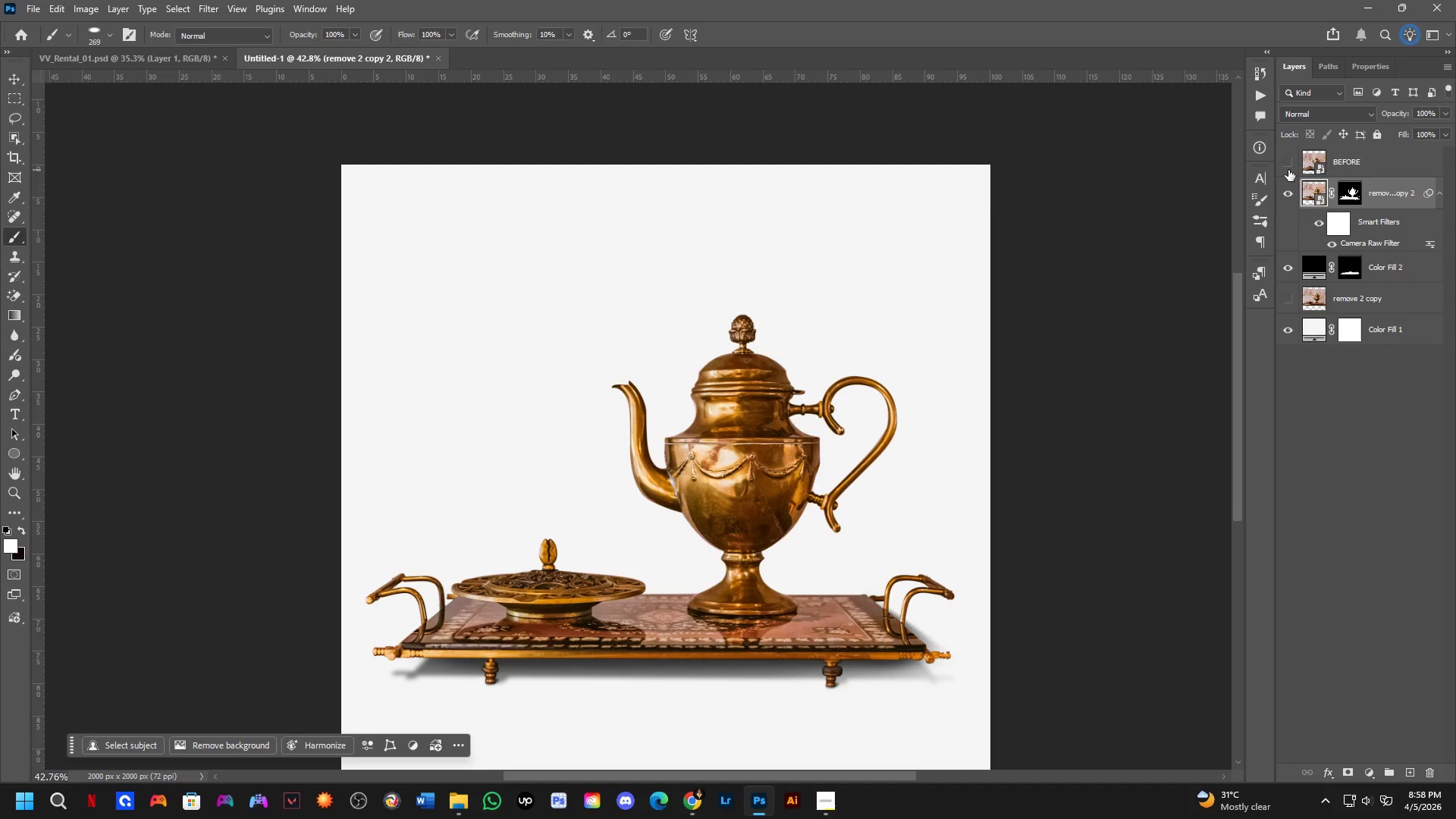 
left_click([1288, 170])
 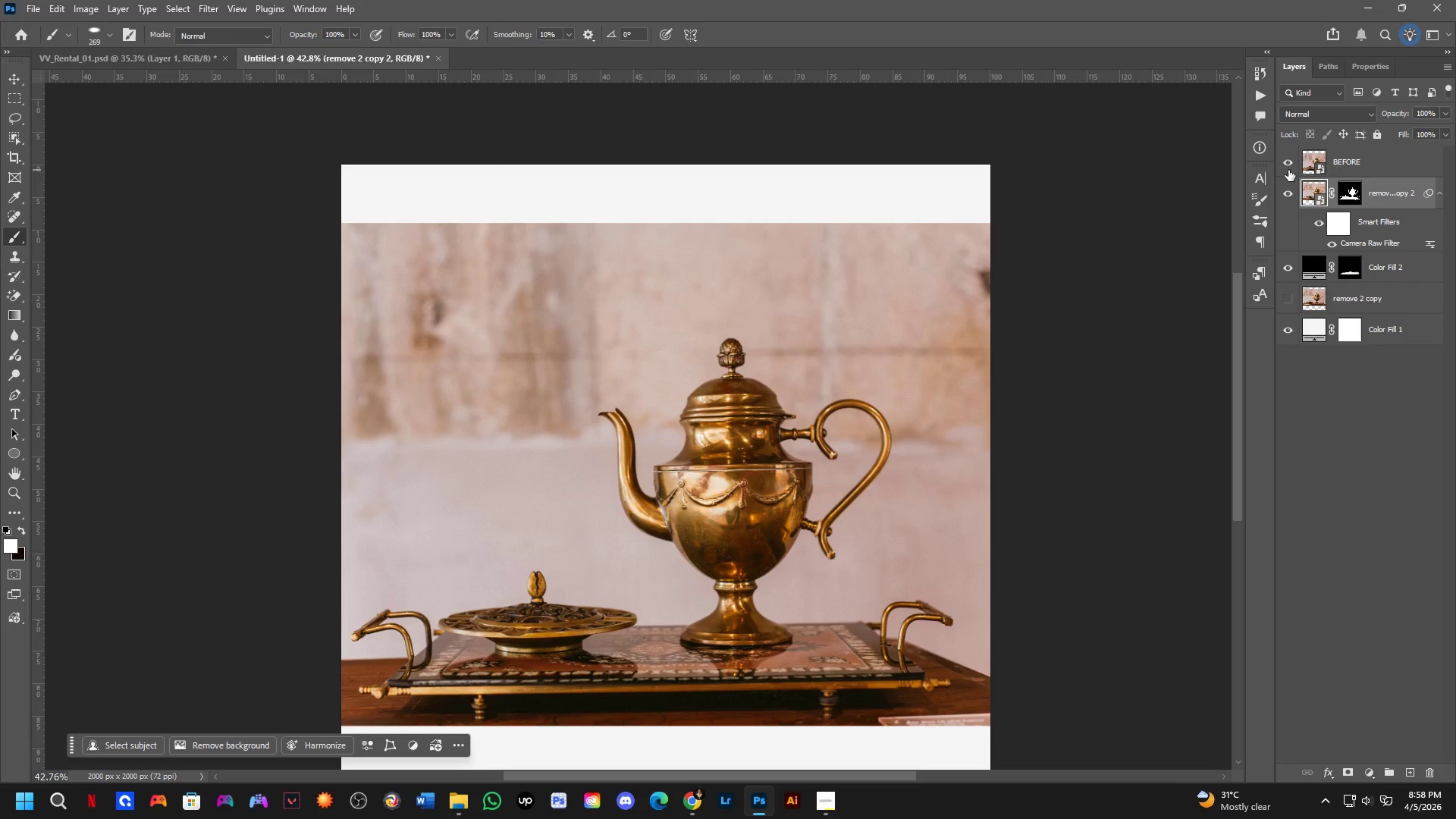 
left_click([1288, 170])
 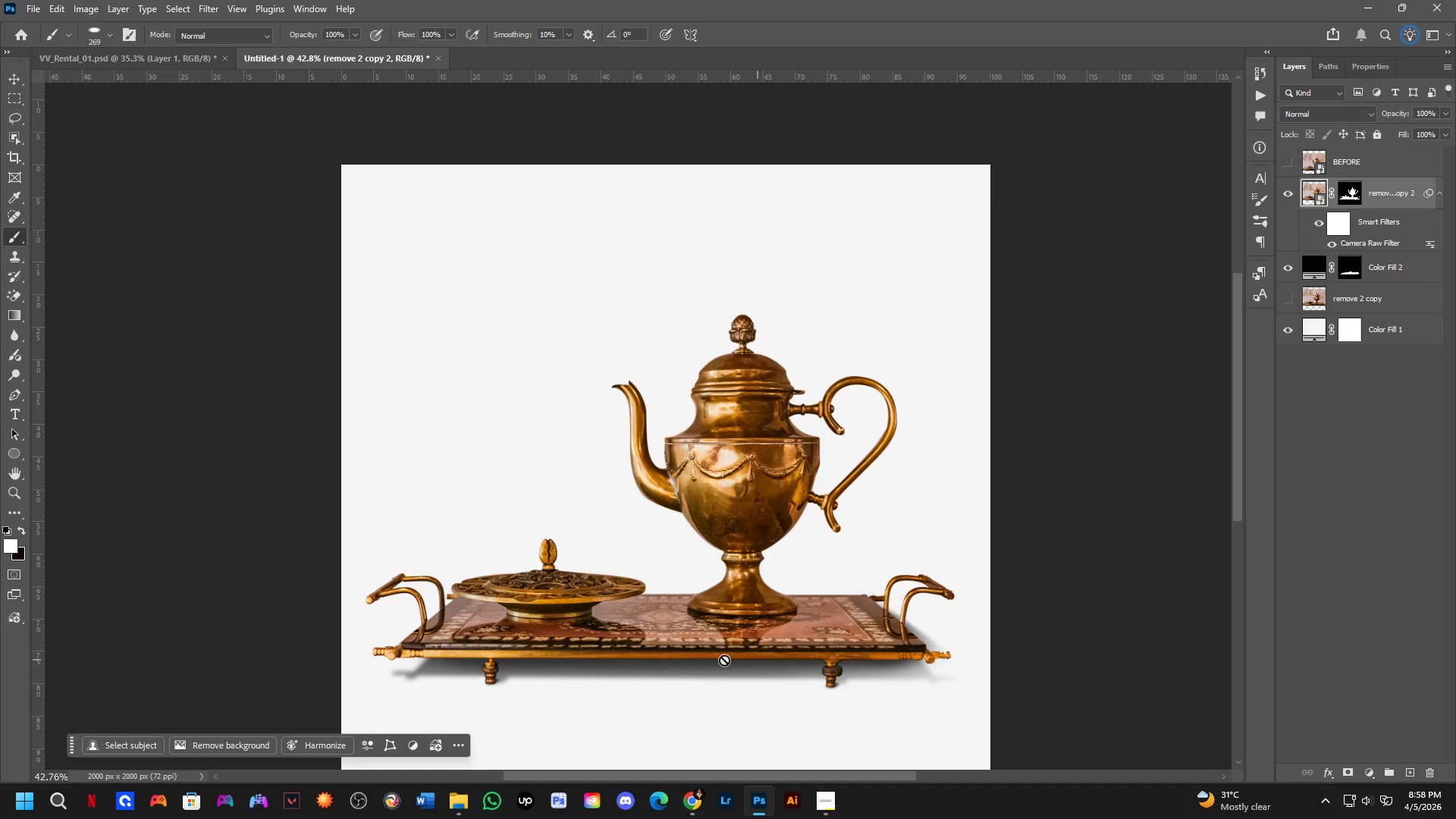 
hold_key(key=Space, duration=0.62)
 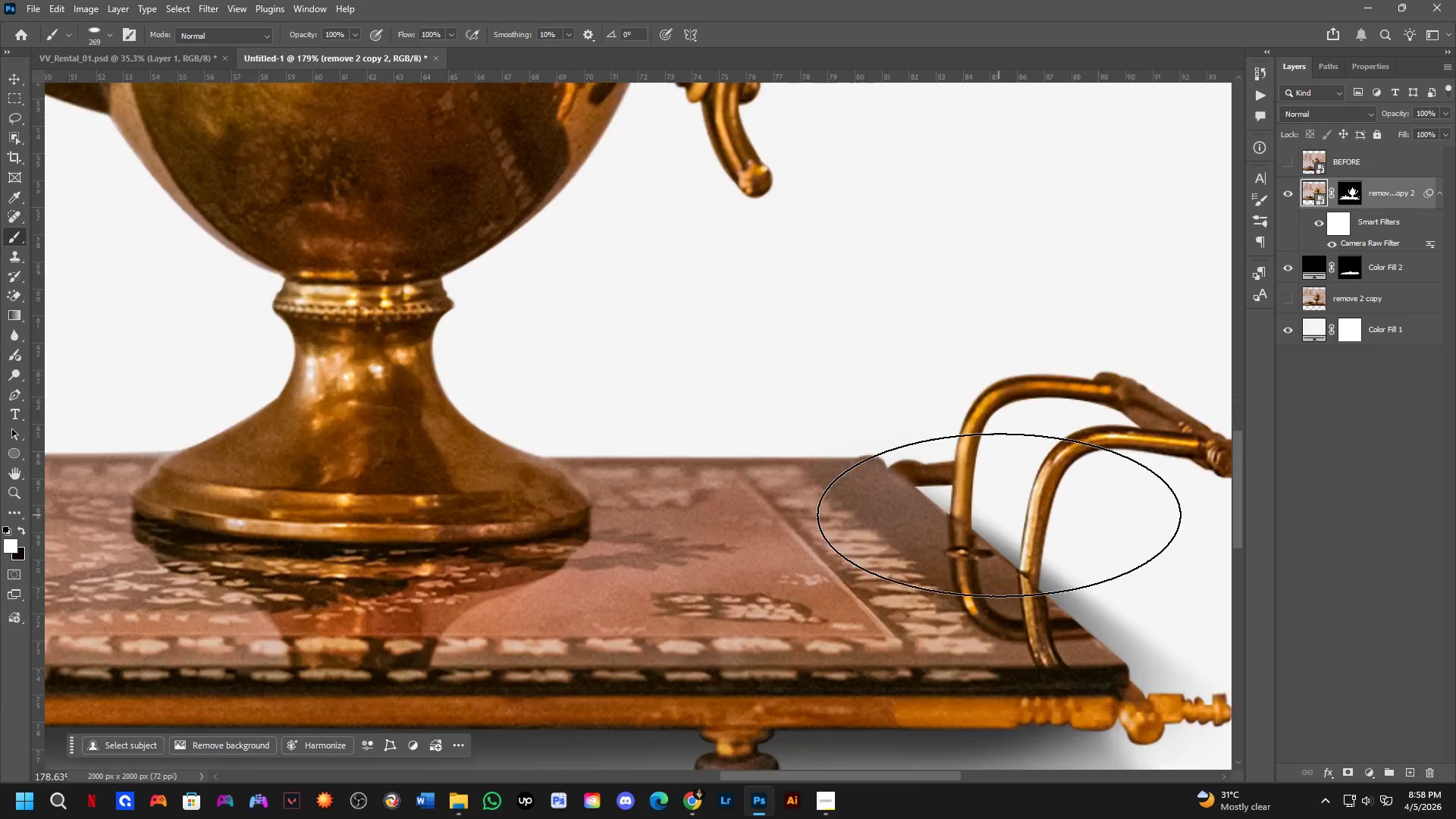 
left_click_drag(start_coordinate=[874, 619], to_coordinate=[802, 561])
 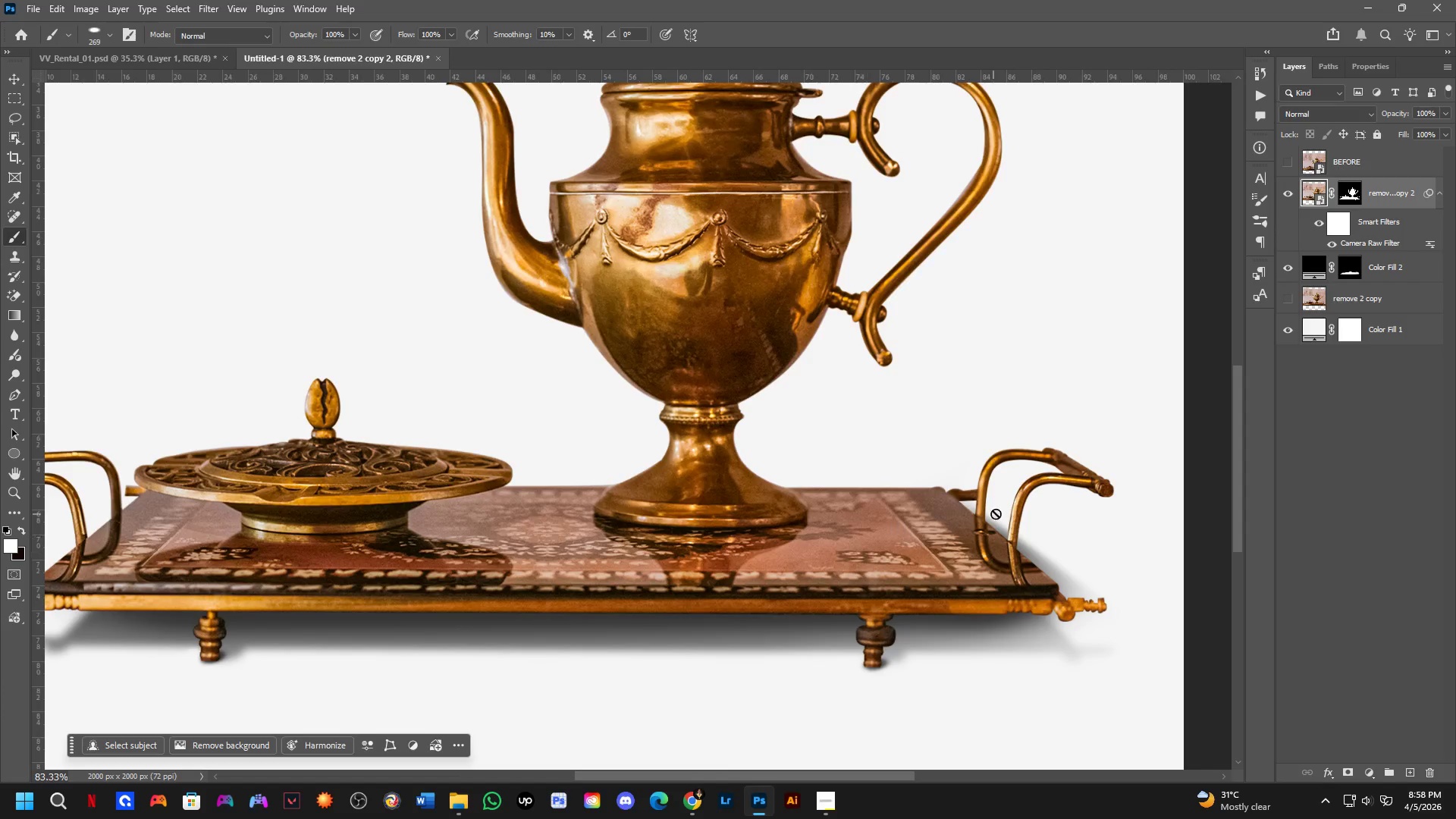 
scroll: coordinate [728, 640], scroll_direction: up, amount: 7.0
 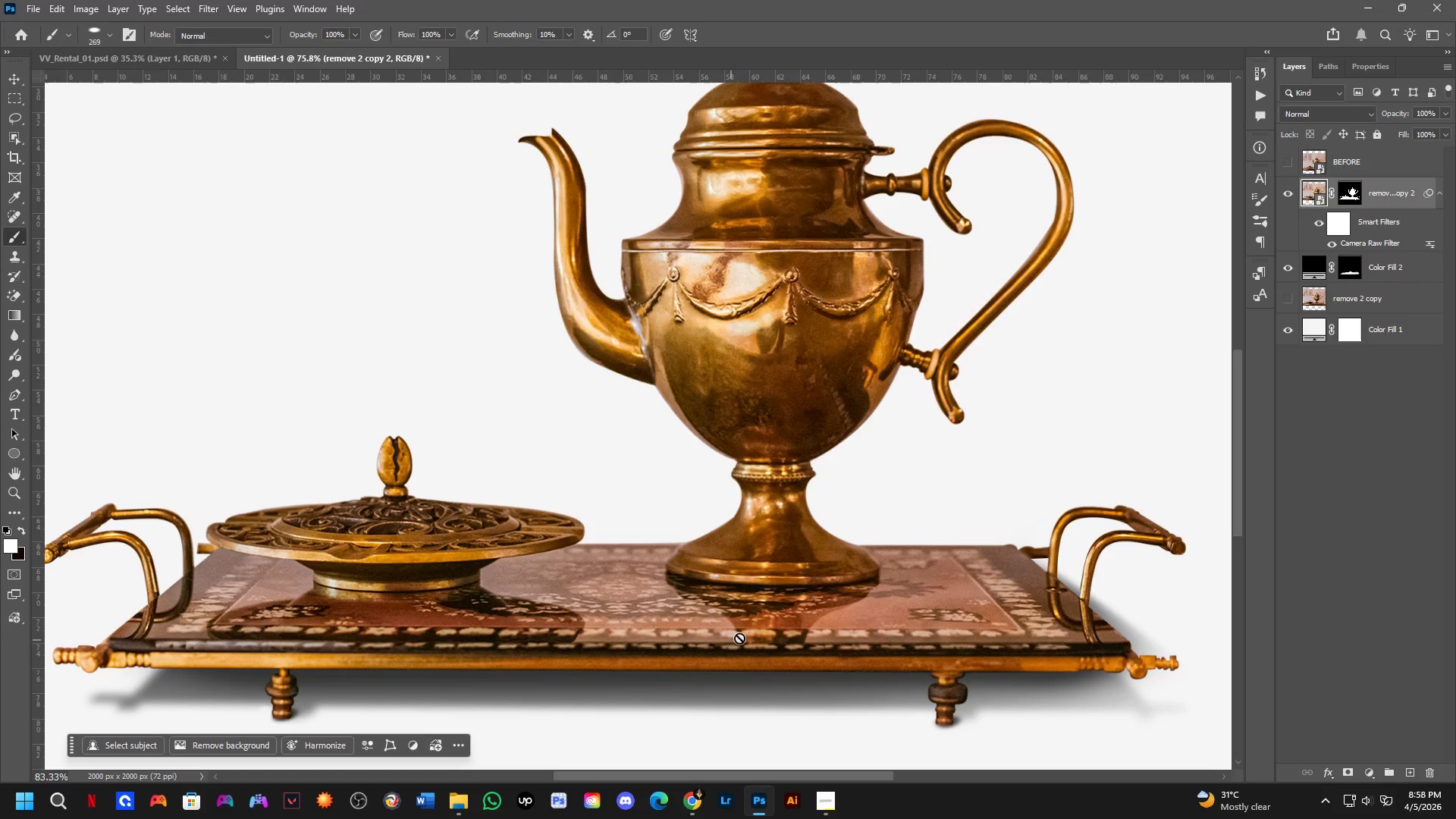 
hold_key(key=Space, duration=0.58)
 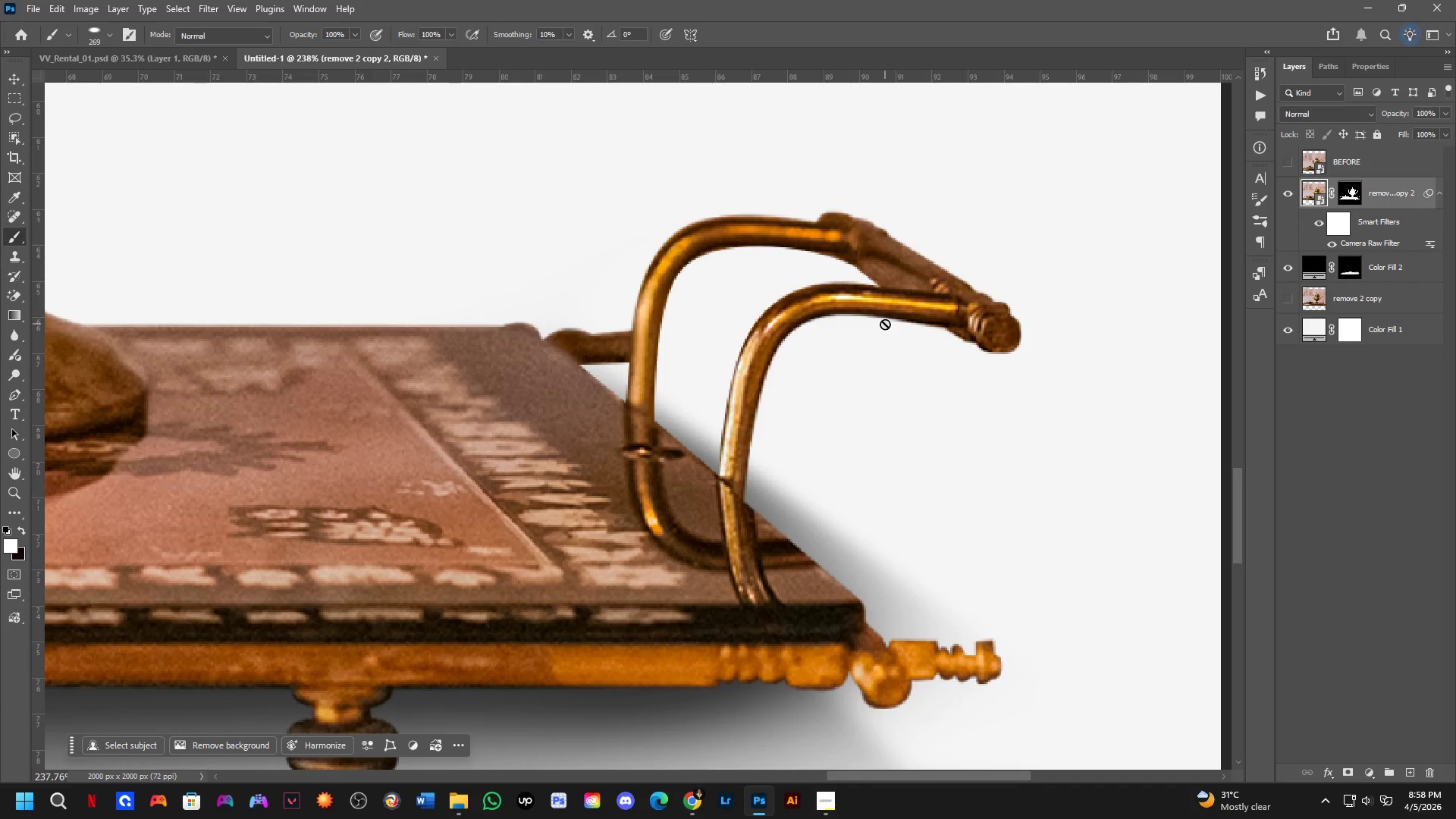 
left_click_drag(start_coordinate=[1006, 506], to_coordinate=[699, 394])
 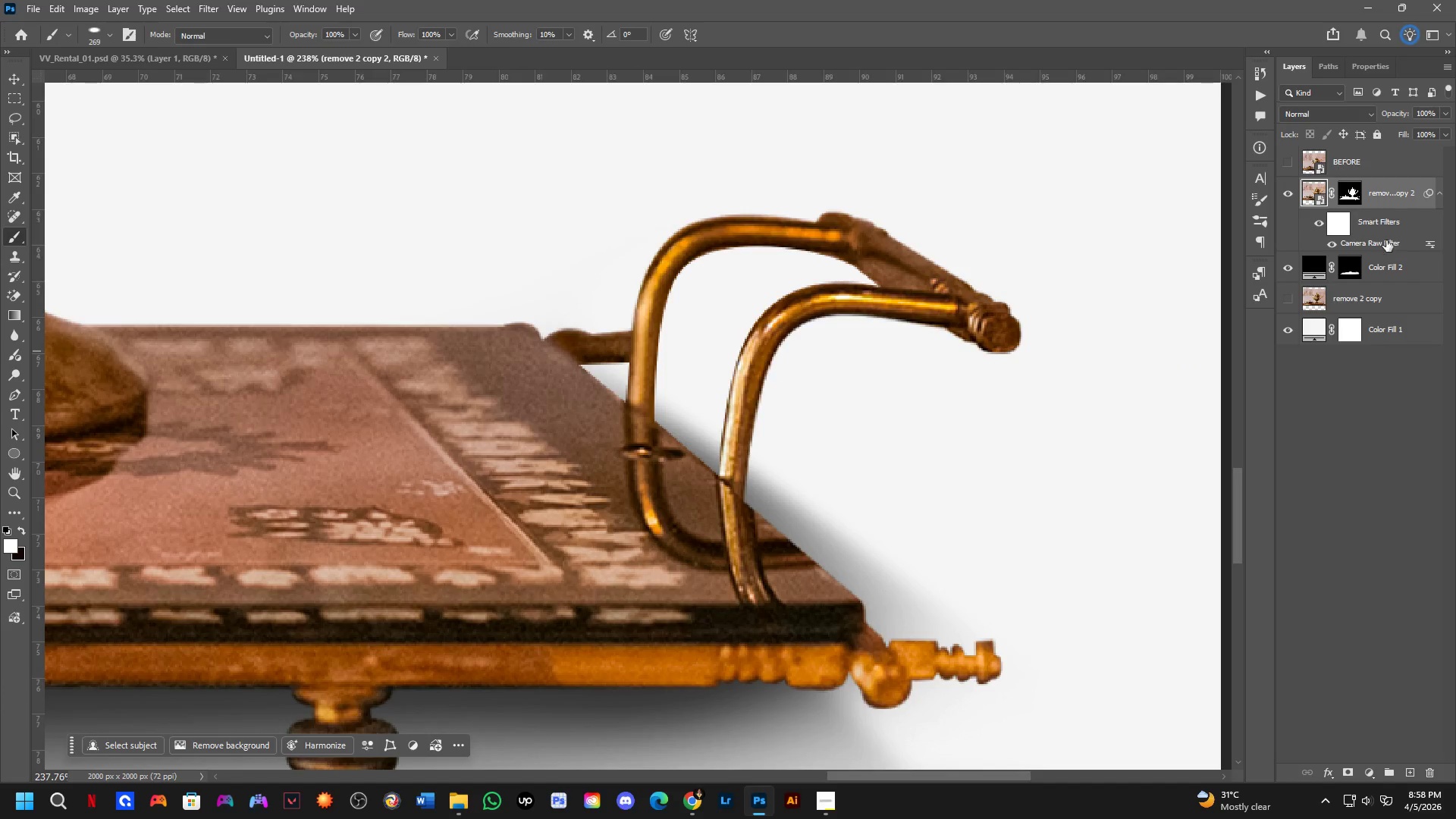 
scroll: coordinate [1001, 516], scroll_direction: up, amount: 11.0
 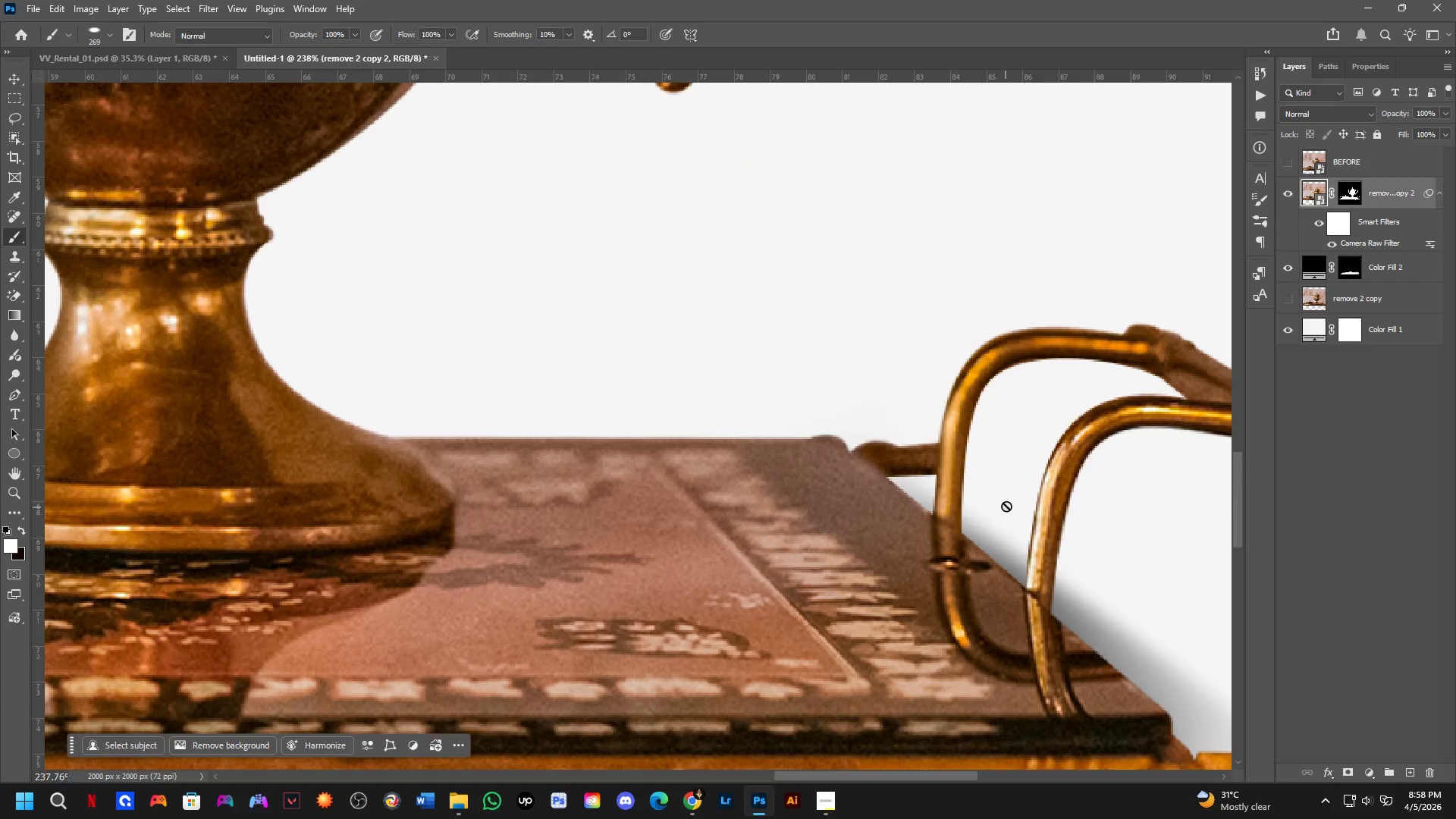 
hold_key(key=ControlLeft, duration=0.56)
 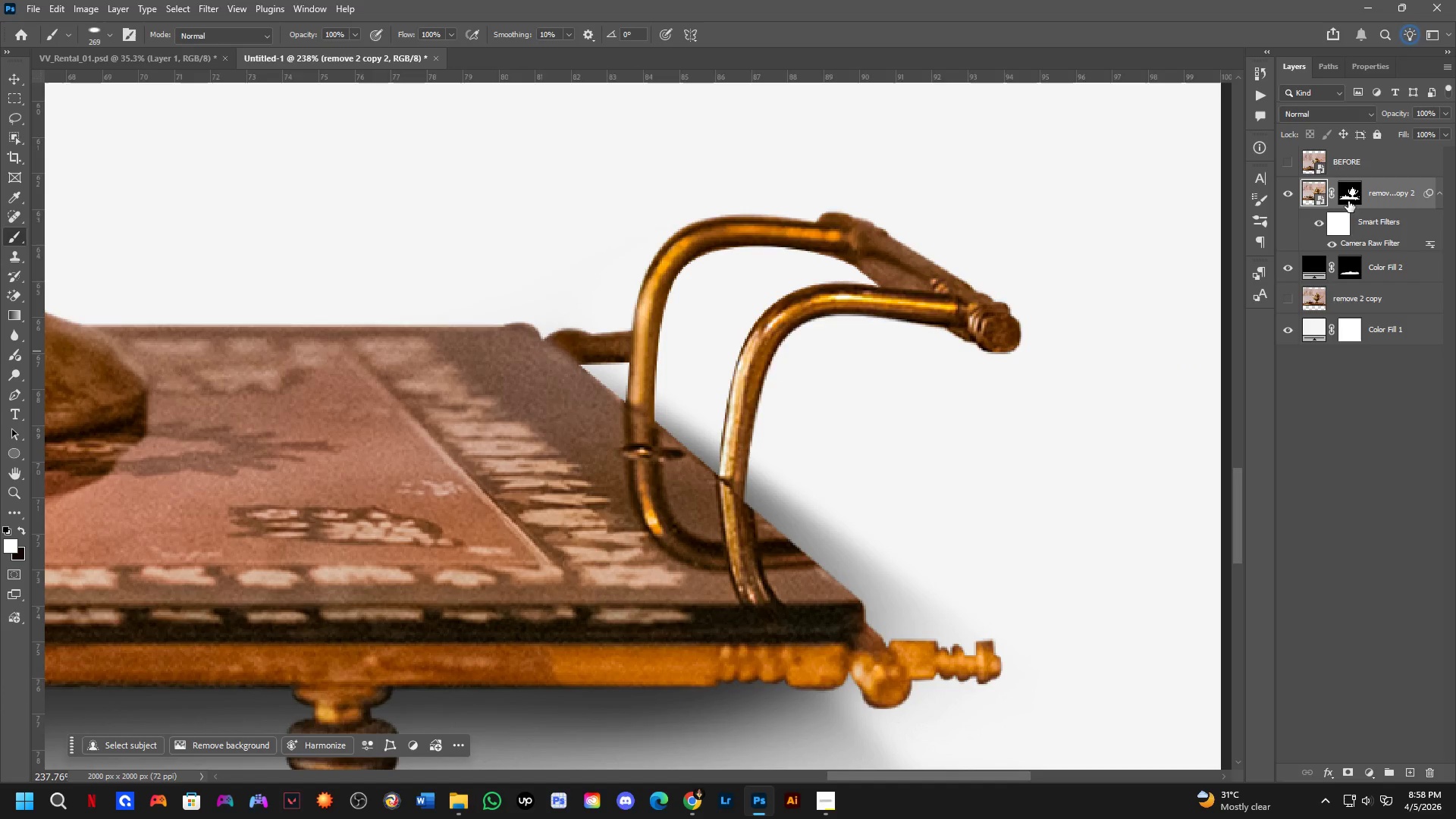 
left_click([1347, 199])
 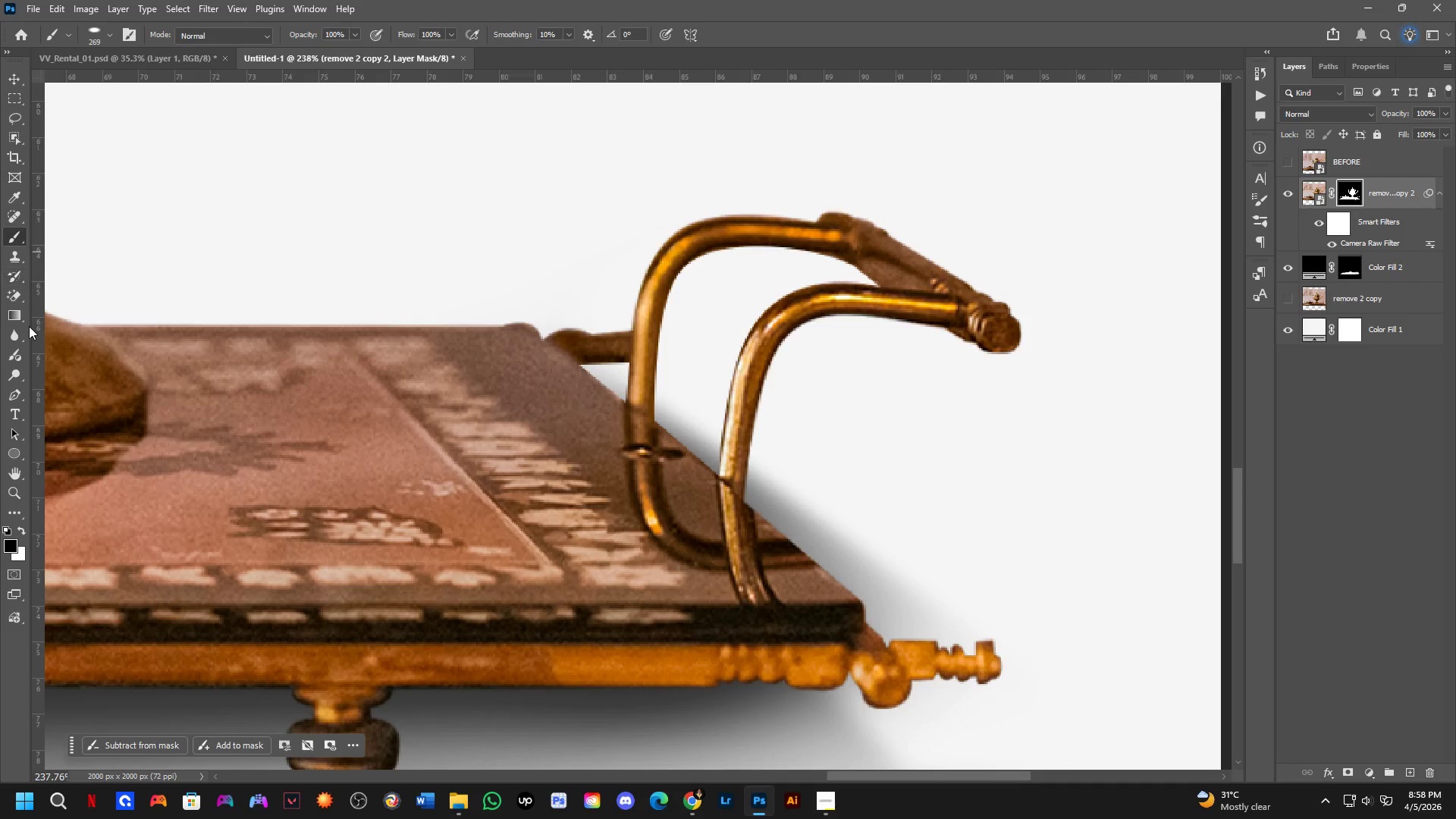 
left_click([17, 340])
 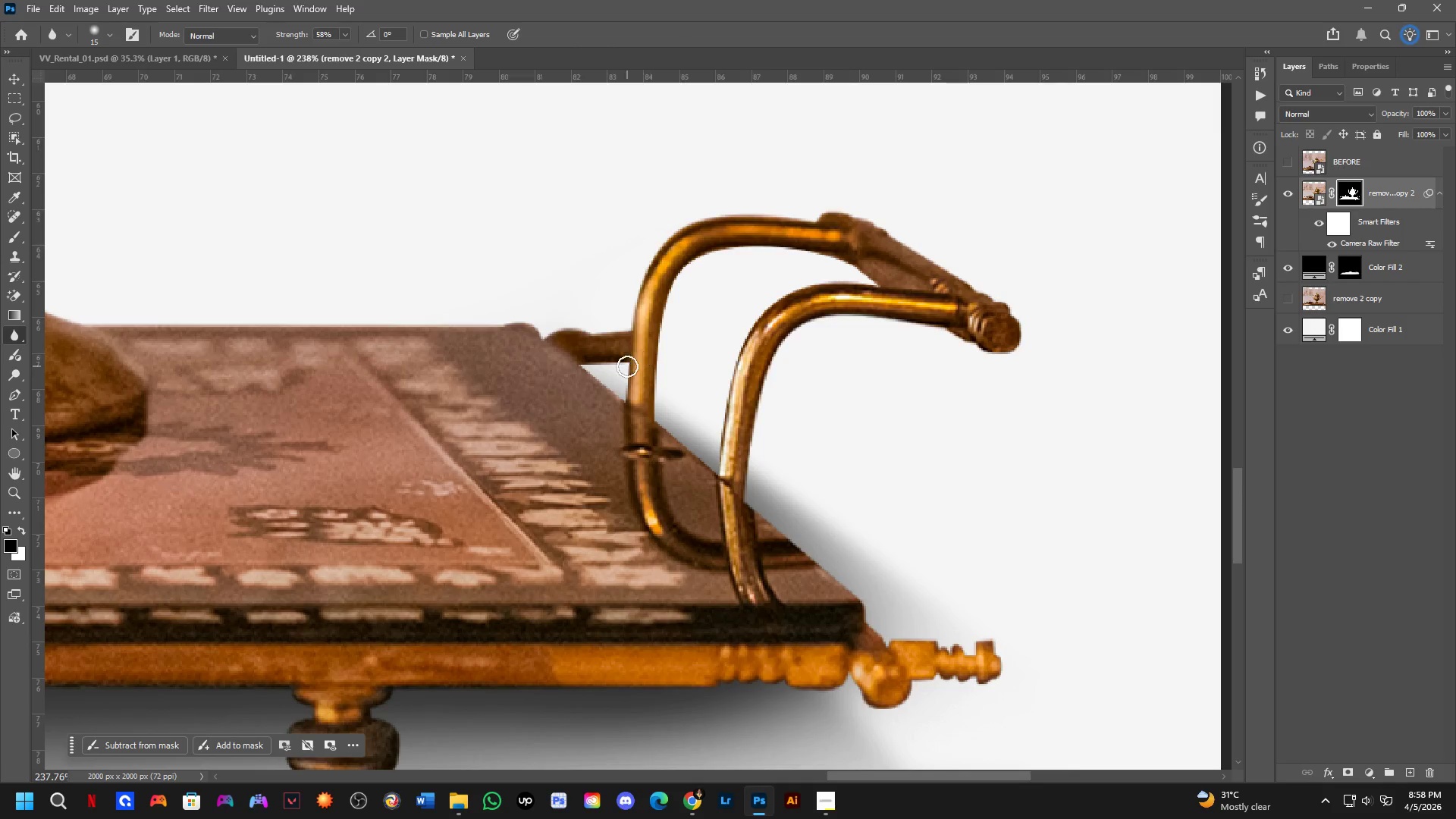 
key(Alt+AltLeft)
 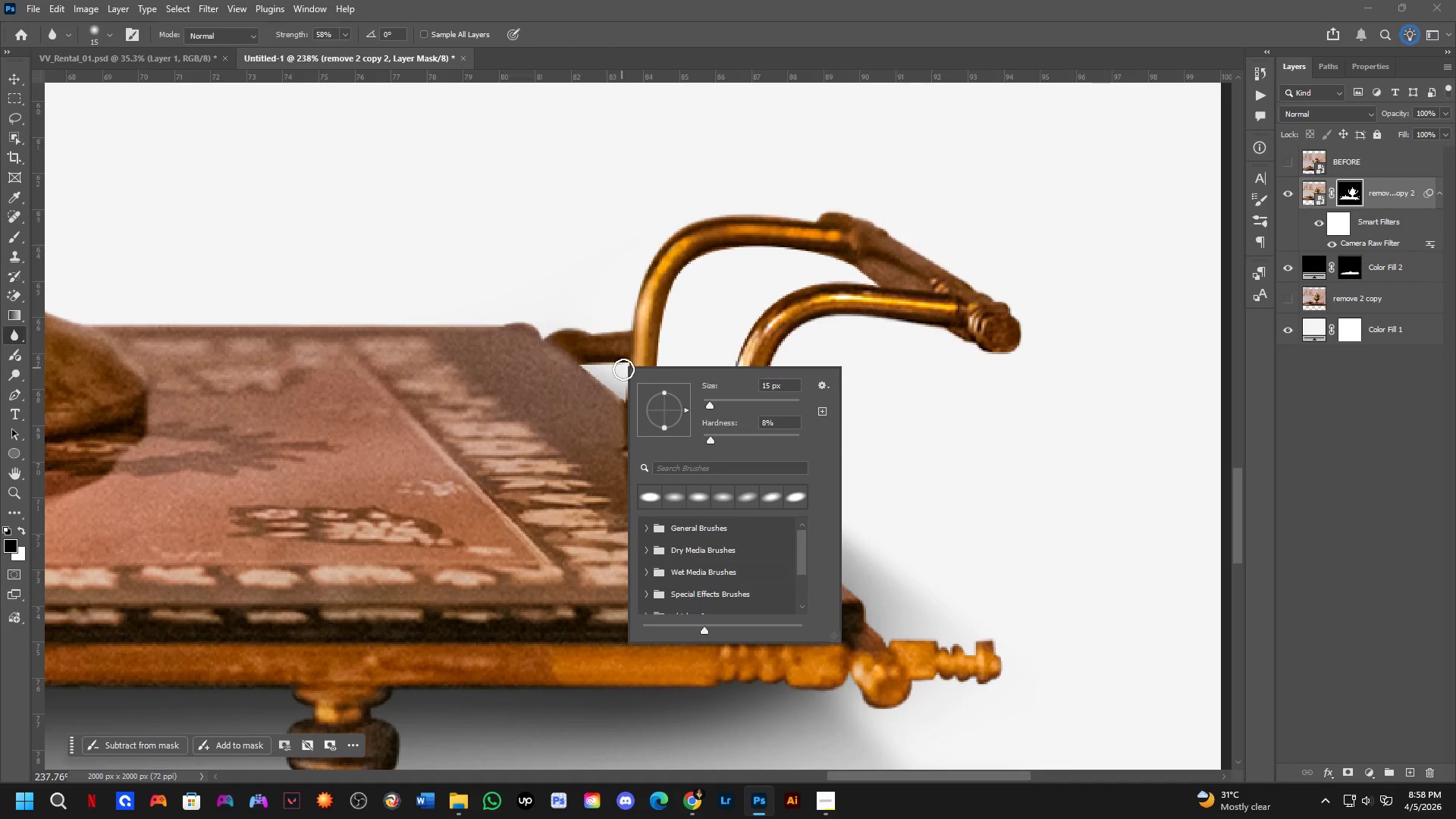 
key(Alt+AltLeft)
 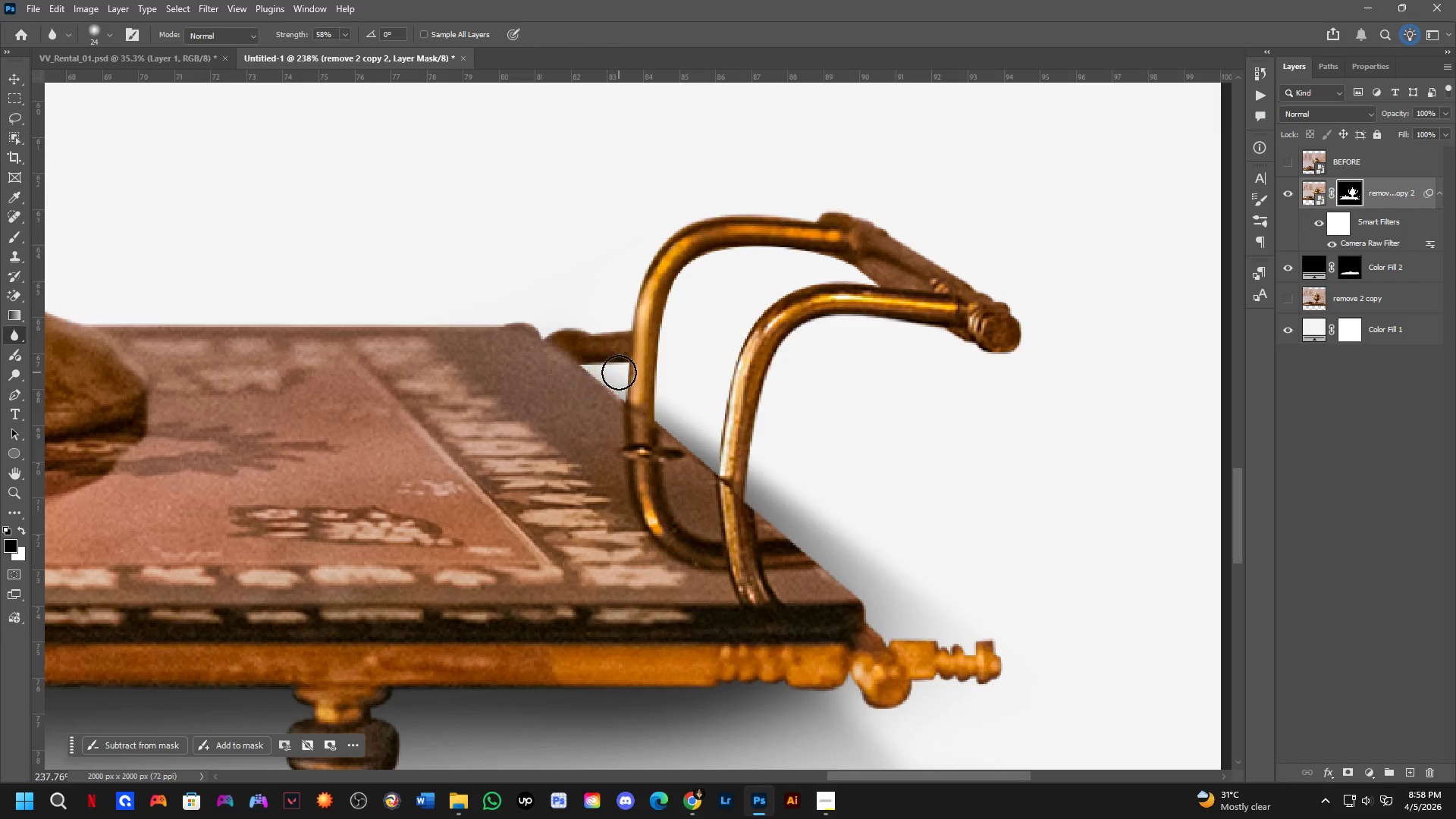 
left_click_drag(start_coordinate=[619, 369], to_coordinate=[620, 414])
 